 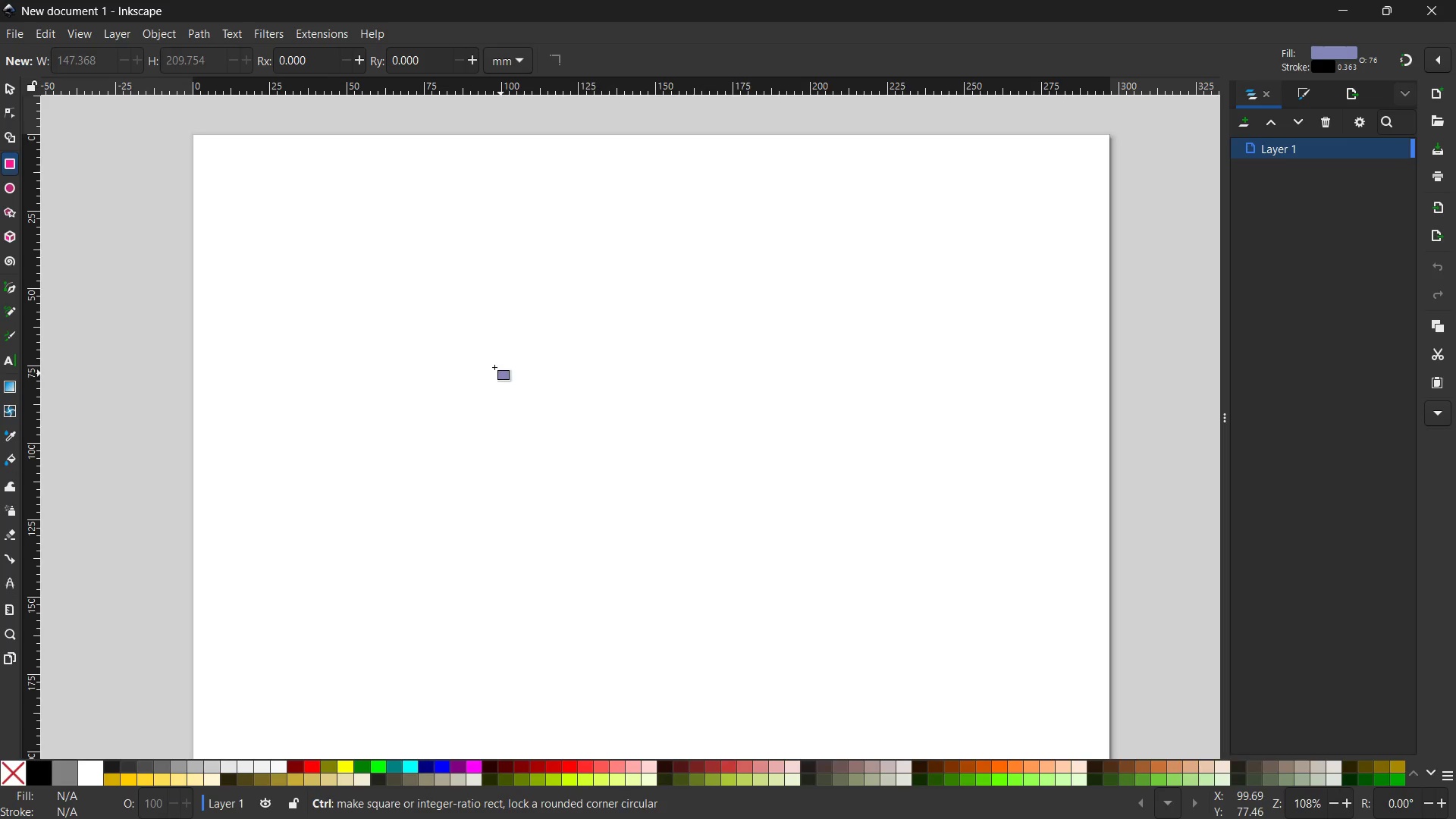 
left_click_drag(start_coordinate=[259, 184], to_coordinate=[433, 276])
 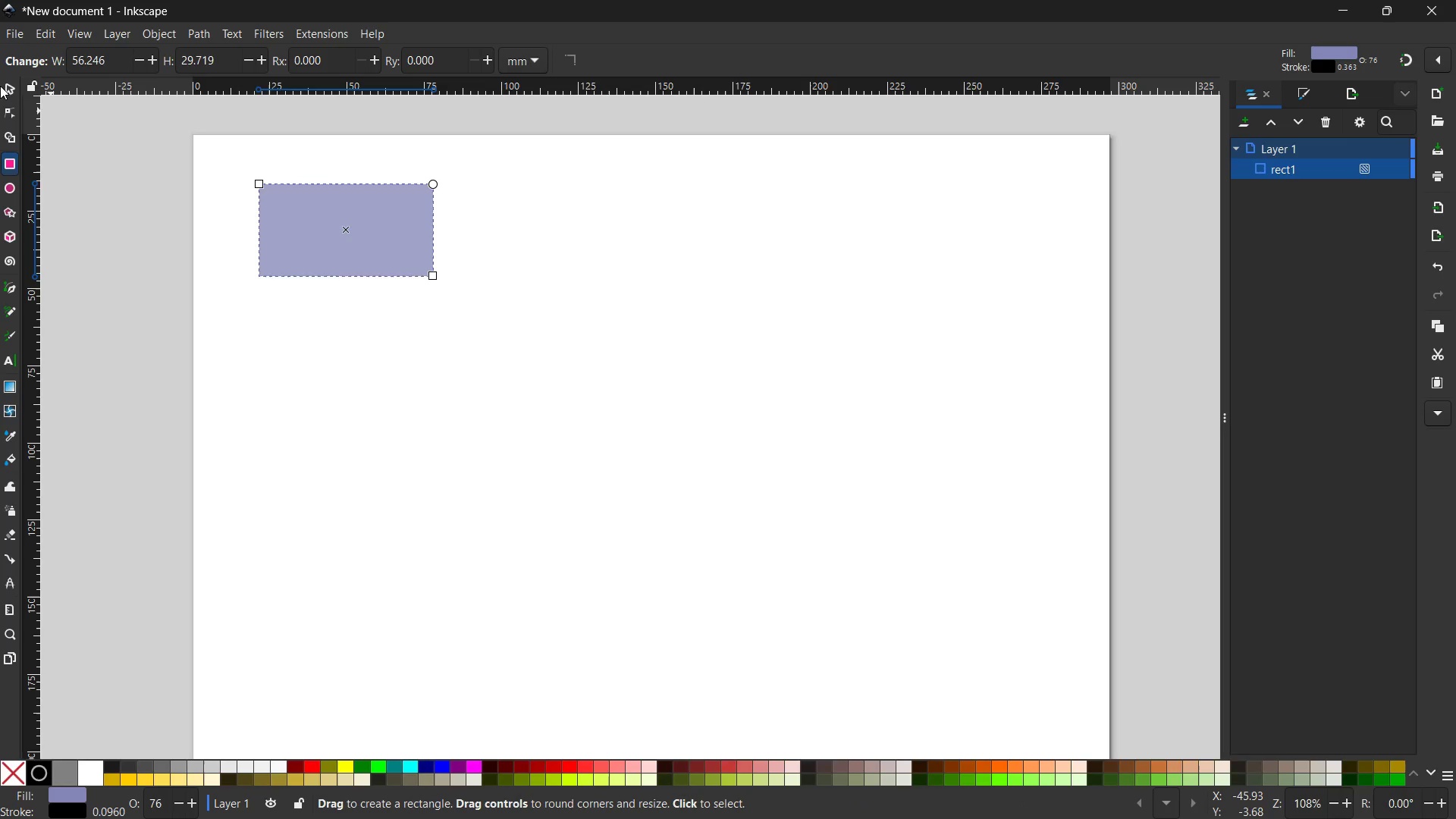 
left_click([5, 88])
 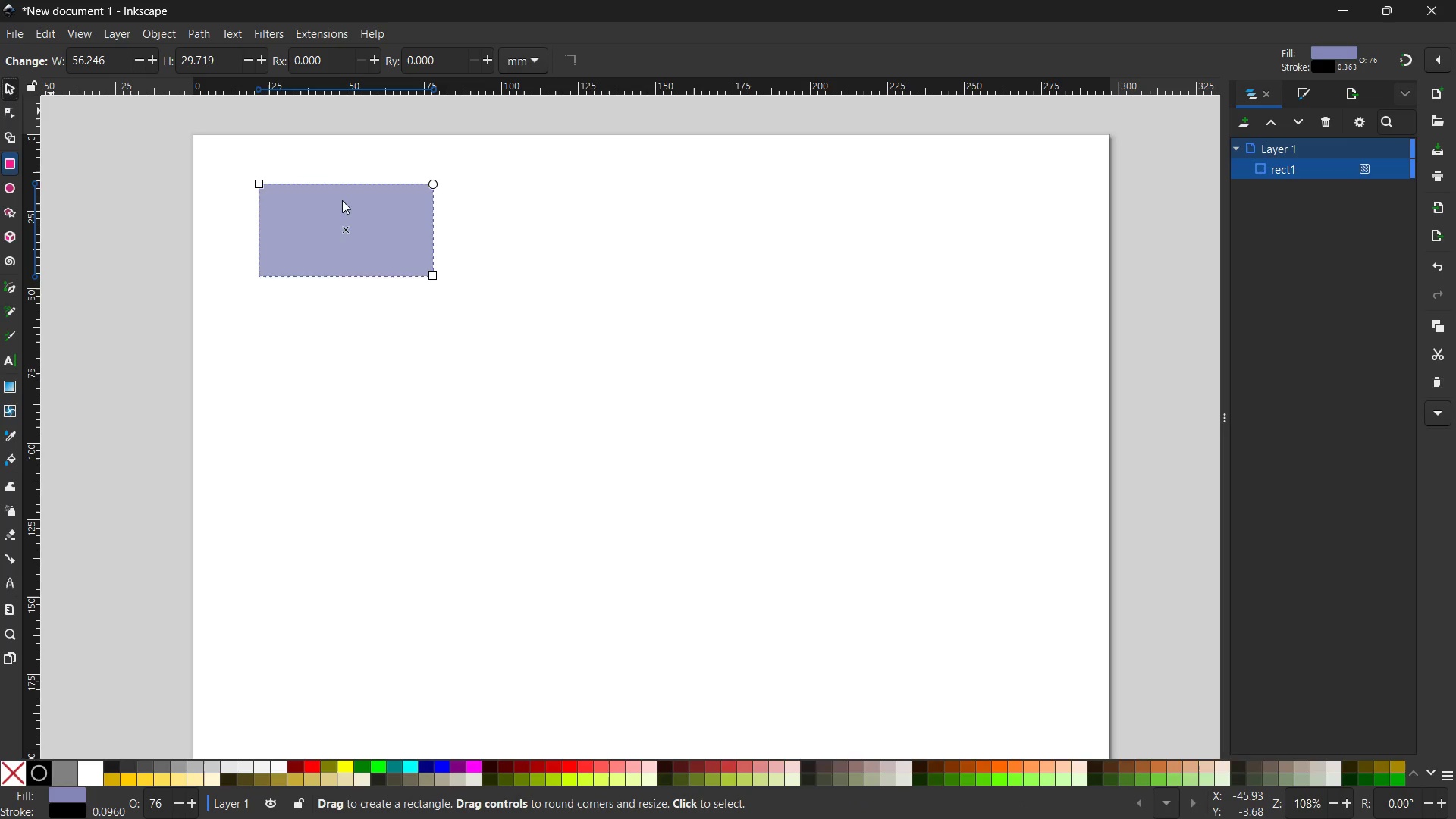 
key(Control+C)
 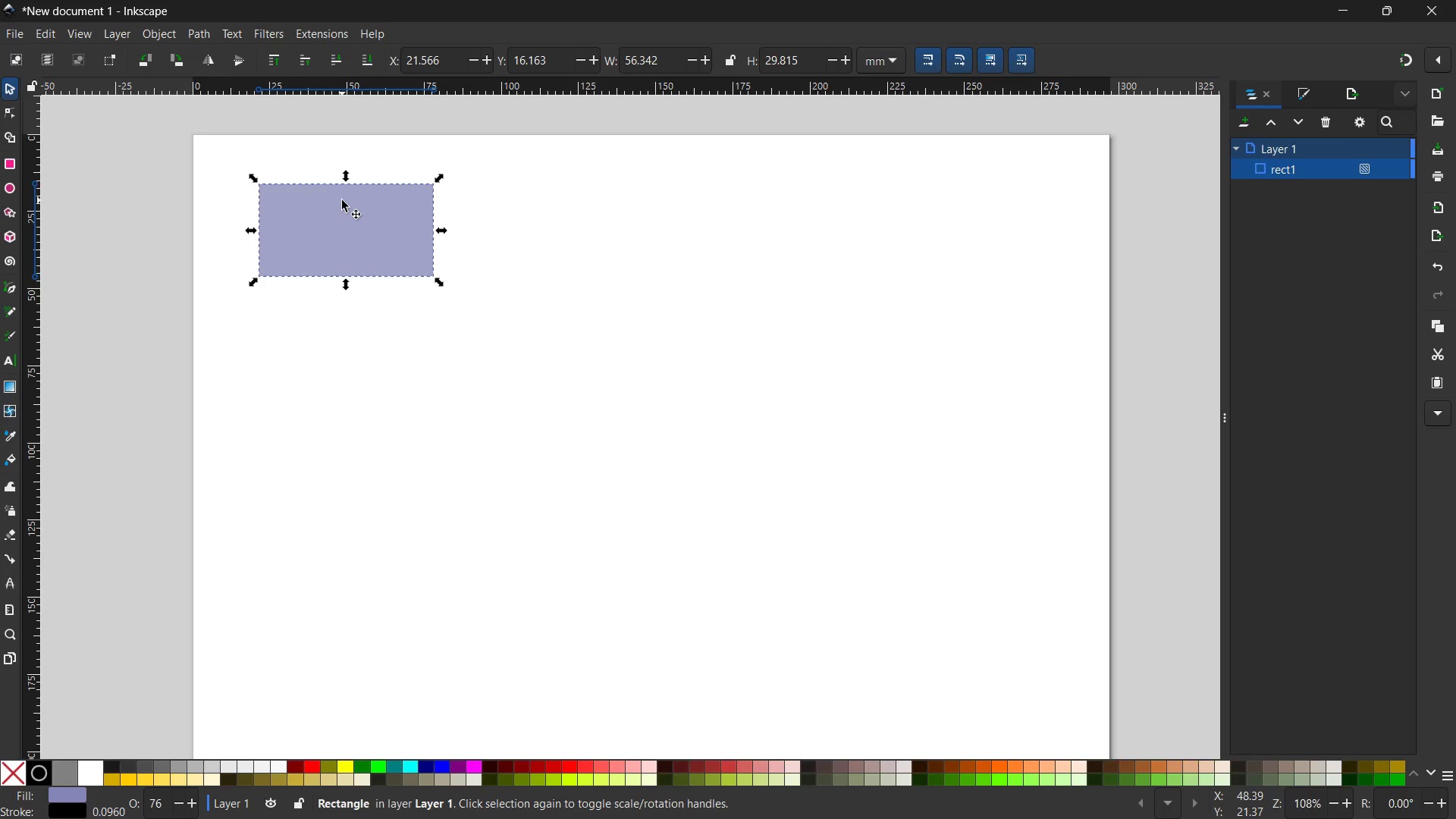 
key(Control+V)
 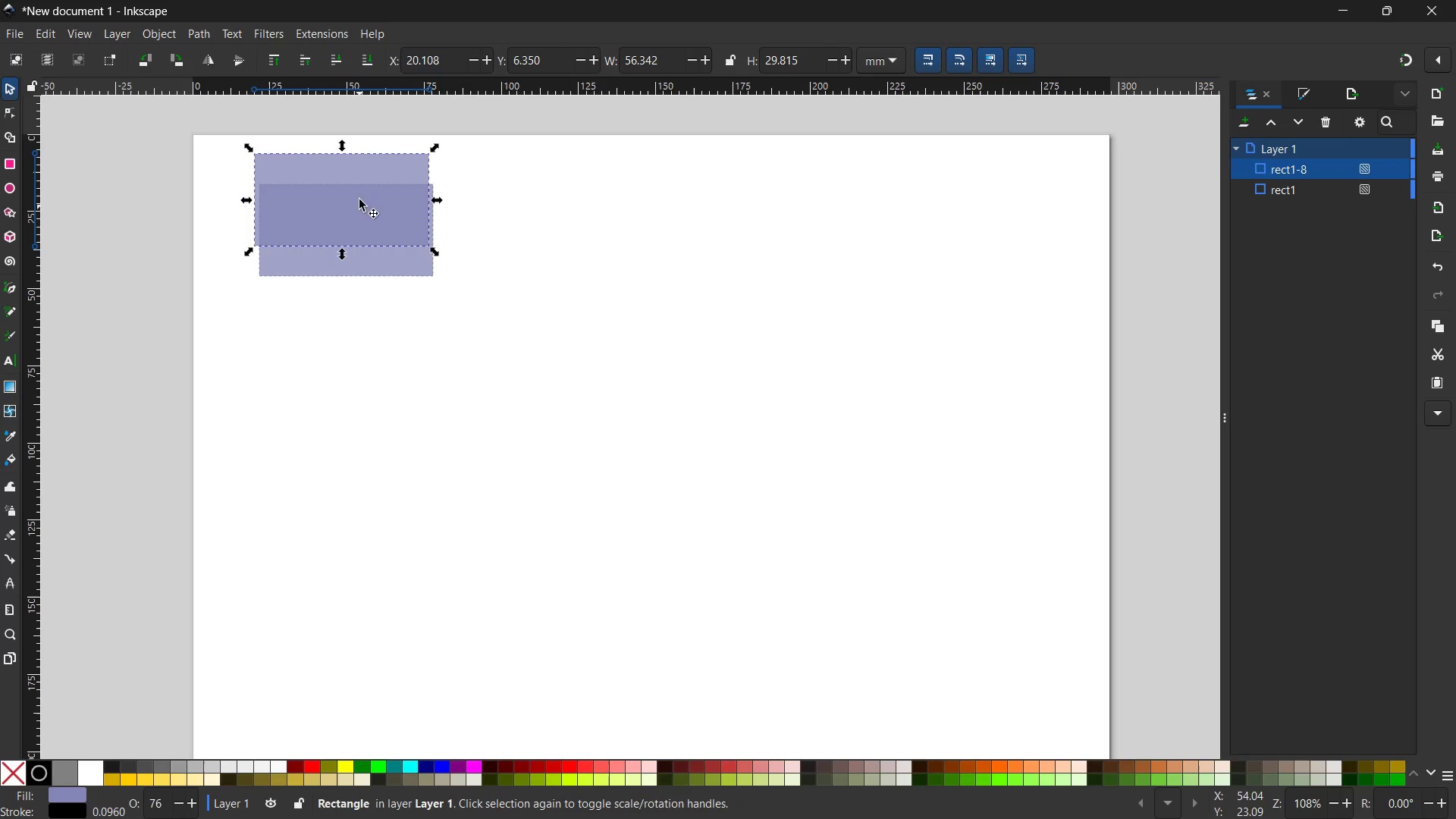 
left_click_drag(start_coordinate=[361, 193], to_coordinate=[366, 342])
 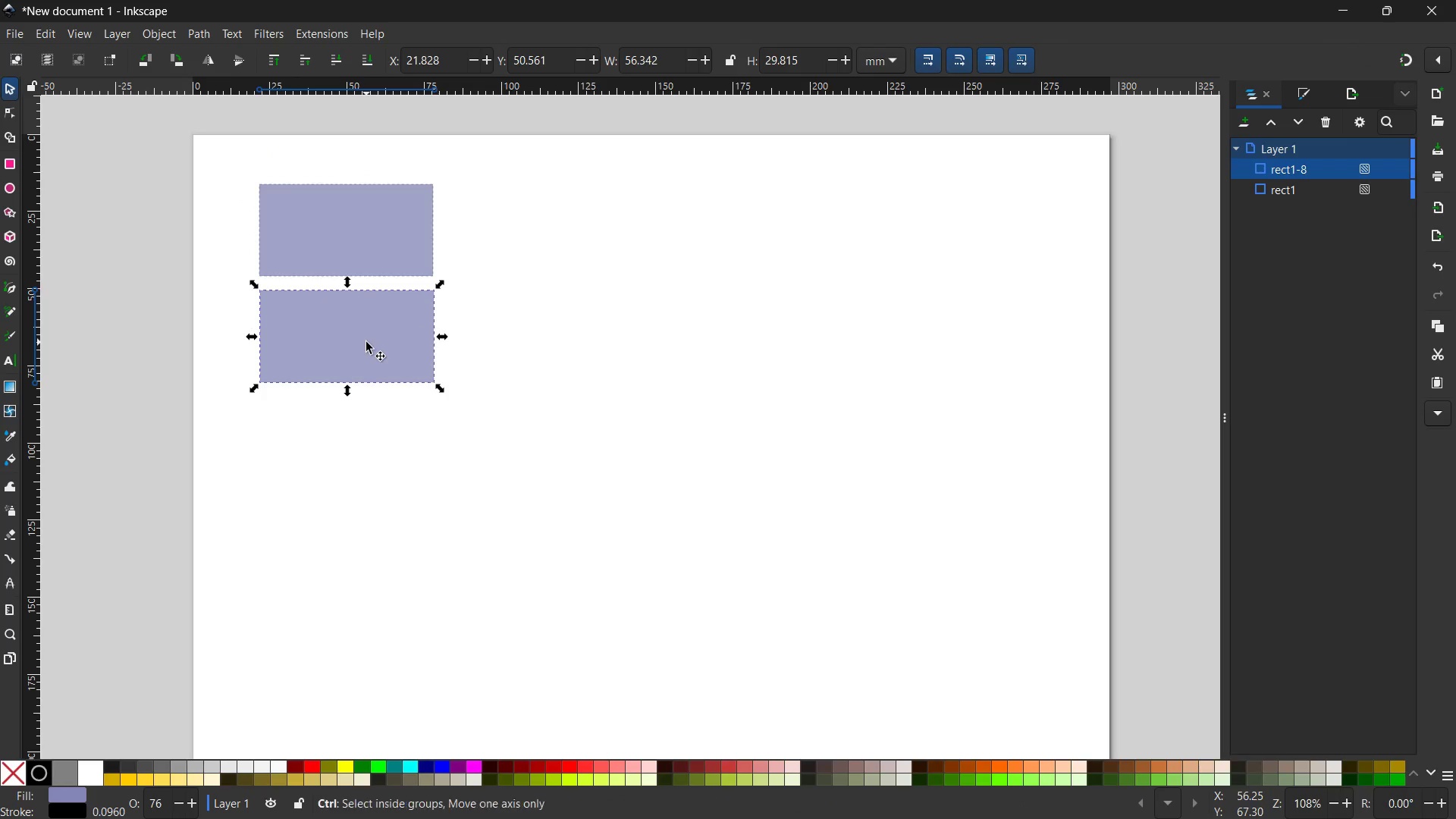 
key(Control+V)
 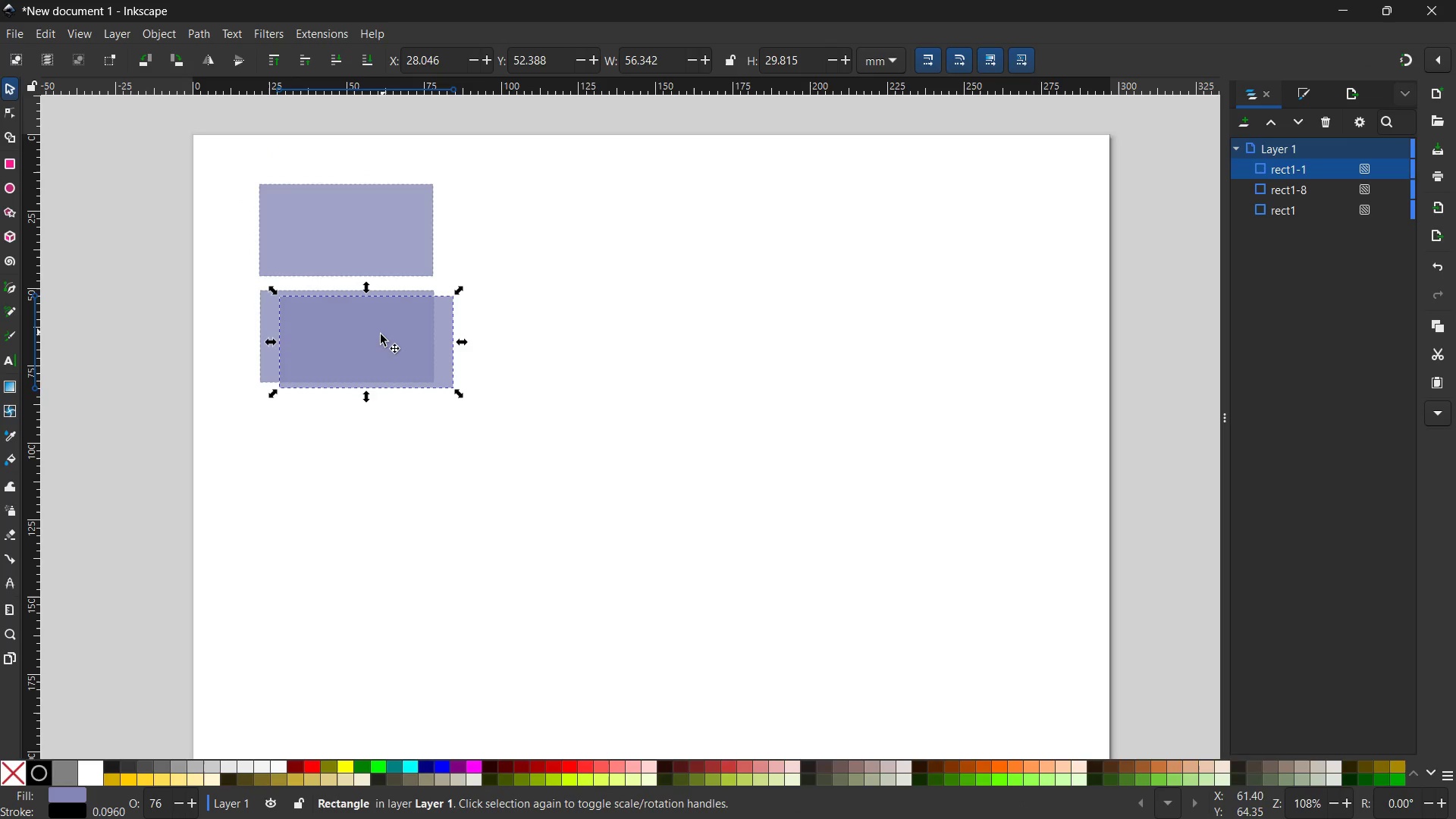 
left_click_drag(start_coordinate=[381, 336], to_coordinate=[364, 447])
 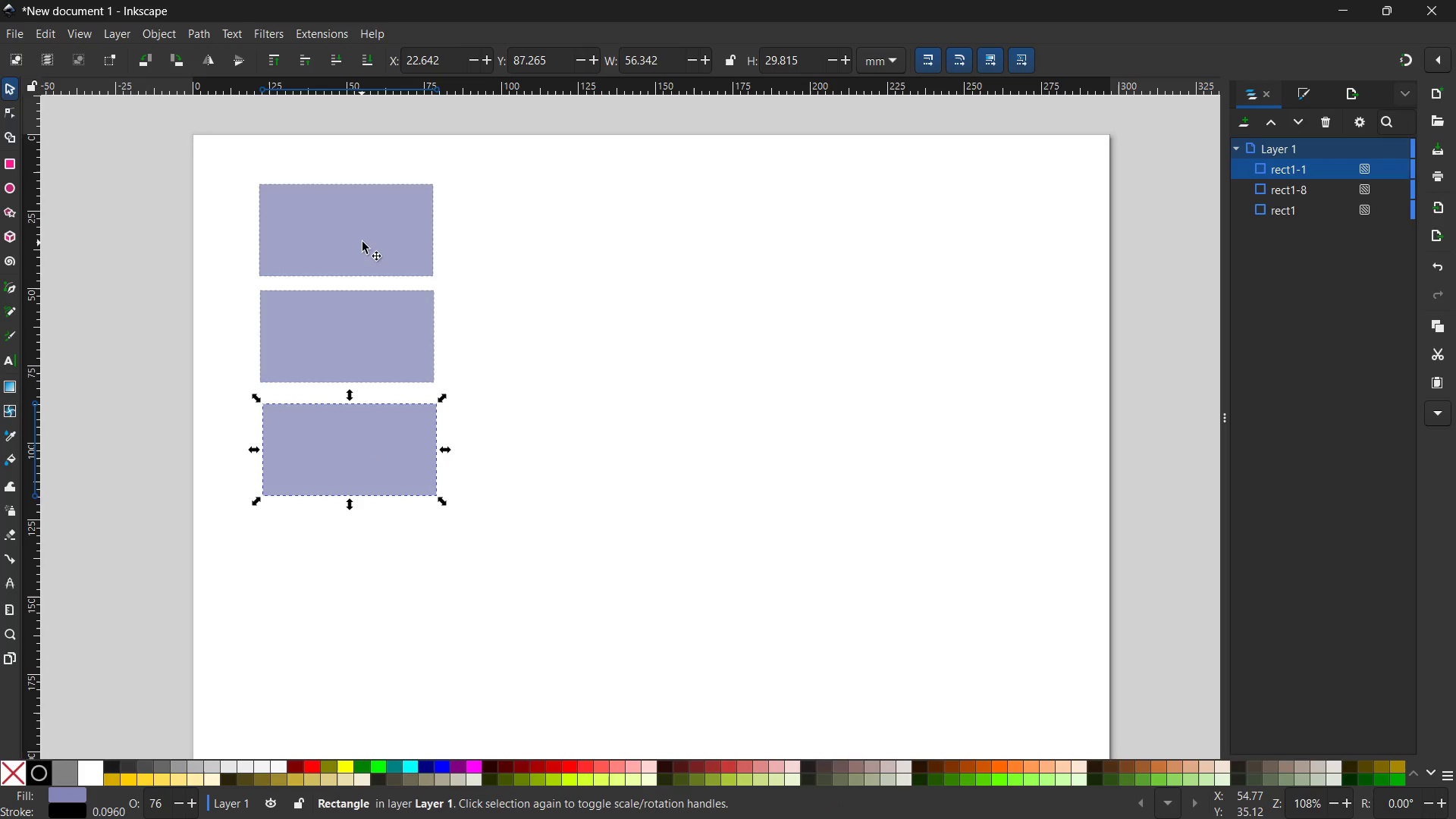 
left_click([362, 240])
 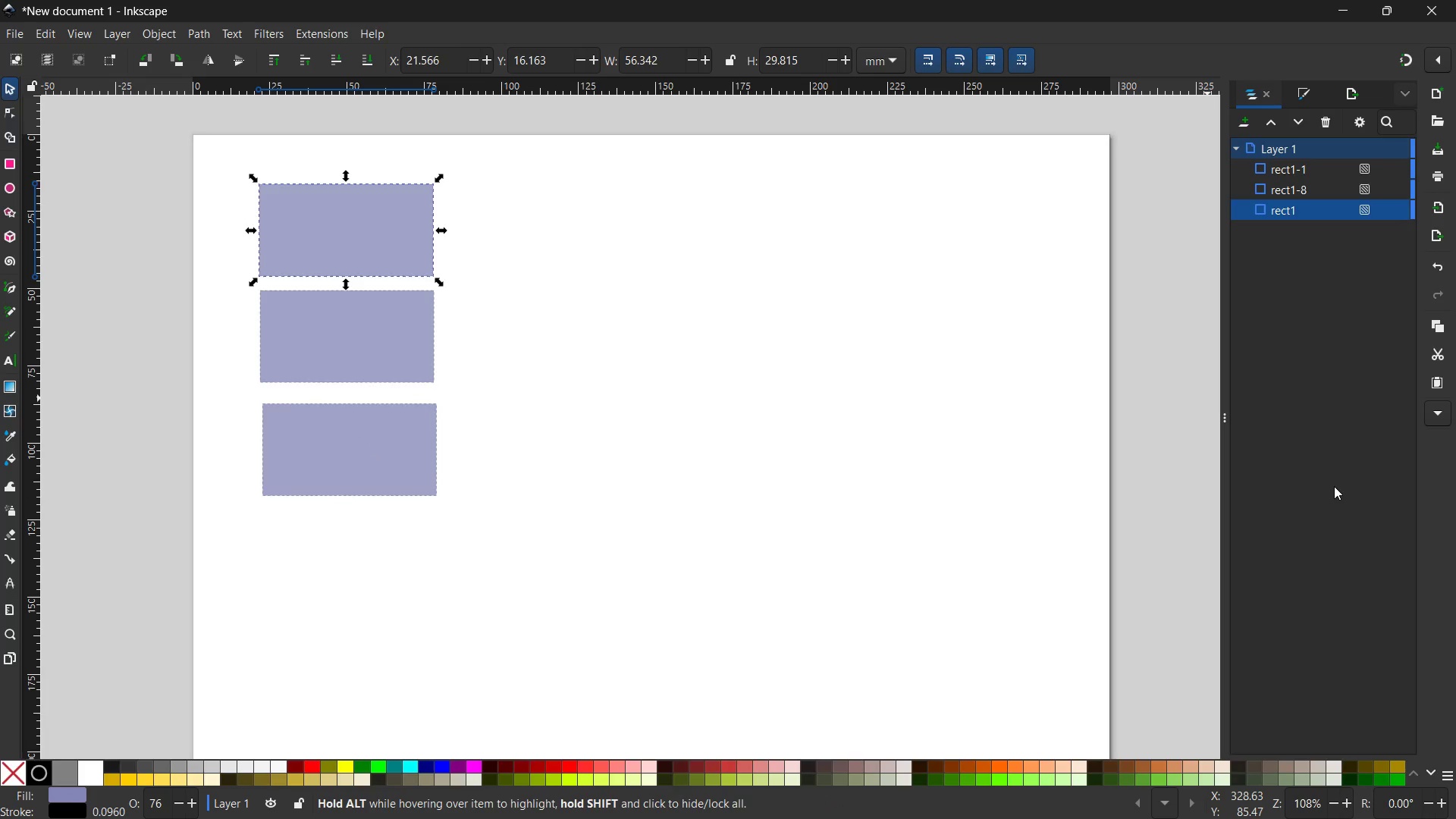 
wait(6.67)
 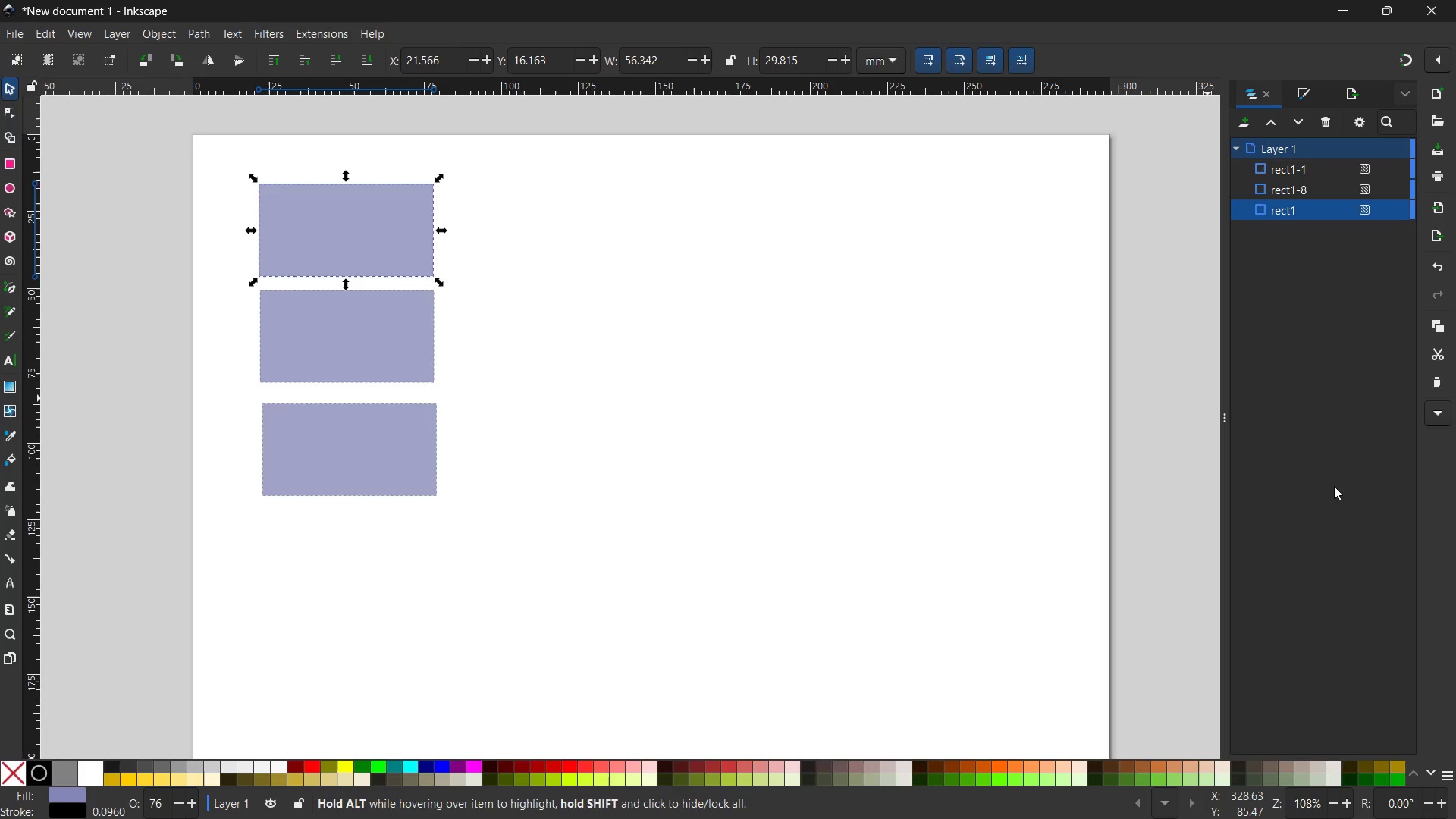 
left_click([1304, 89])
 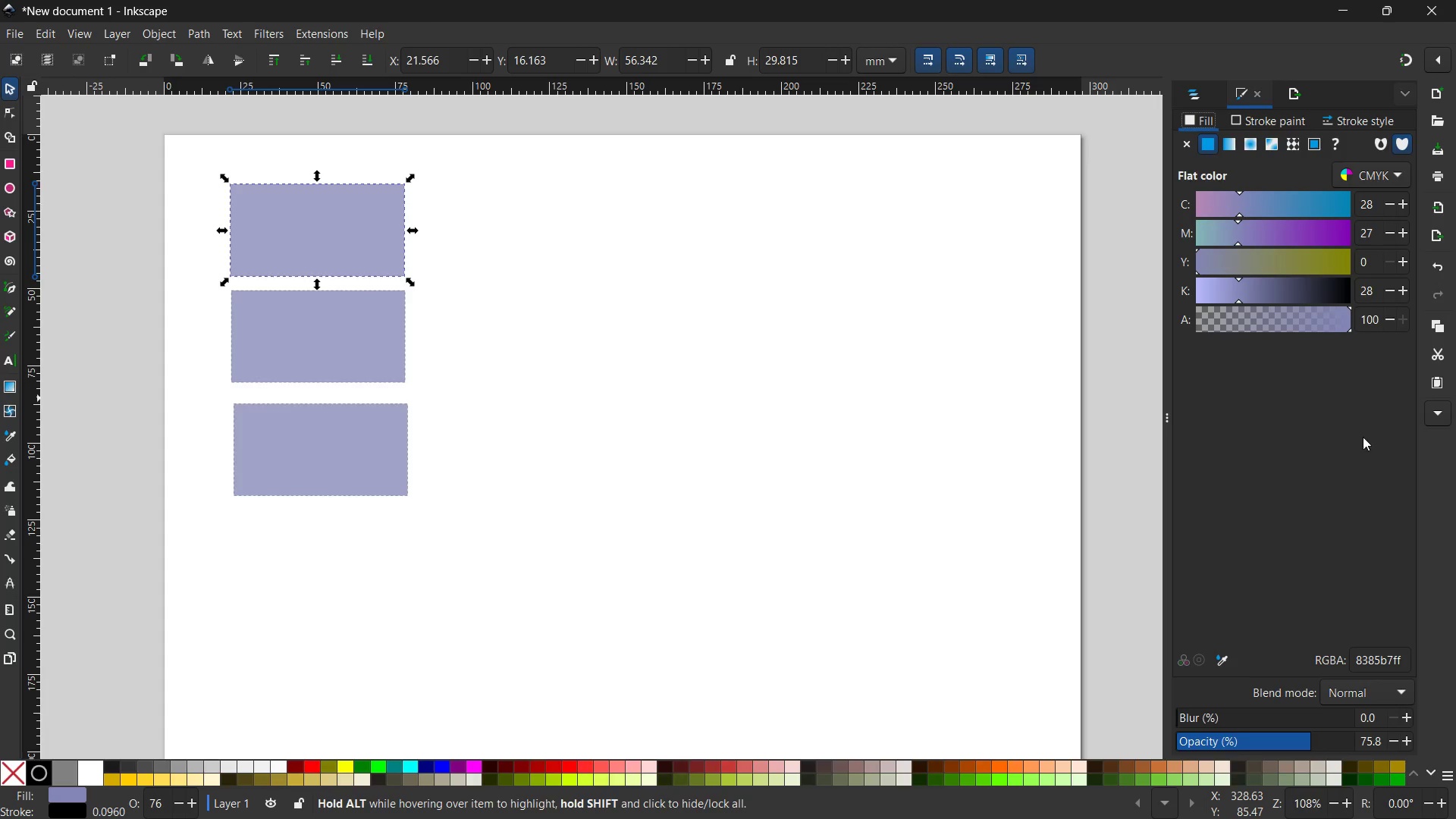 
wait(8.3)
 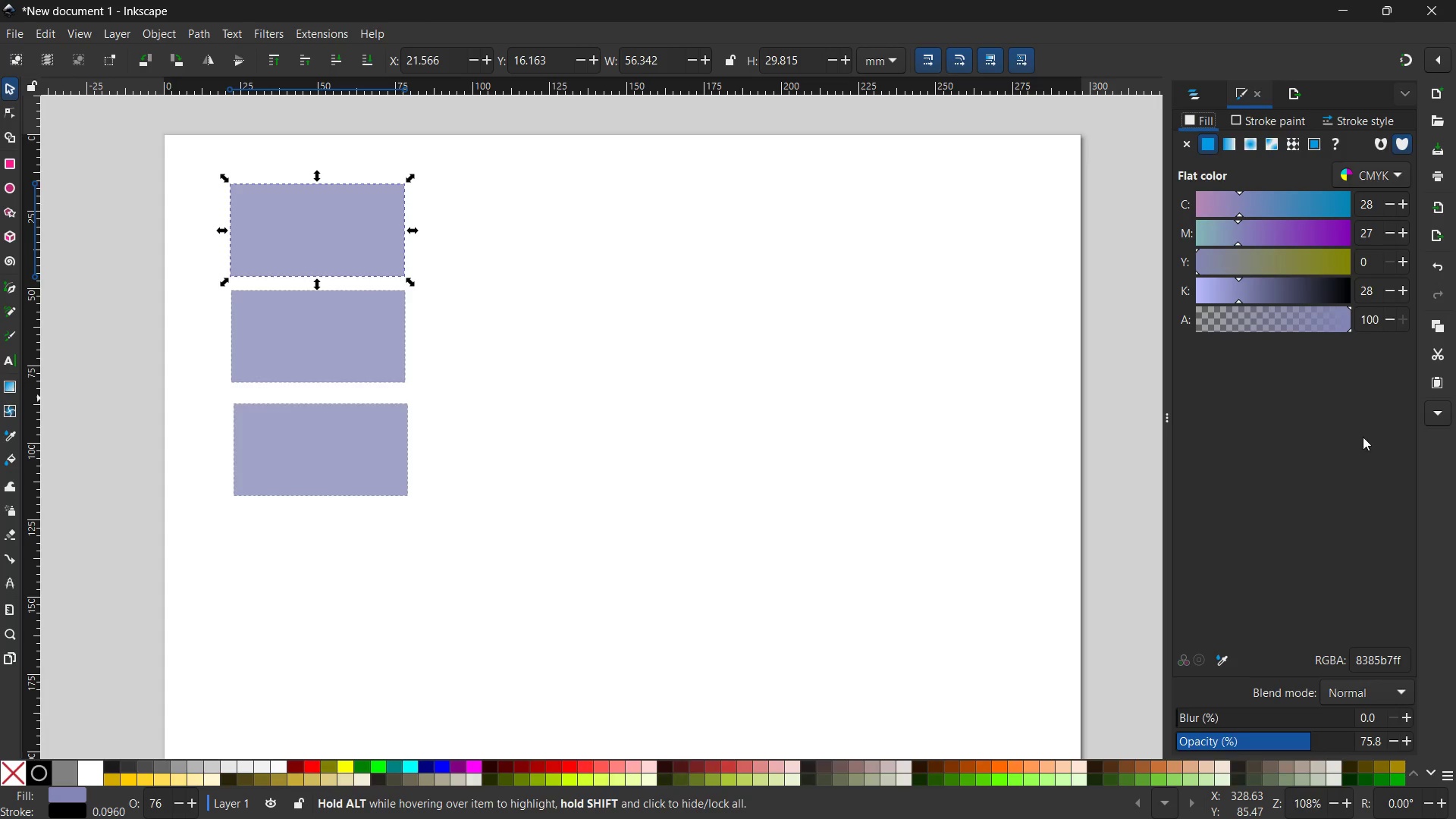 
left_click([1382, 660])
 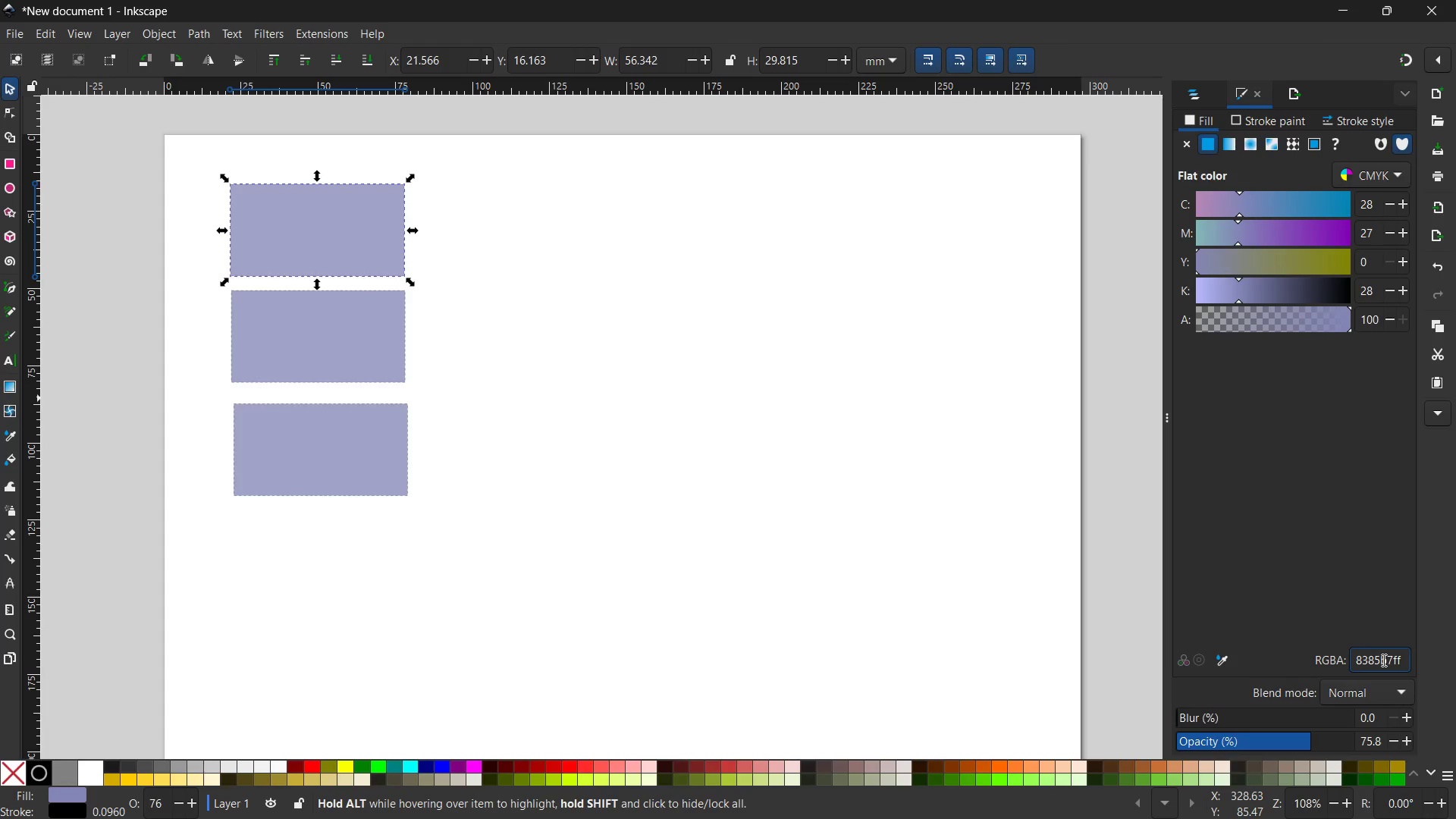 
left_click([1382, 660])
 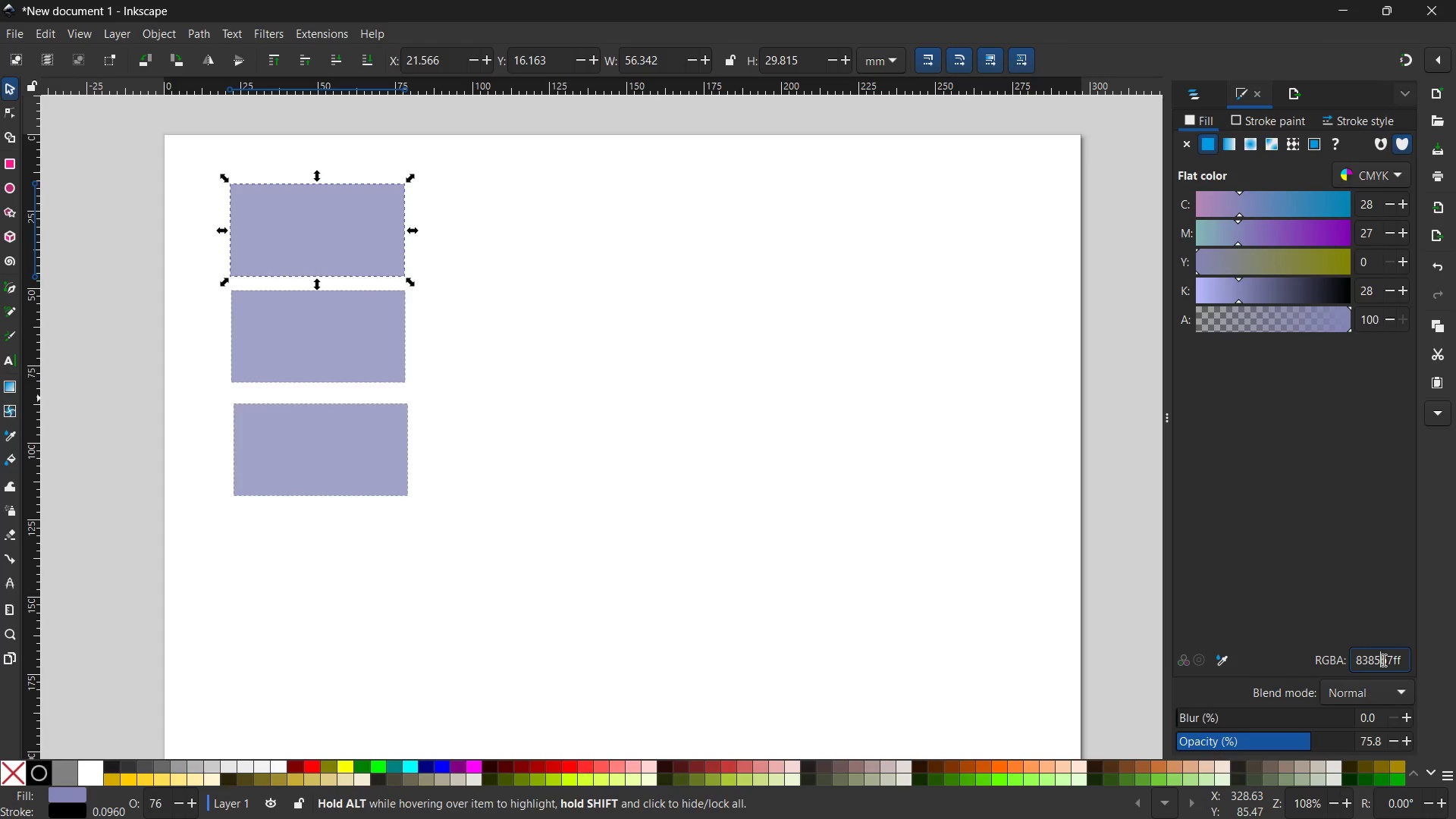 
double_click([1382, 660])
 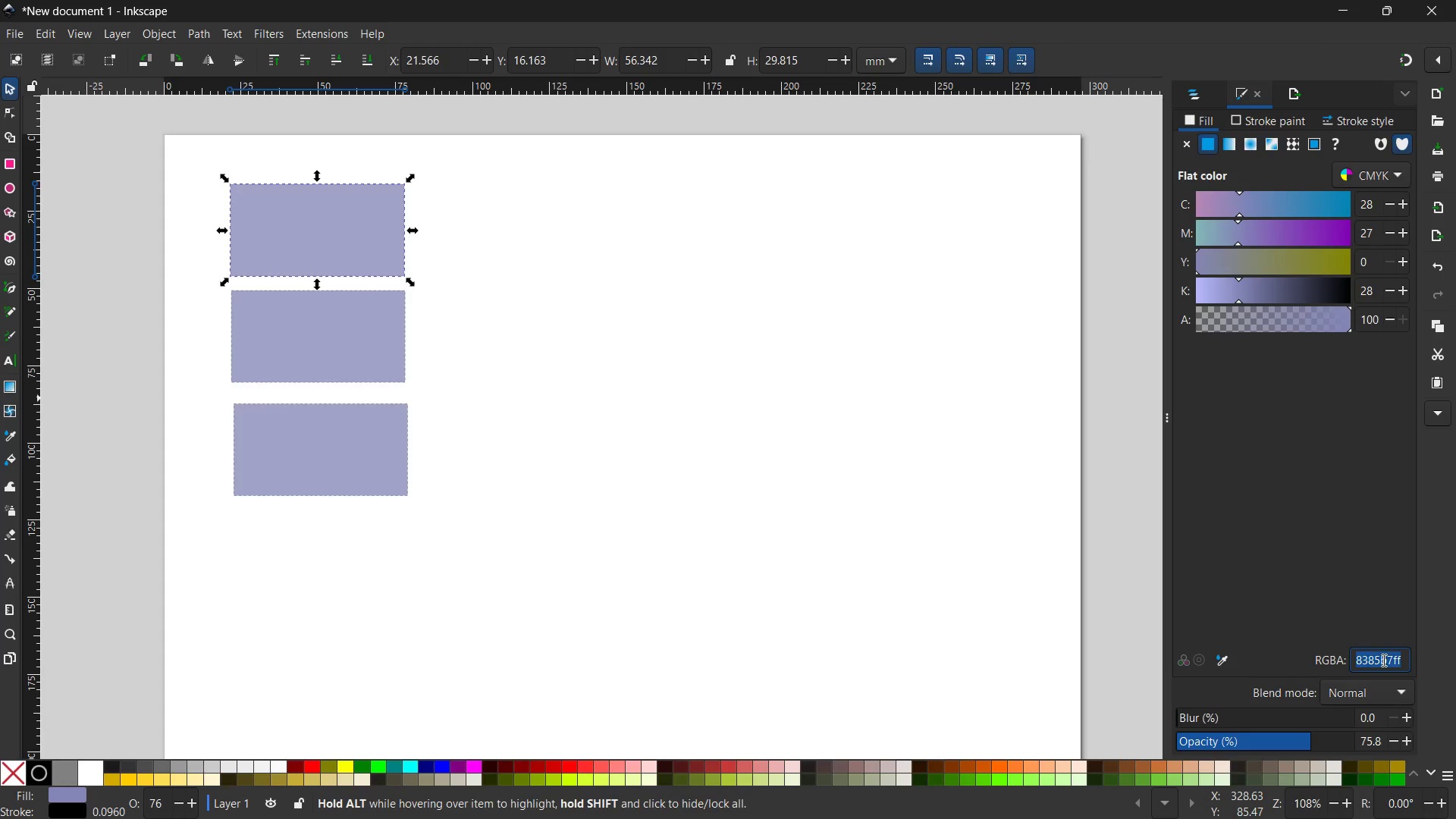 
triple_click([1382, 660])
 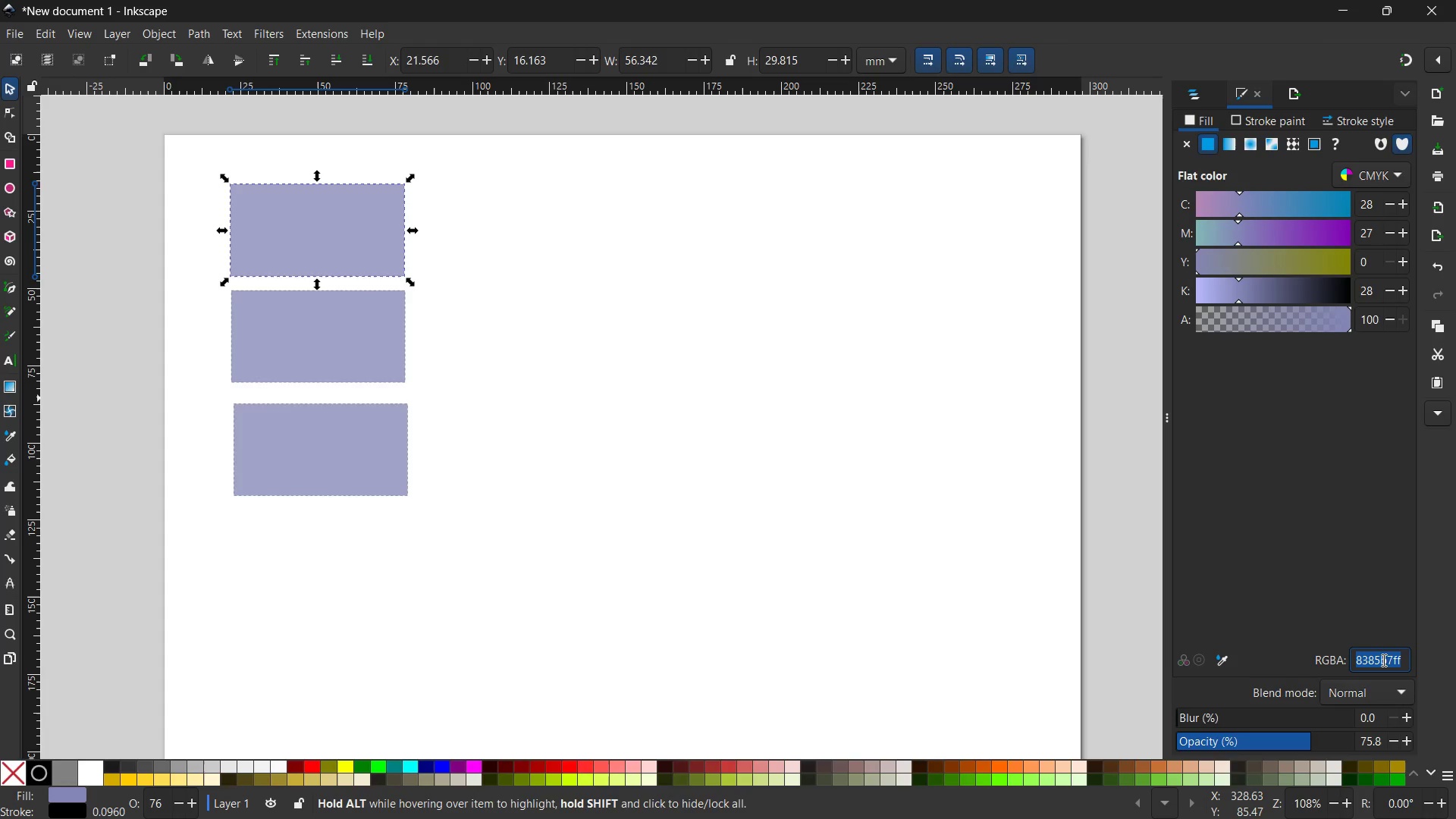 
triple_click([1382, 660])
 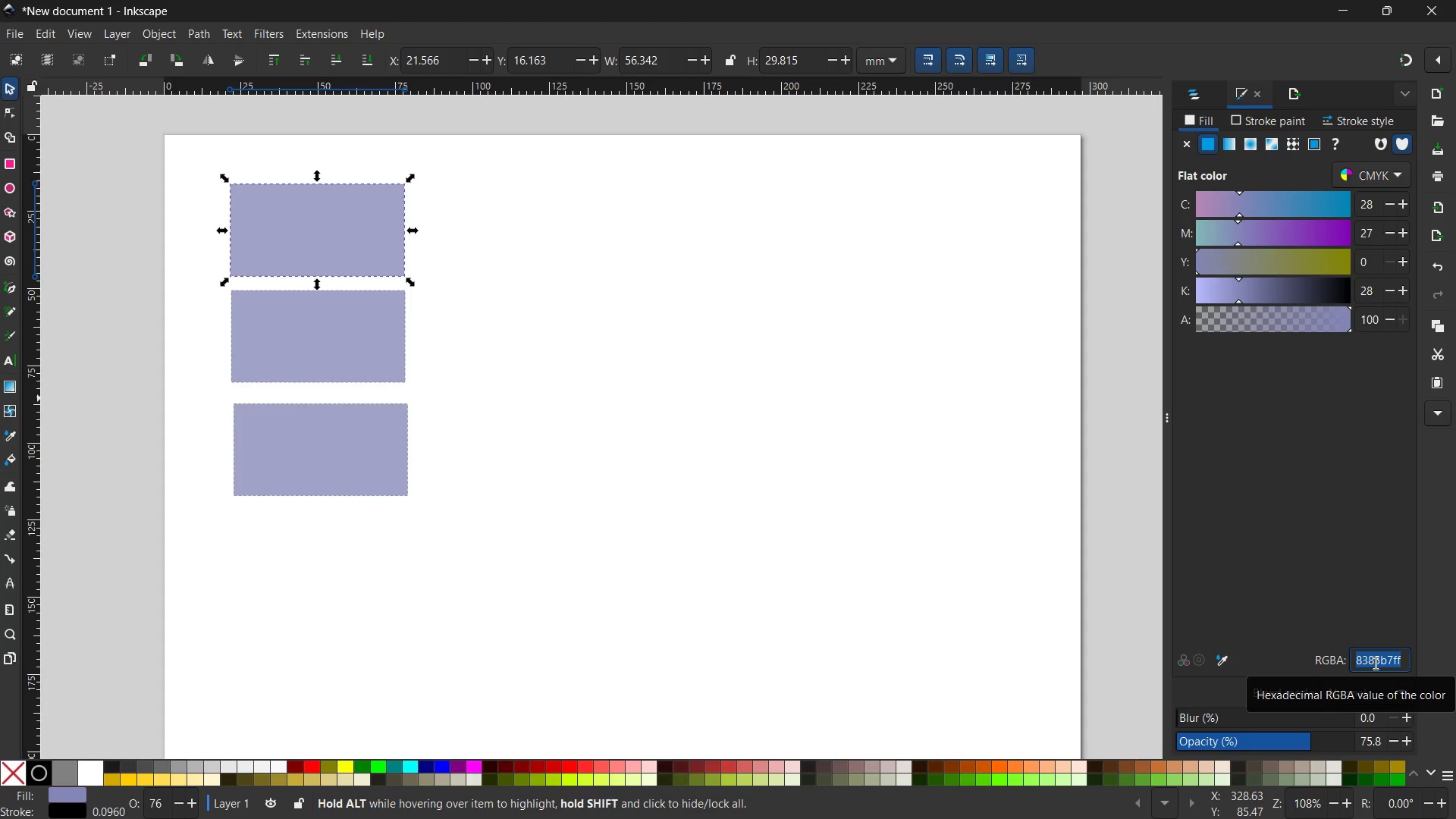 
key(Numpad6)
 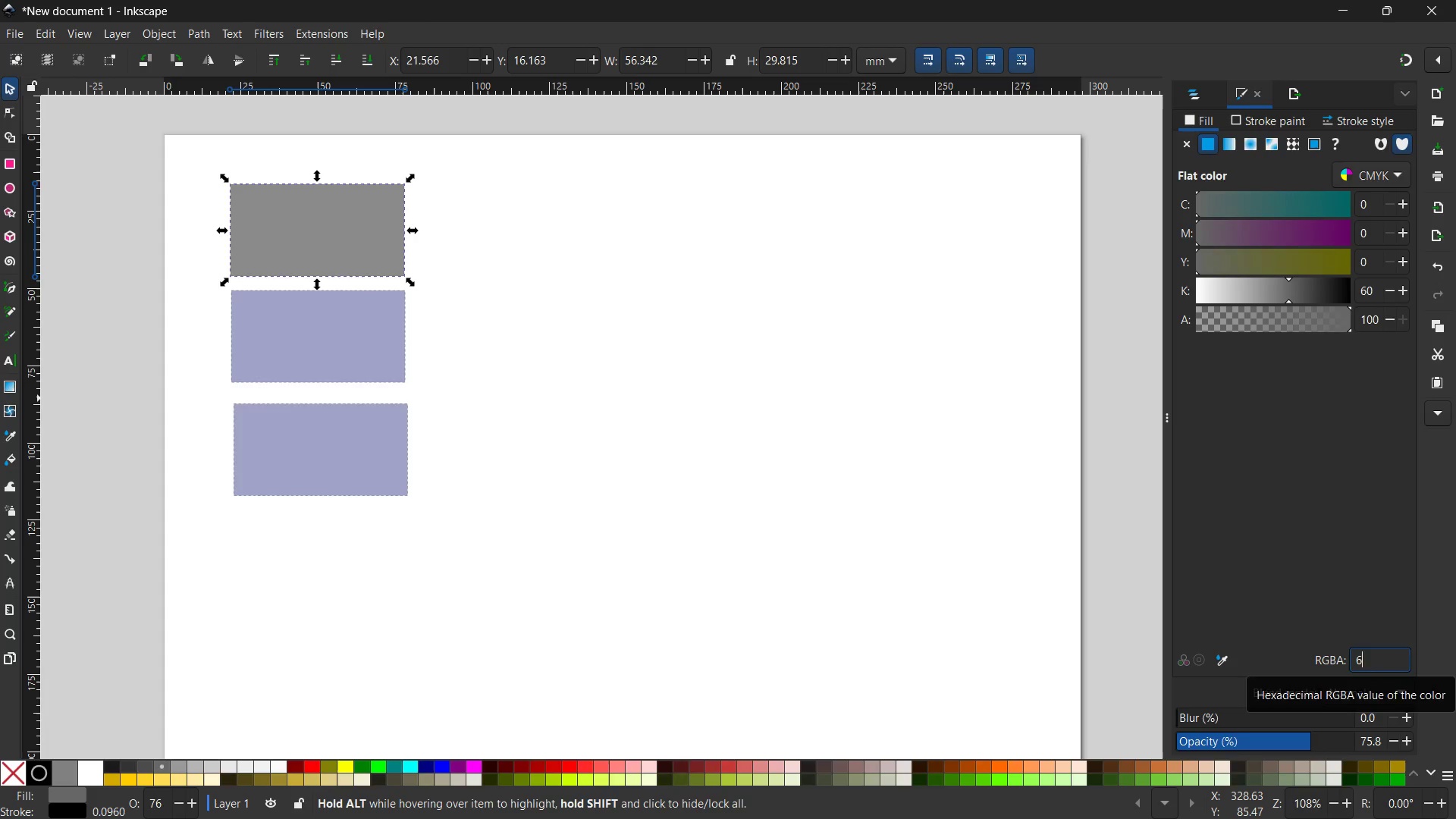 
key(Numpad9)
 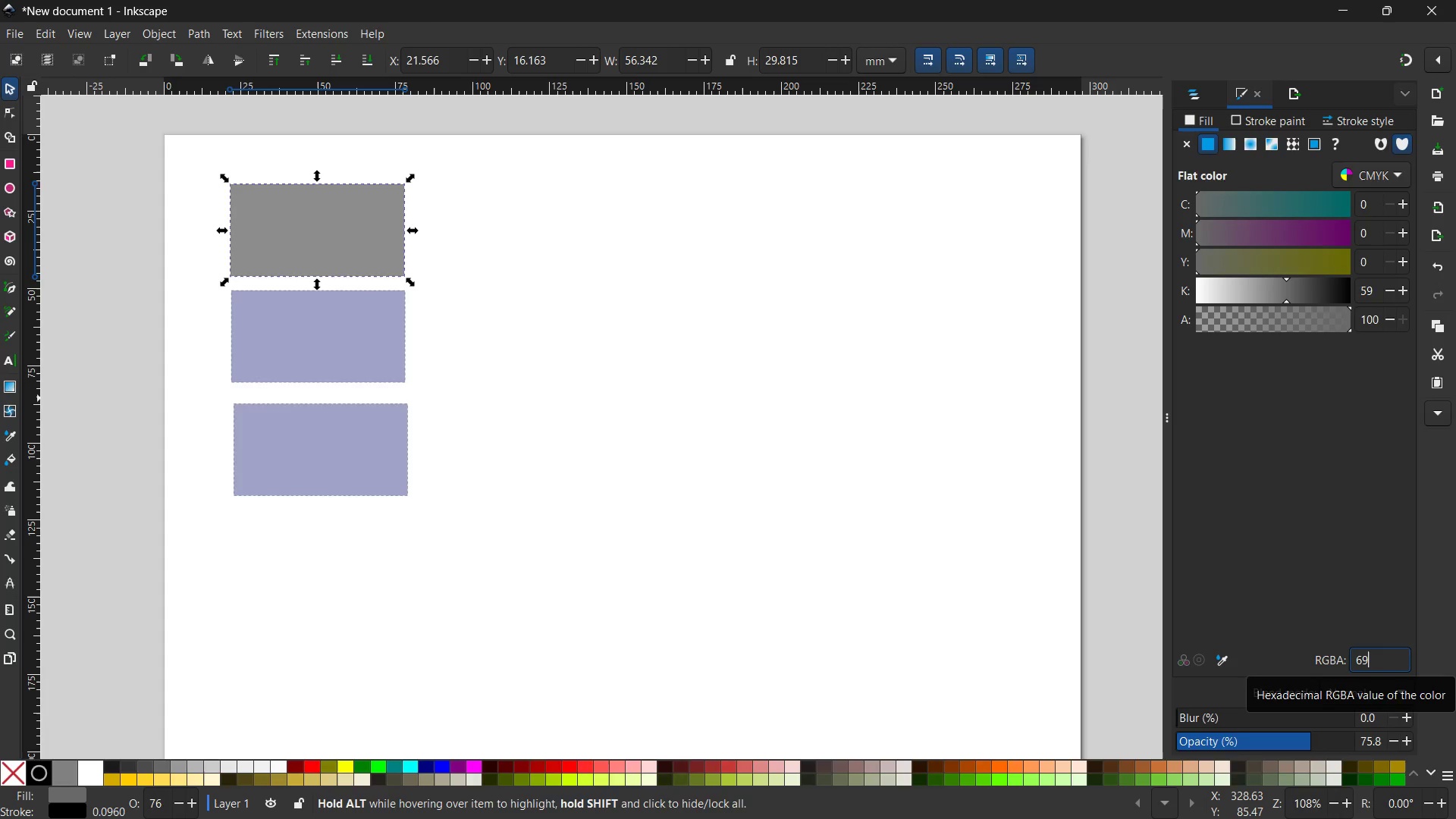 
key(Numpad7)
 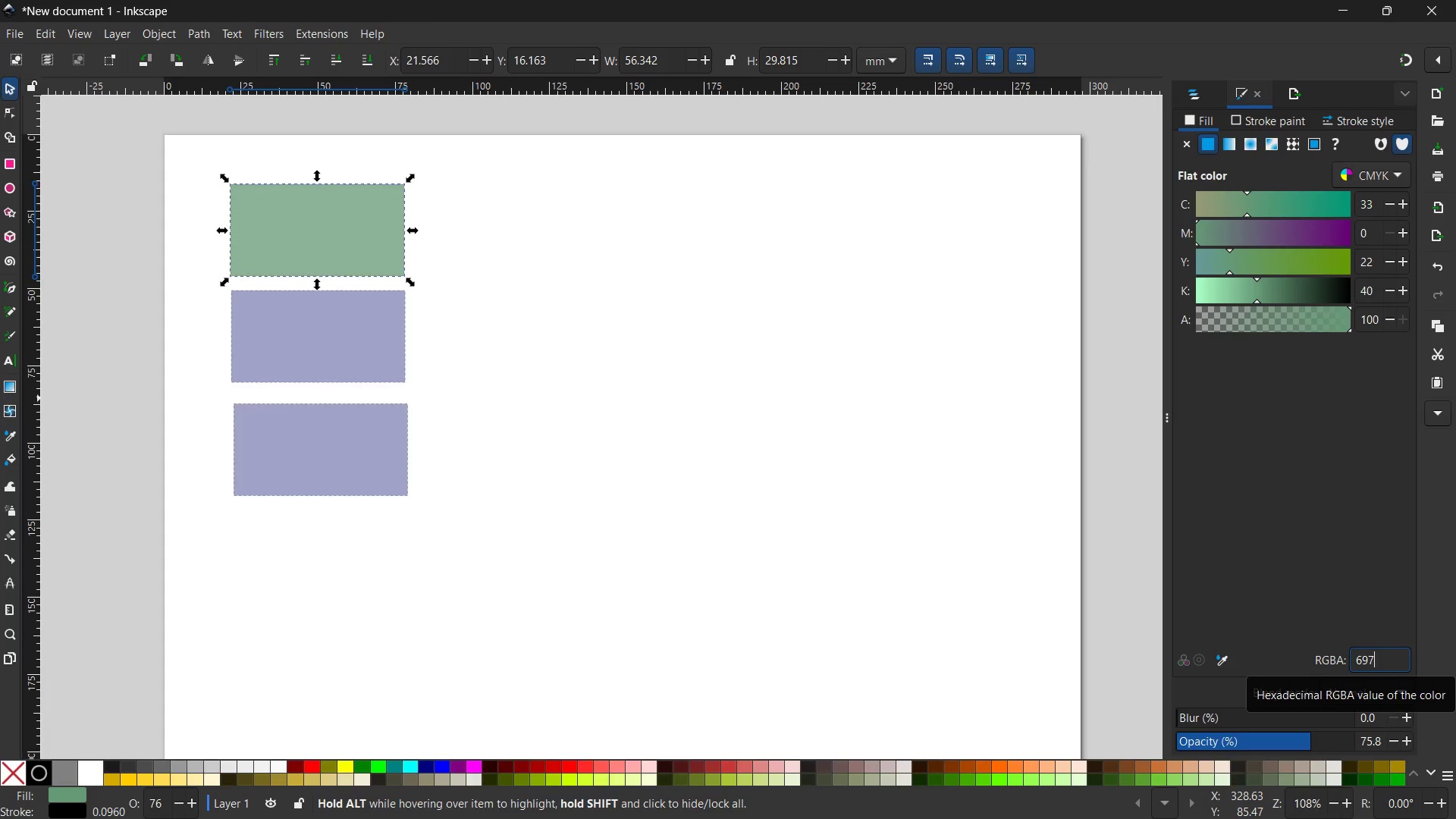 
key(CapsLock)
 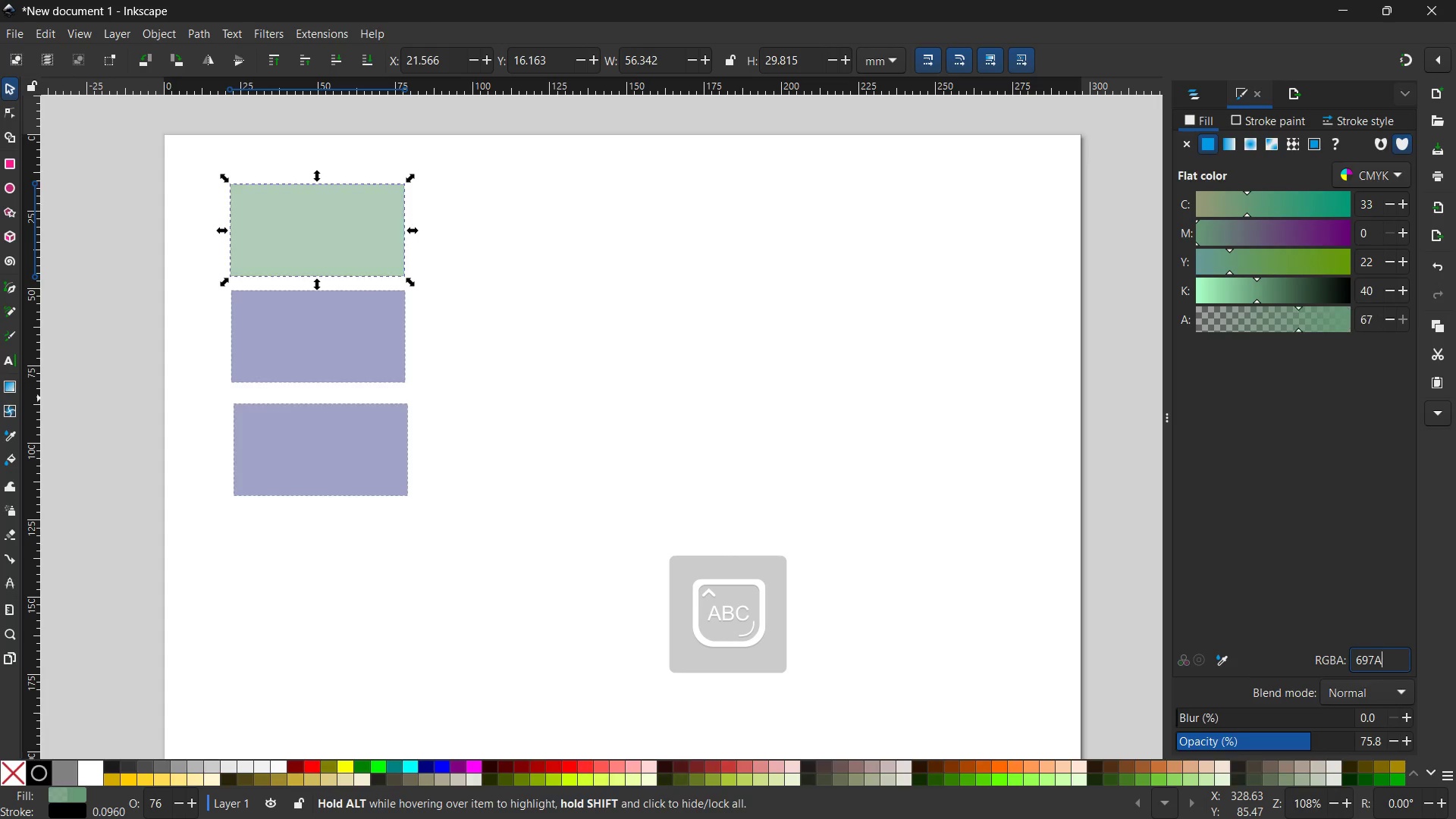 
key(A)
 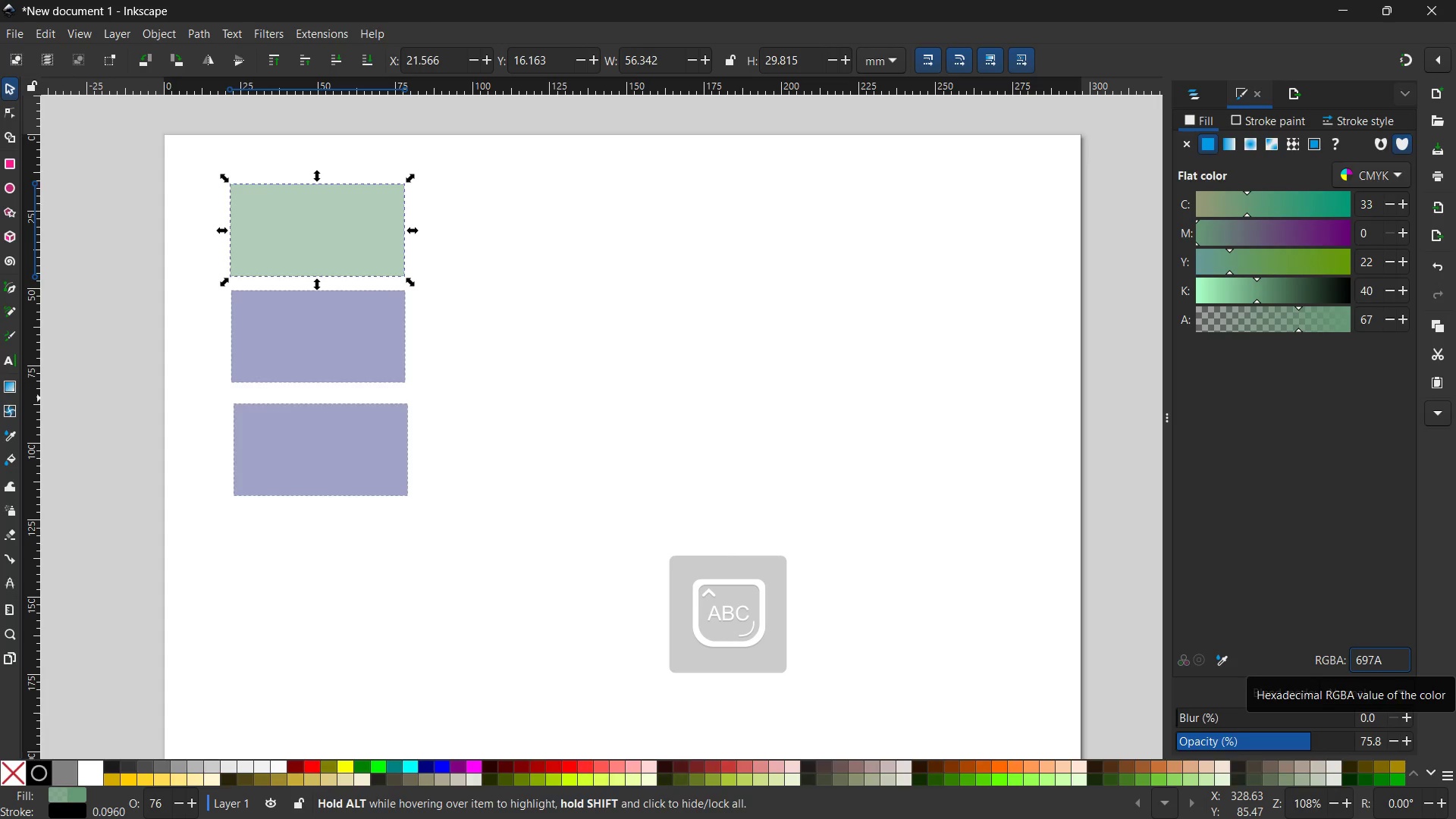 
type(BC)
 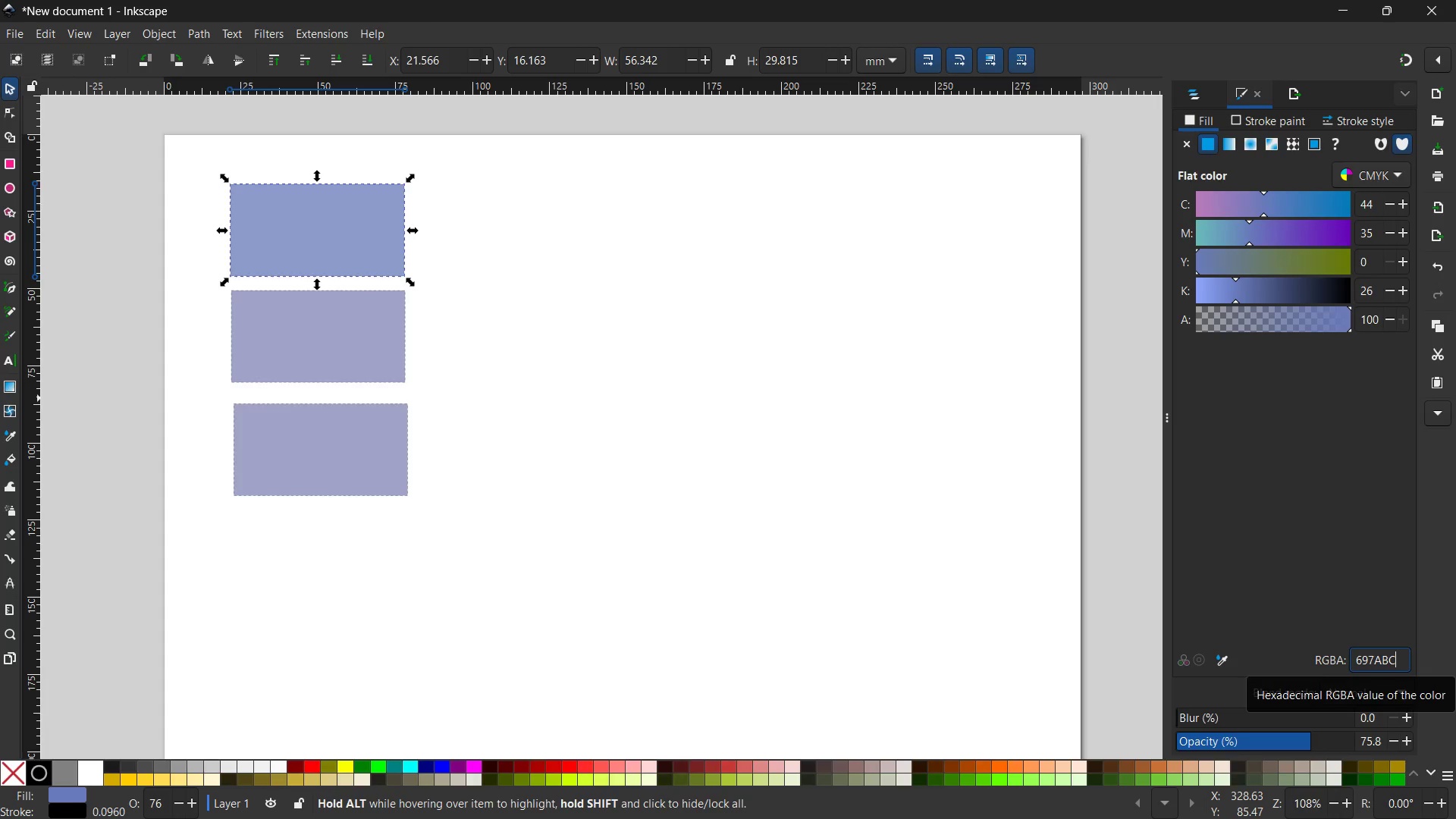 
key(Enter)
 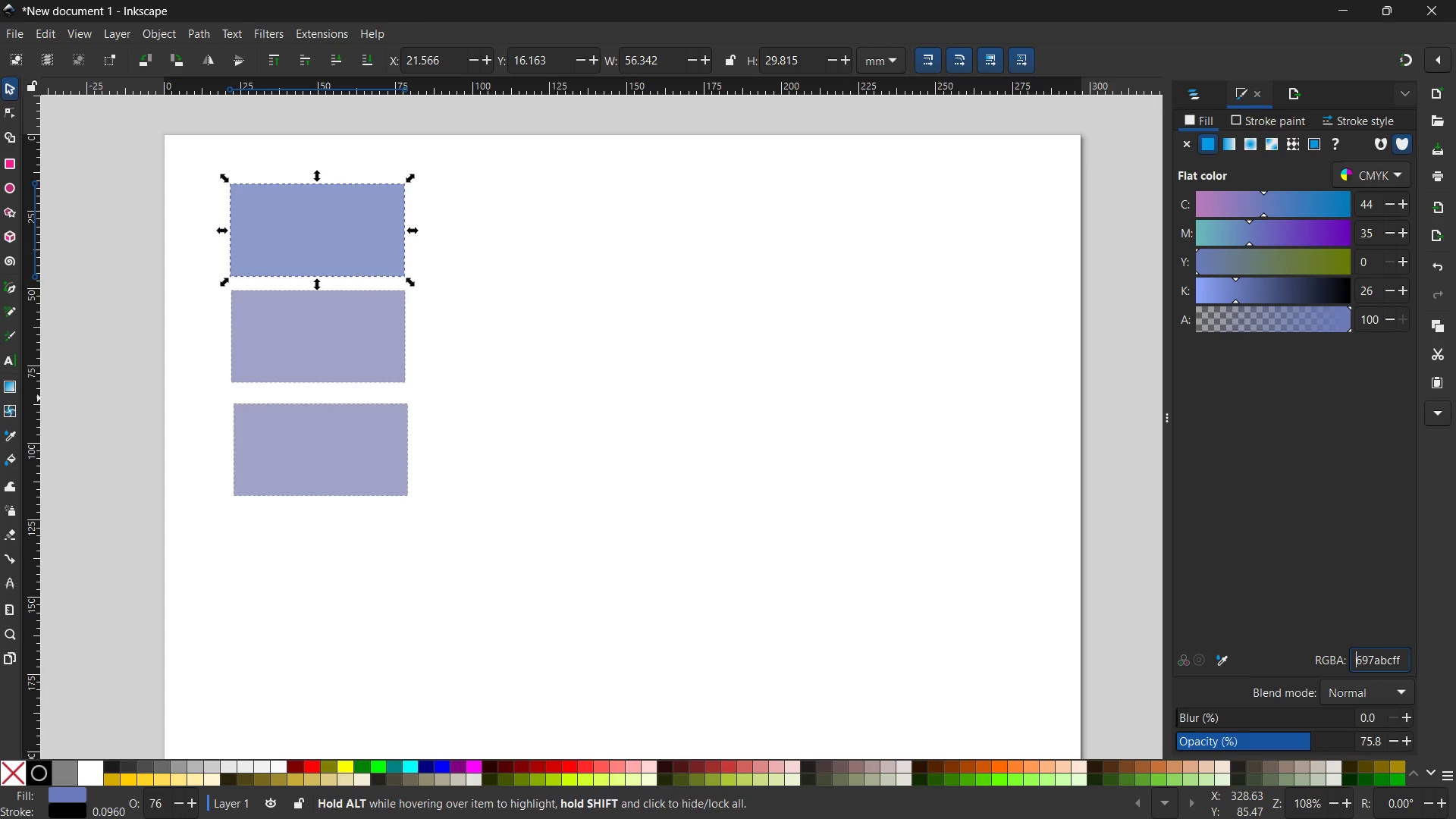 
wait(11.73)
 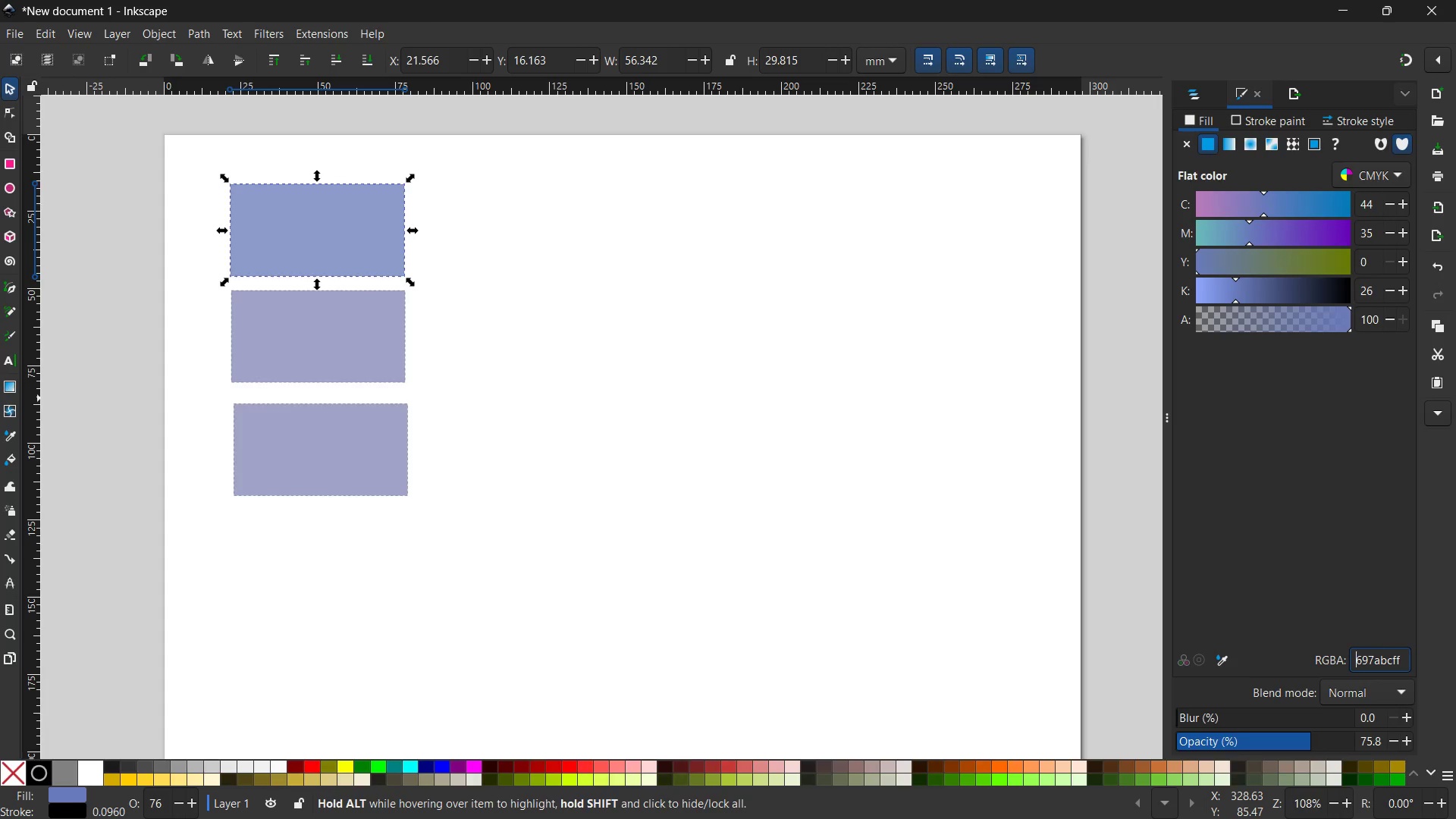 
left_click_drag(start_coordinate=[1308, 738], to_coordinate=[1387, 747])
 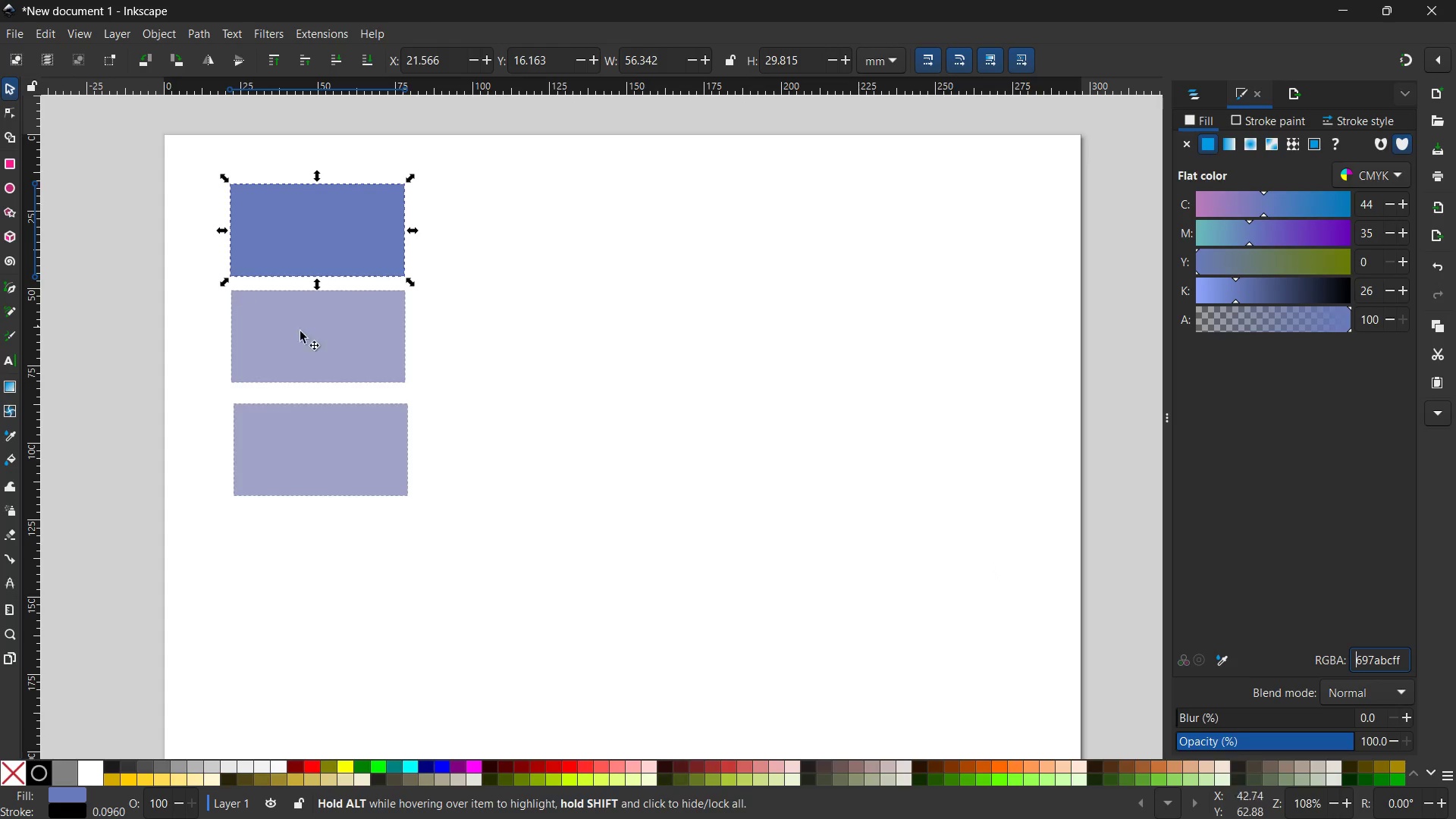 
left_click([342, 359])
 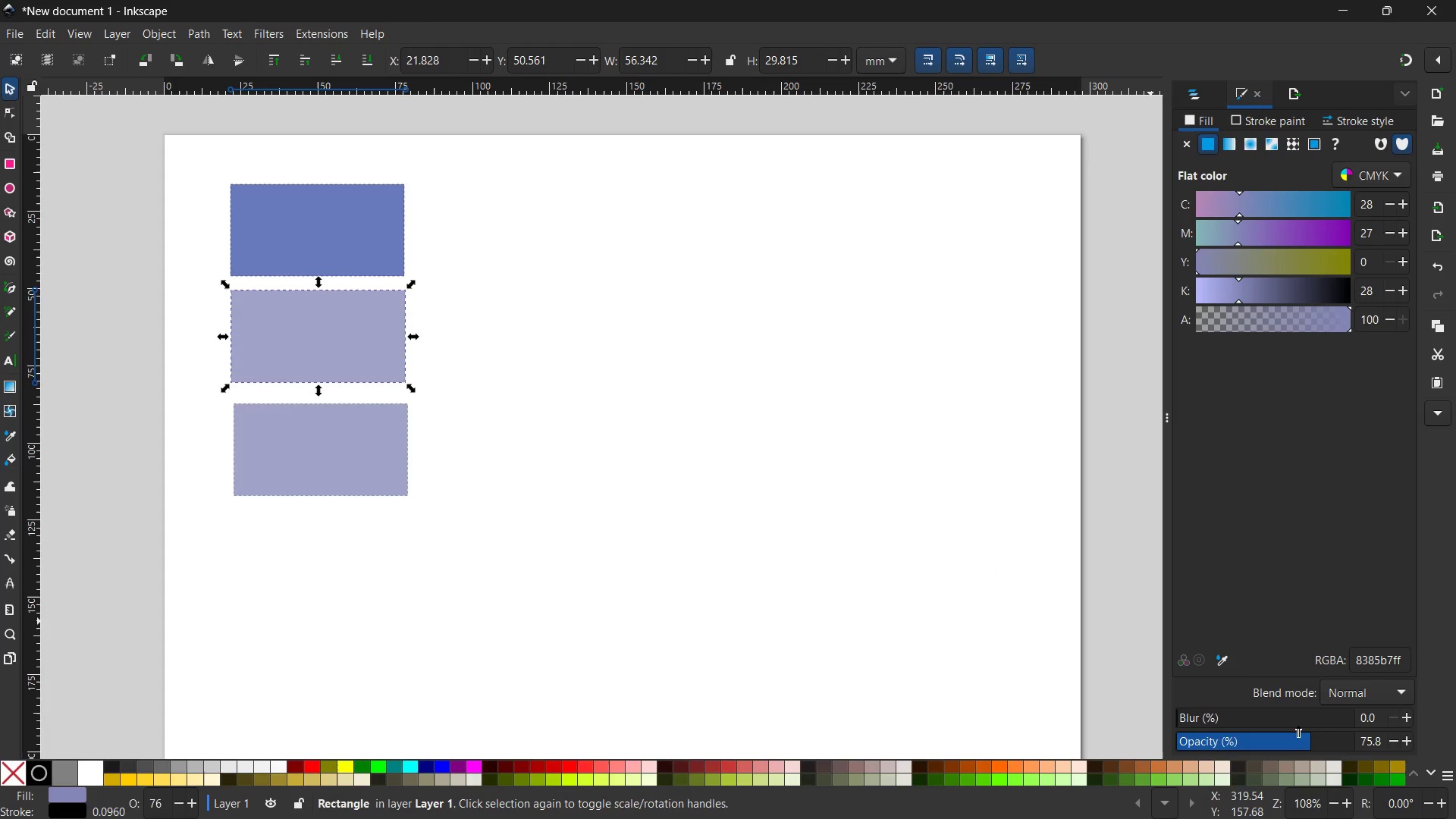 
left_click_drag(start_coordinate=[1304, 739], to_coordinate=[1388, 733])
 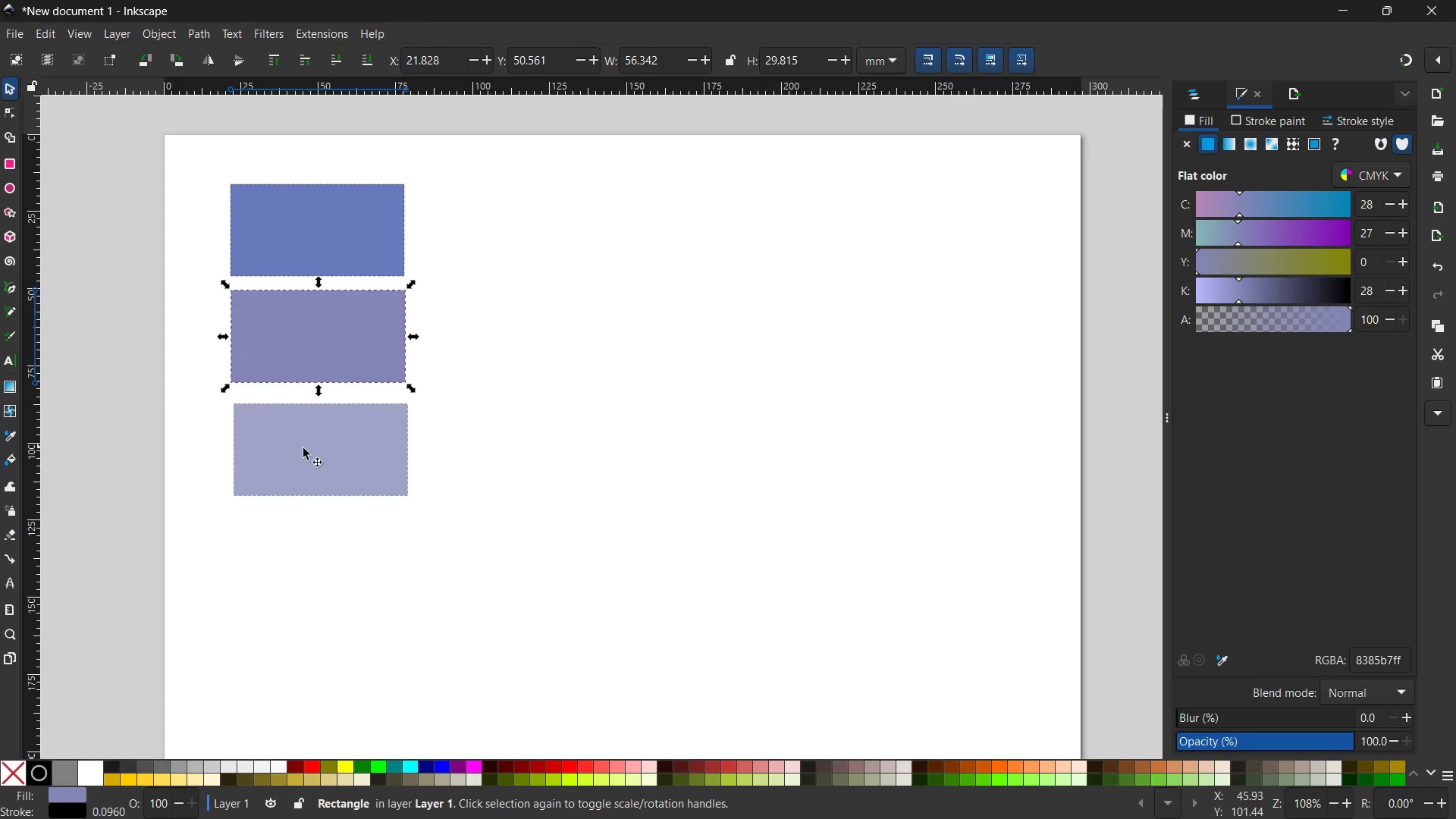 
left_click([303, 449])
 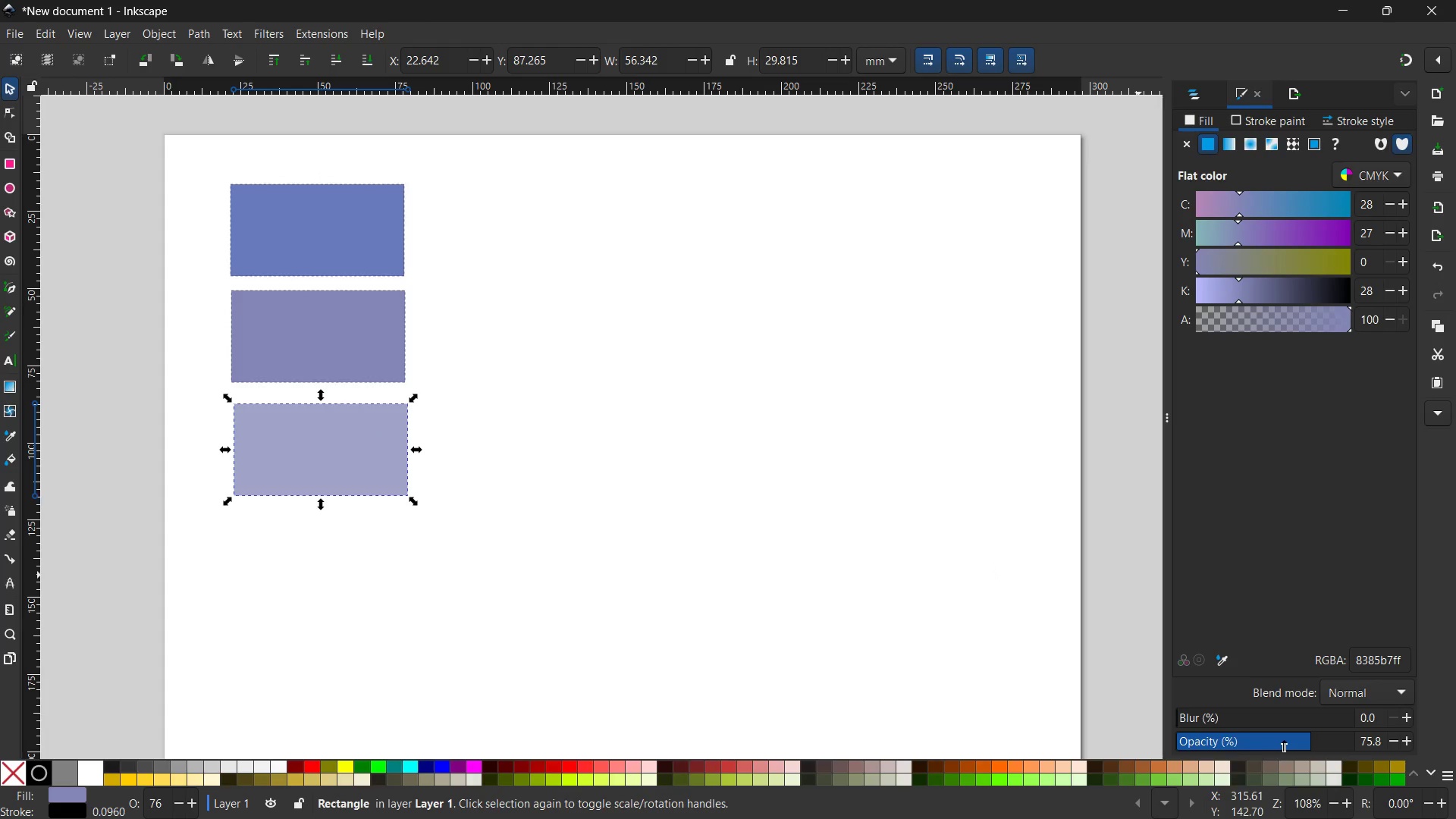 
left_click_drag(start_coordinate=[1289, 740], to_coordinate=[1424, 748])
 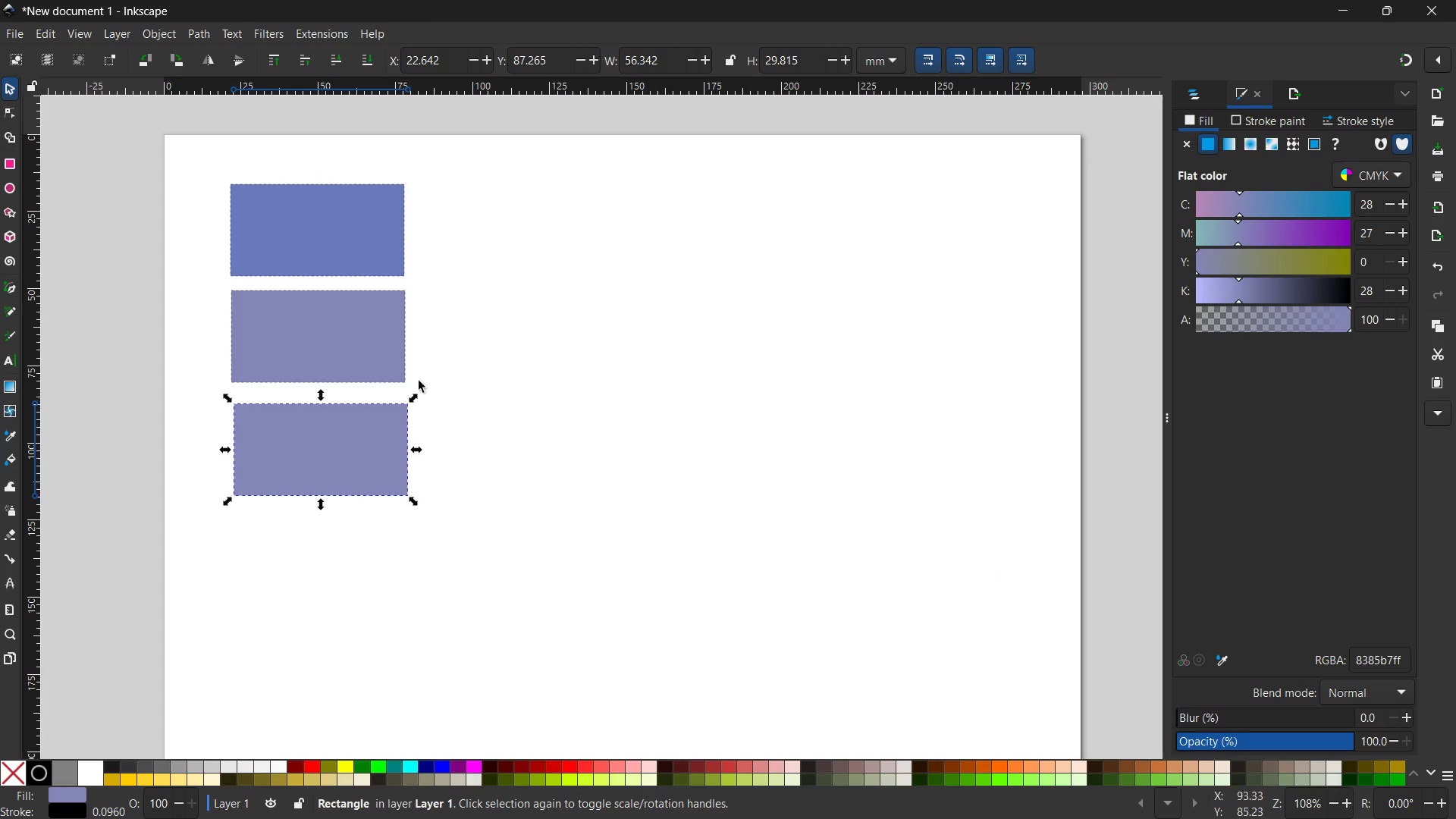 
left_click([374, 351])
 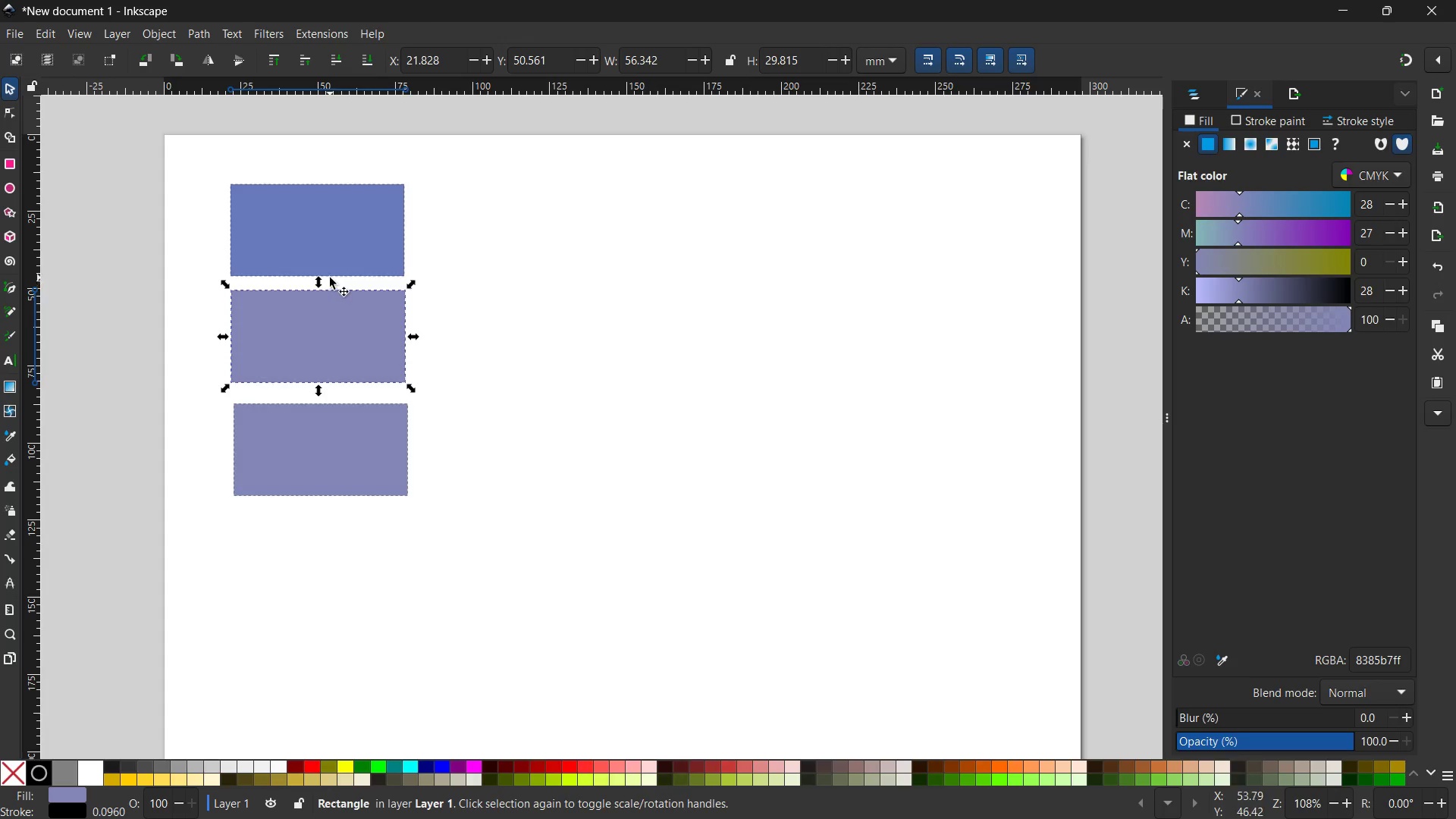 
left_click([342, 260])
 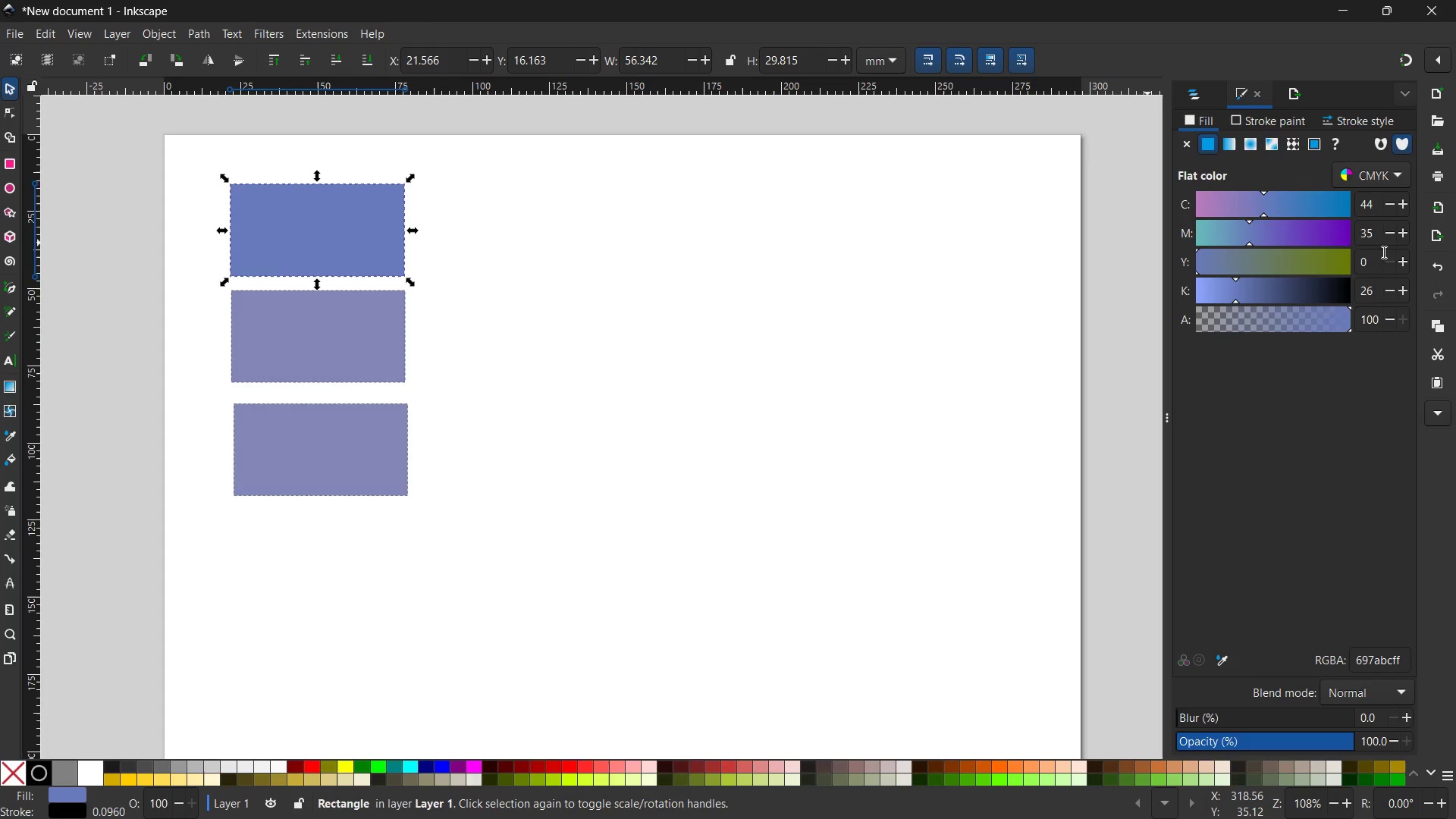 
left_click_drag(start_coordinate=[1376, 208], to_coordinate=[1352, 205])
 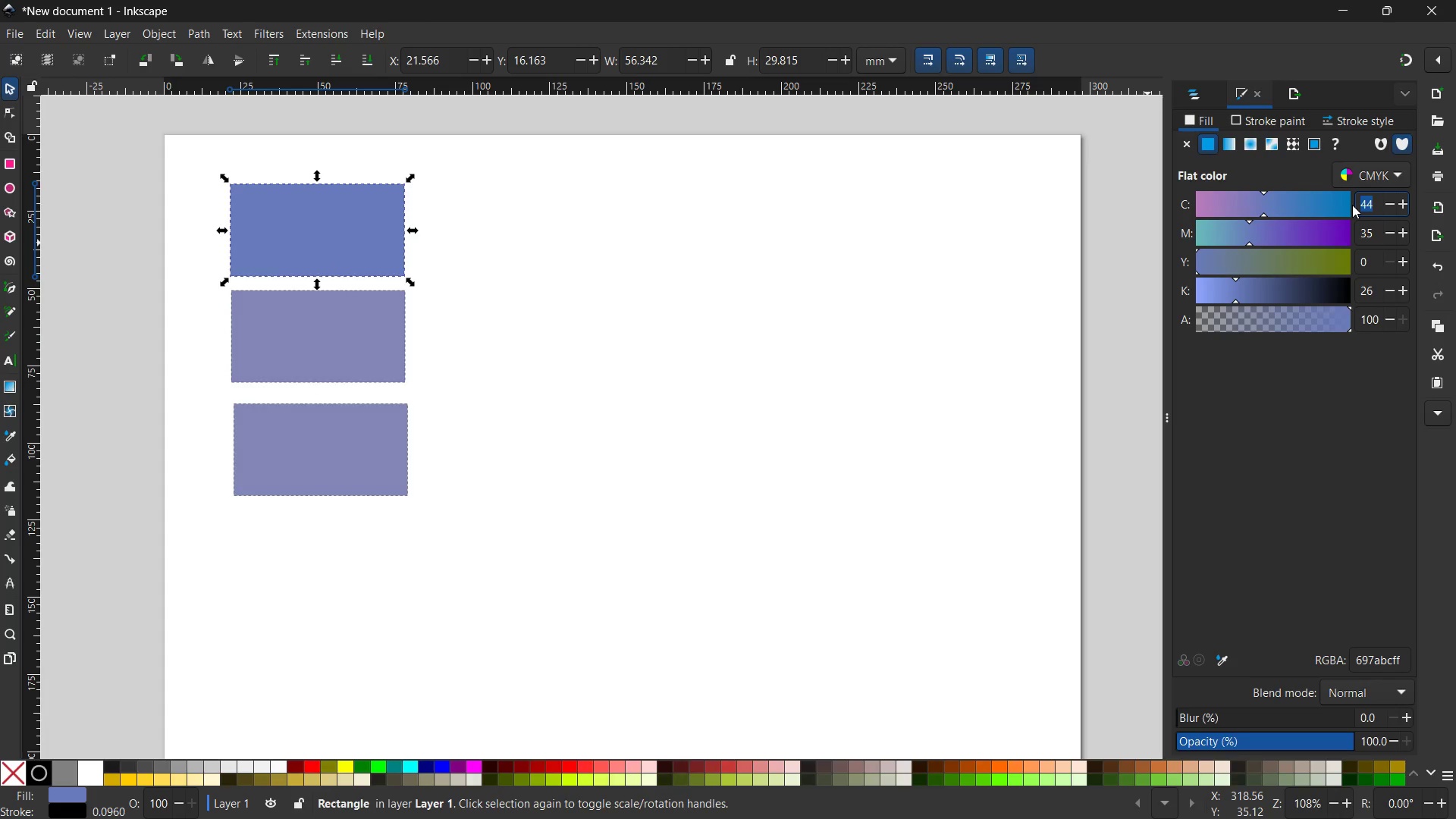 
key(Numpad8)
 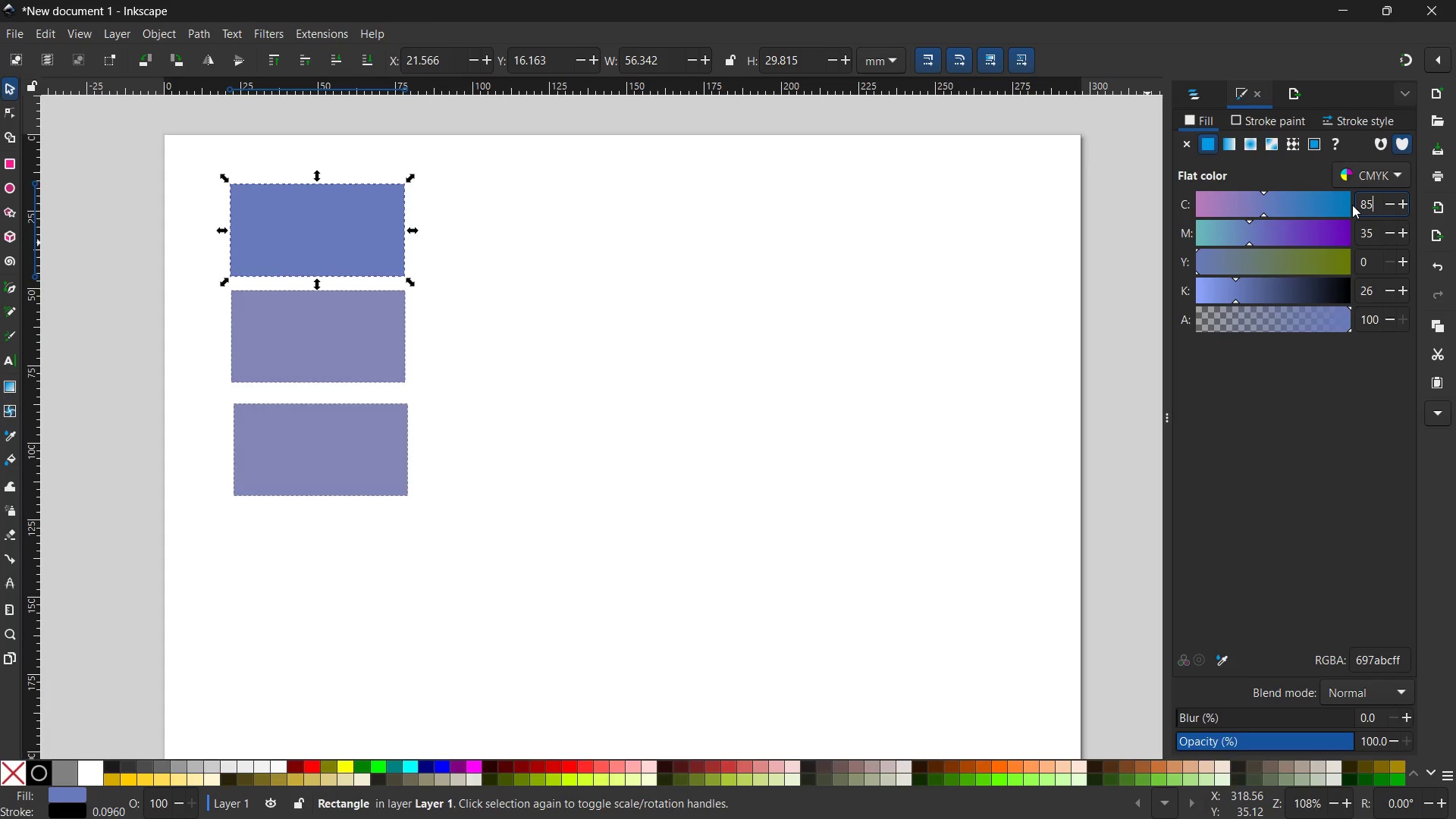 
key(Numpad5)
 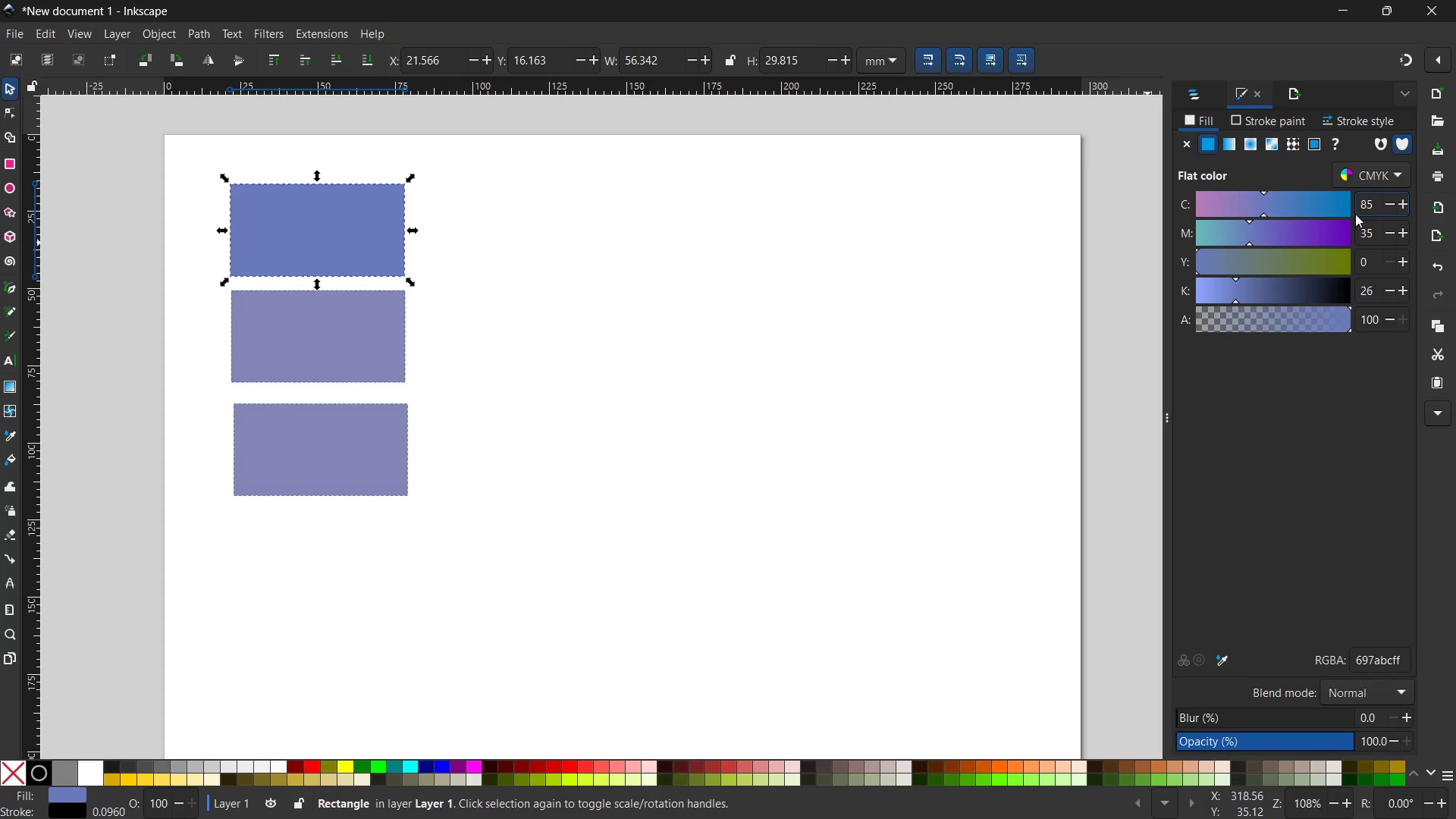 
left_click([1369, 235])
 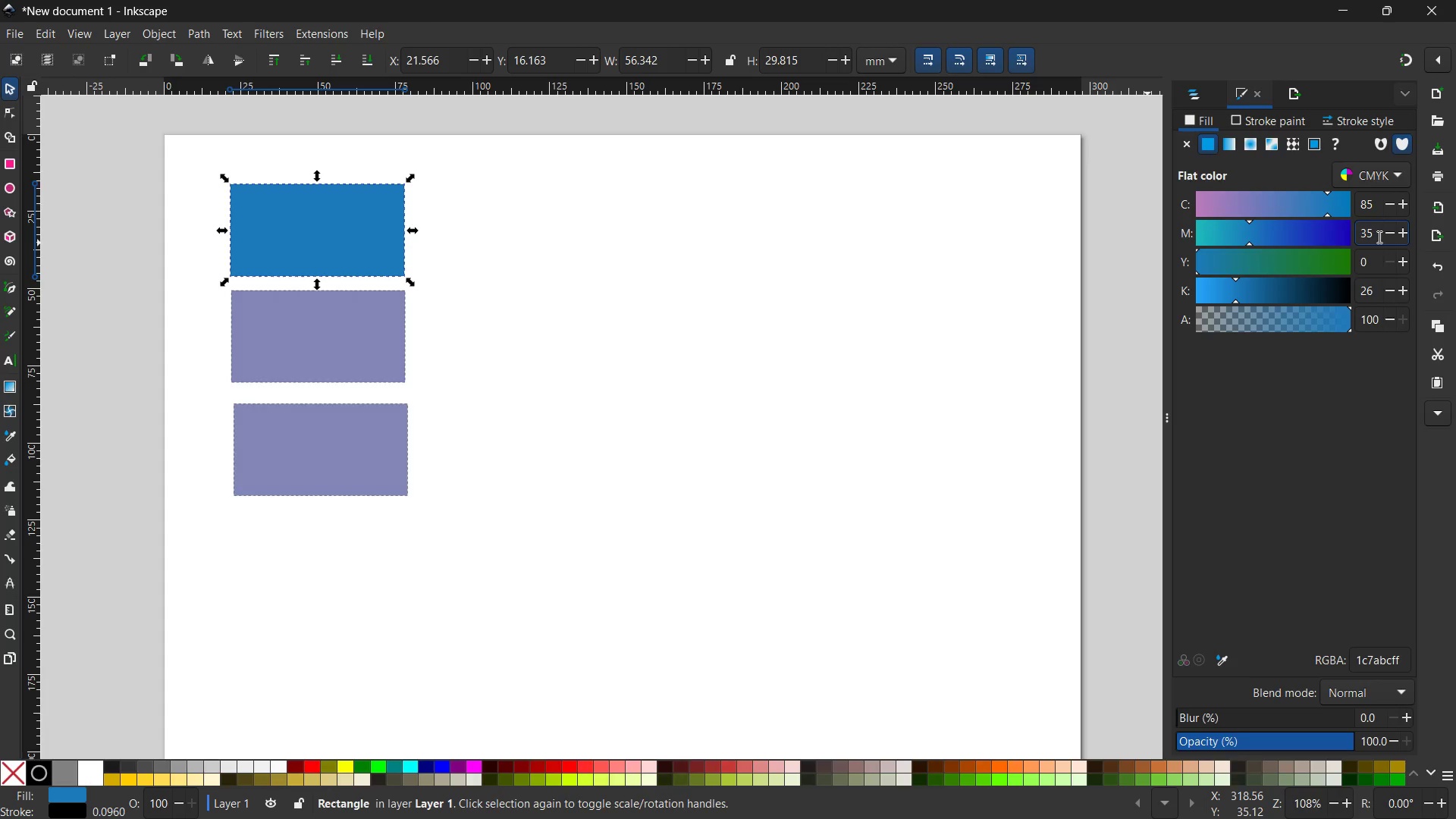 
left_click_drag(start_coordinate=[1378, 237], to_coordinate=[1350, 234])
 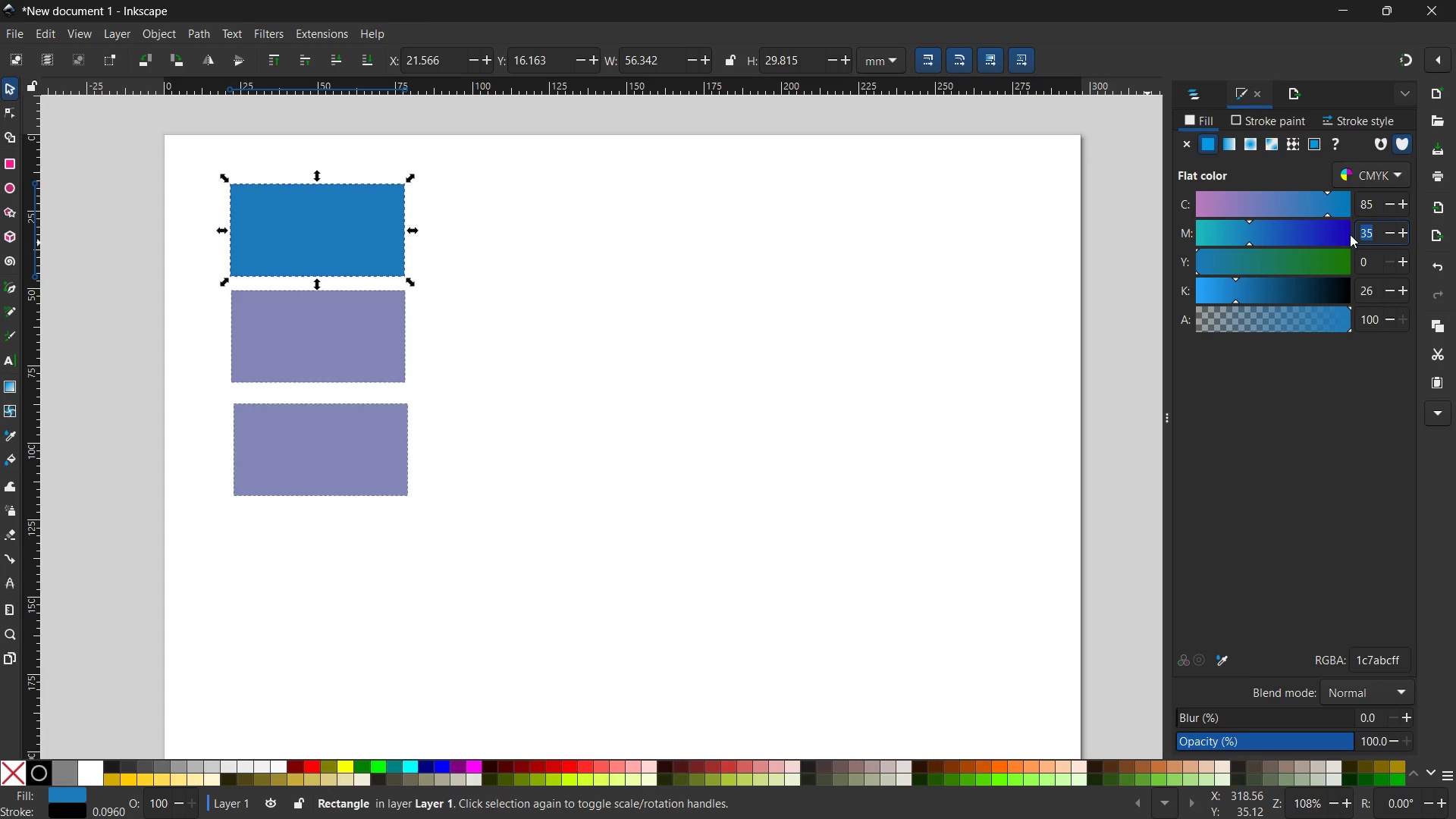 
key(Numpad2)
 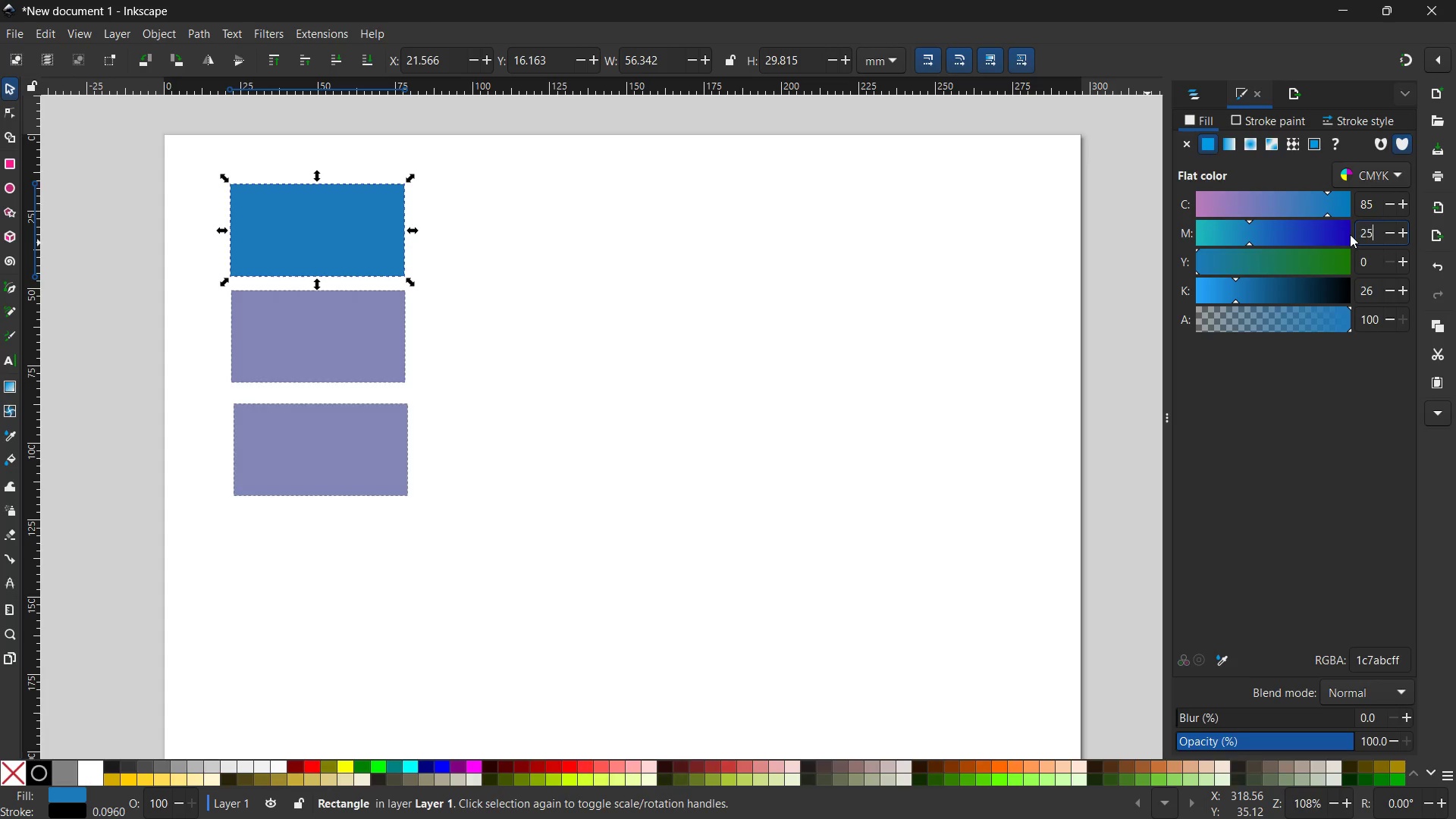 
key(Numpad5)
 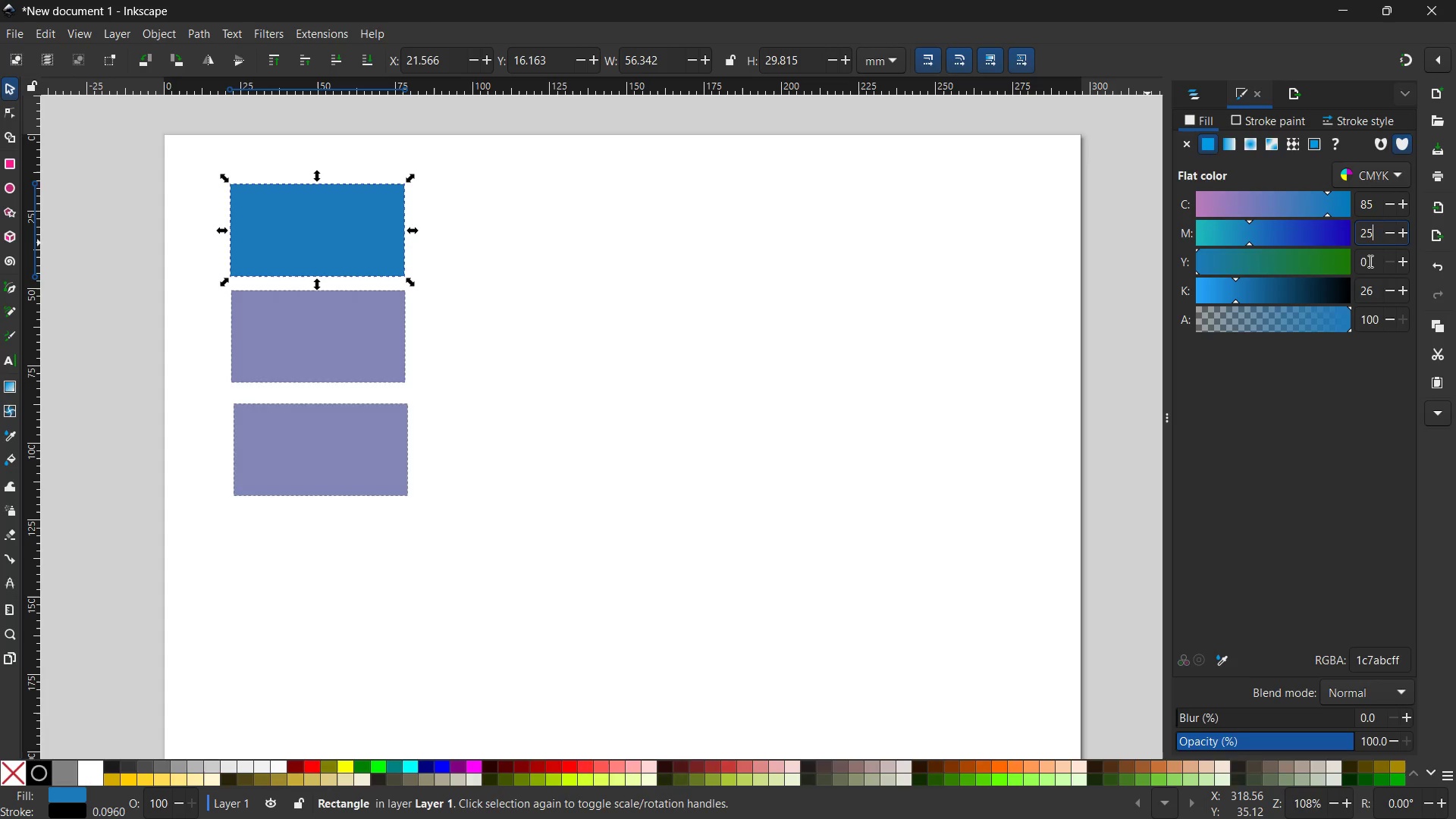 
left_click_drag(start_coordinate=[1369, 261], to_coordinate=[1354, 261])
 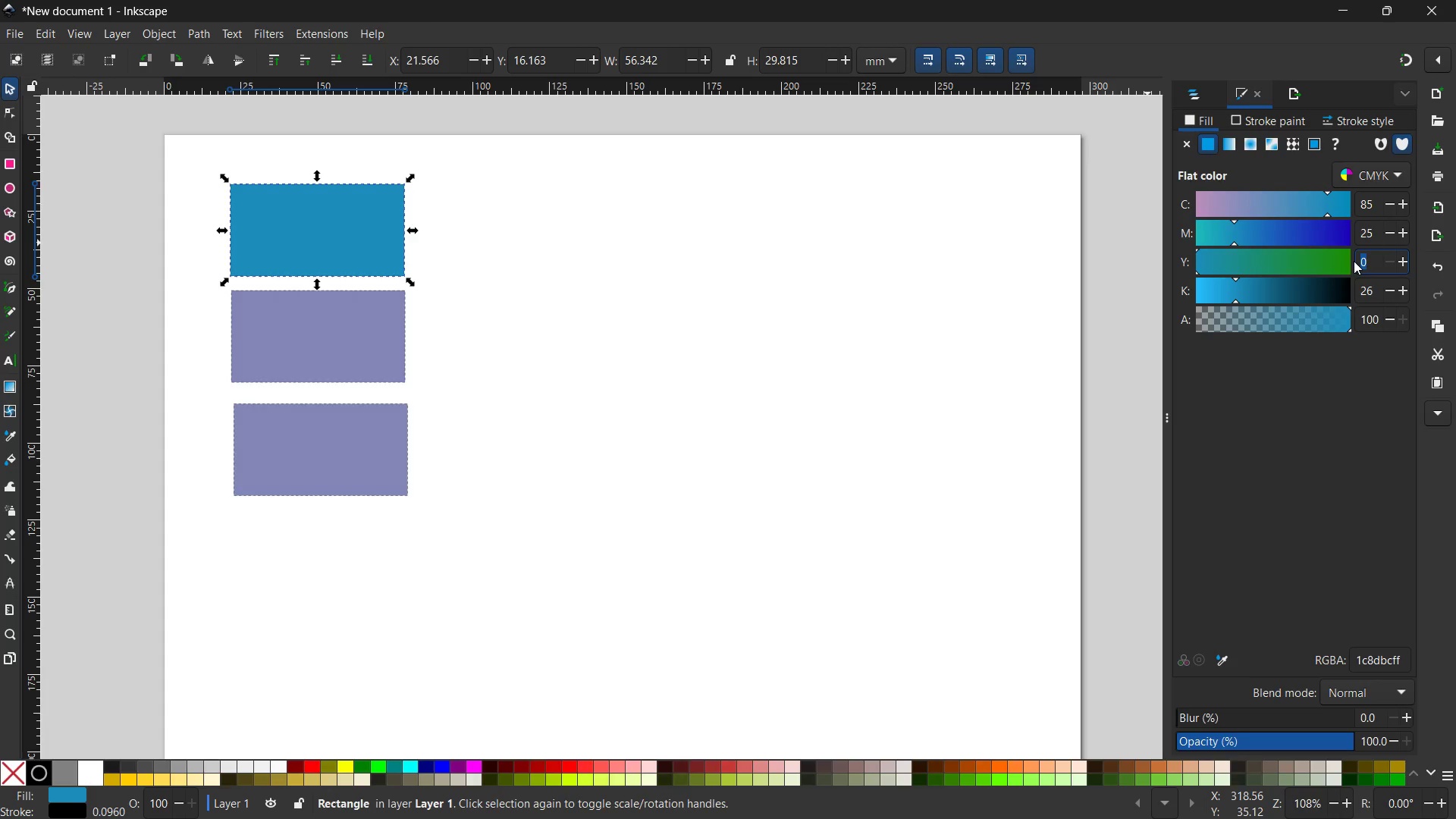 
key(Numpad0)
 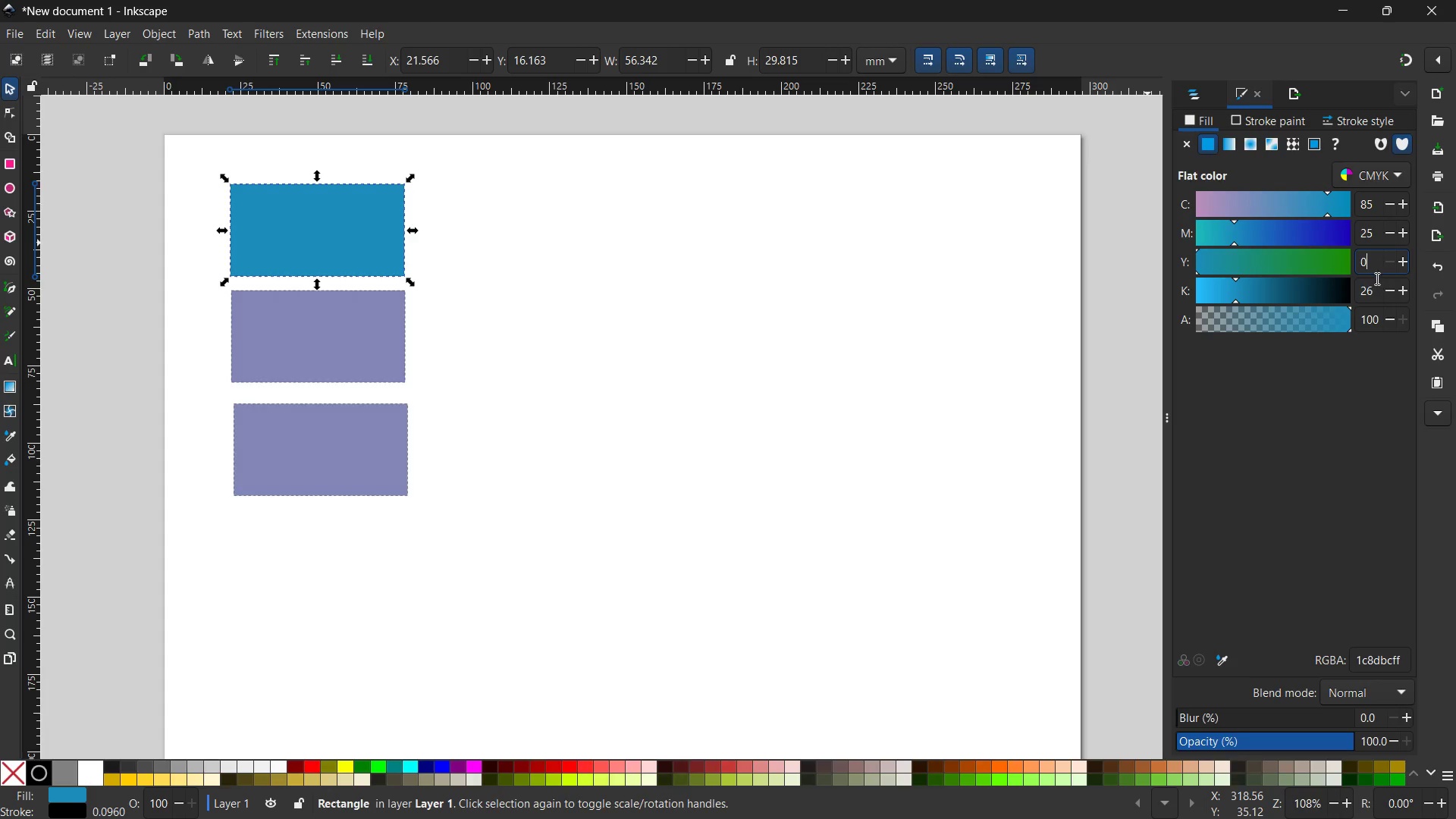 
left_click_drag(start_coordinate=[1373, 290], to_coordinate=[1344, 293])
 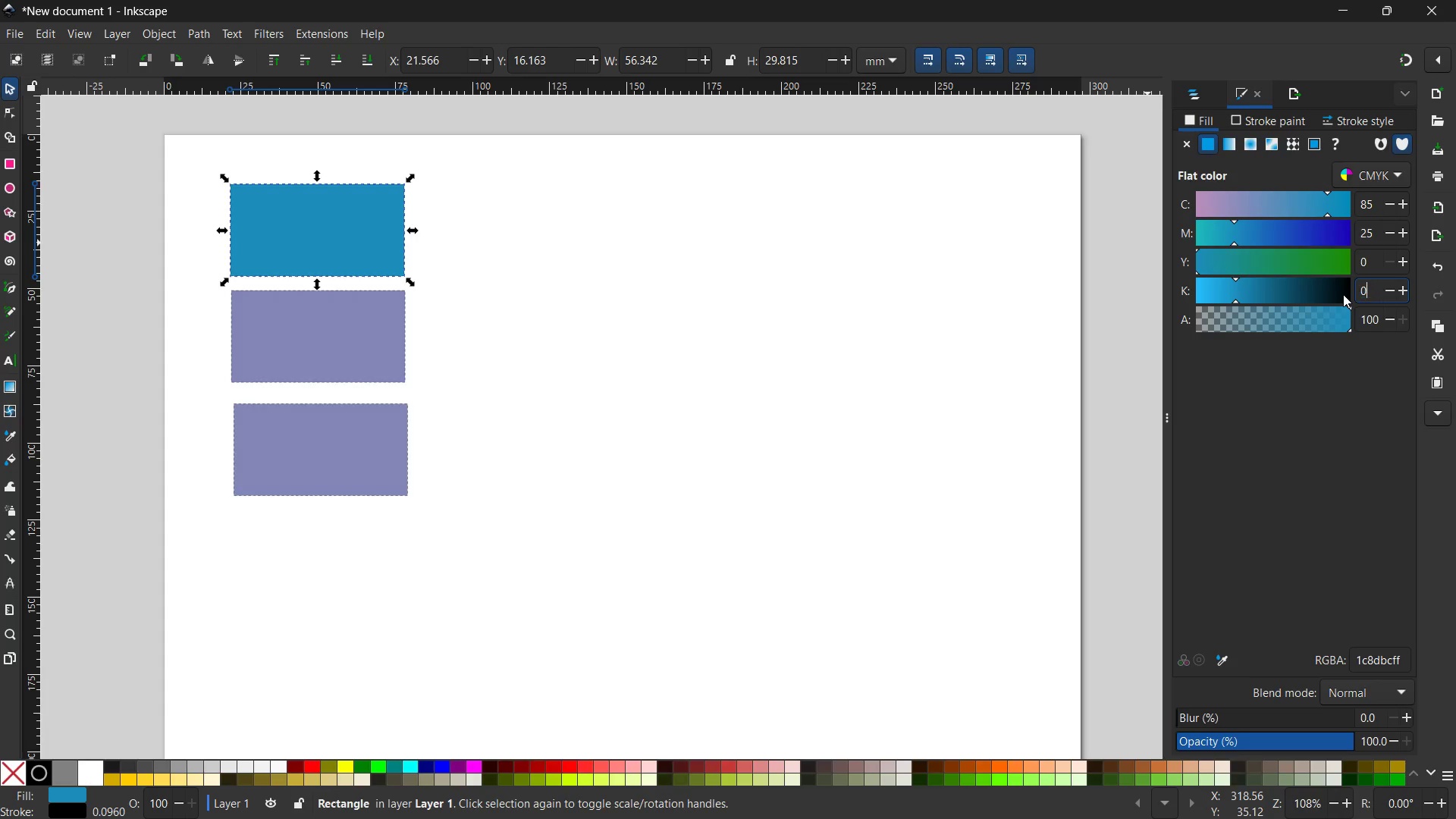 
key(Numpad0)
 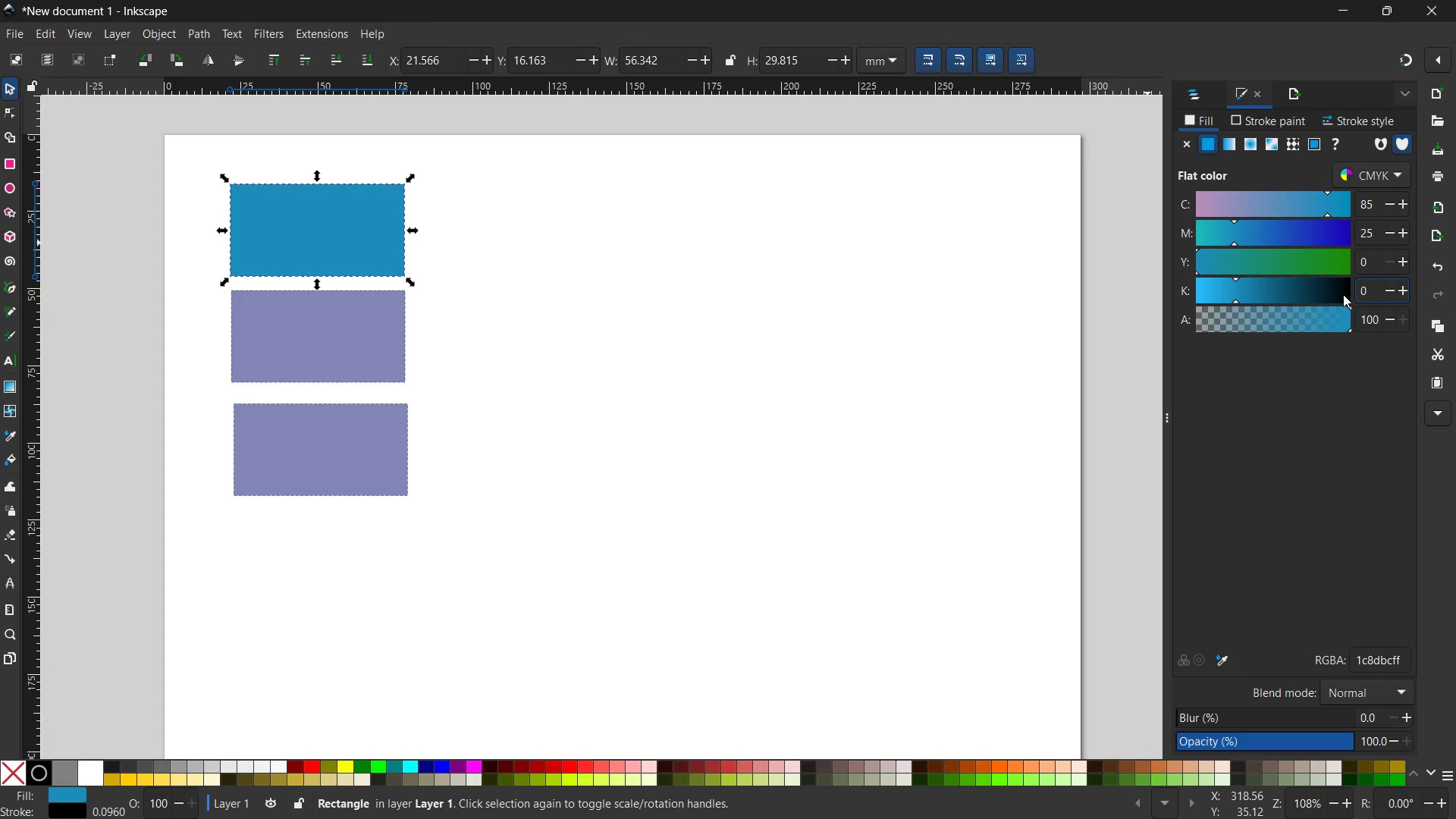 
key(Enter)
 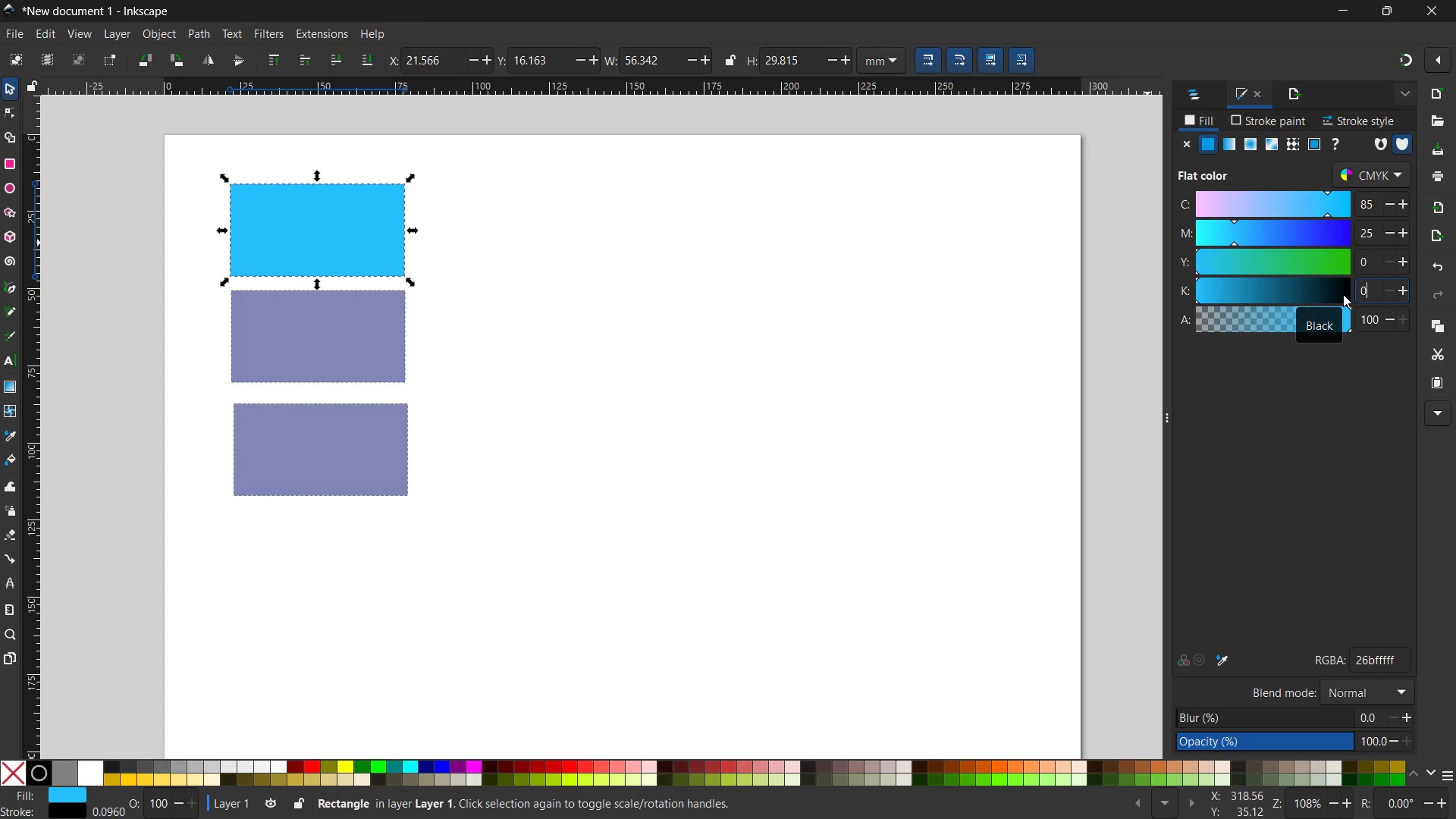 
wait(11.73)
 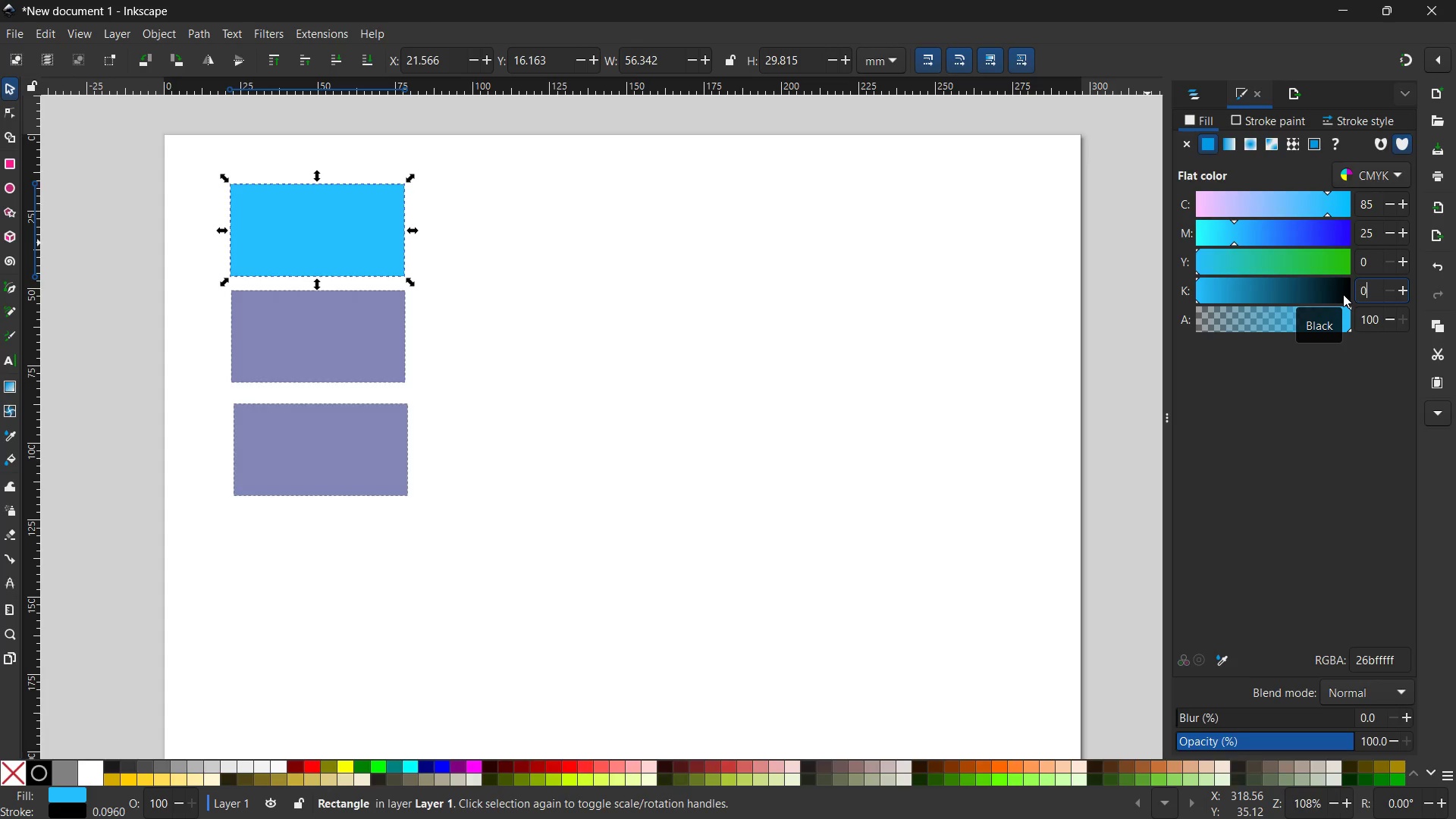 
left_click([1380, 174])
 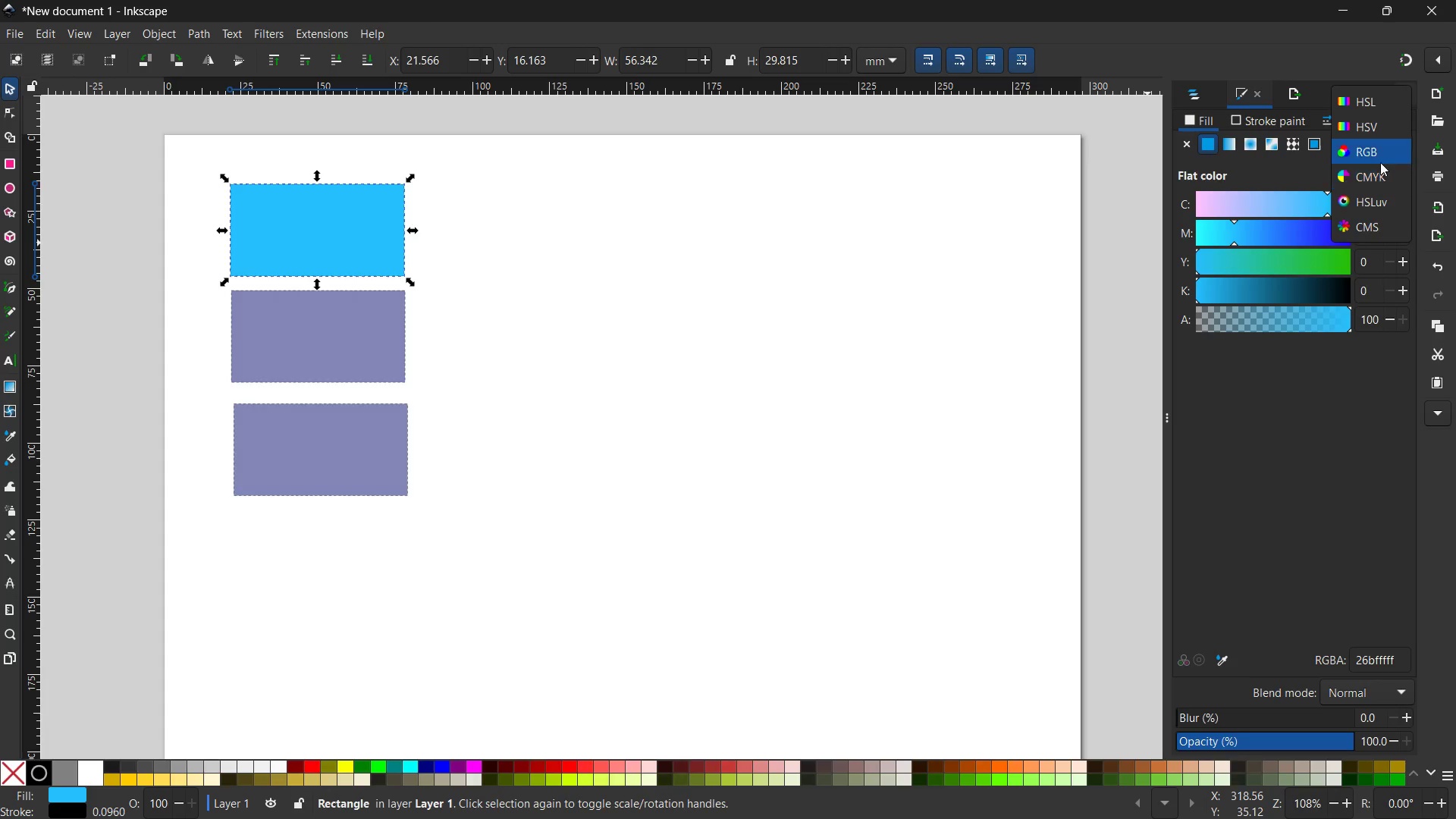 
left_click([1380, 155])
 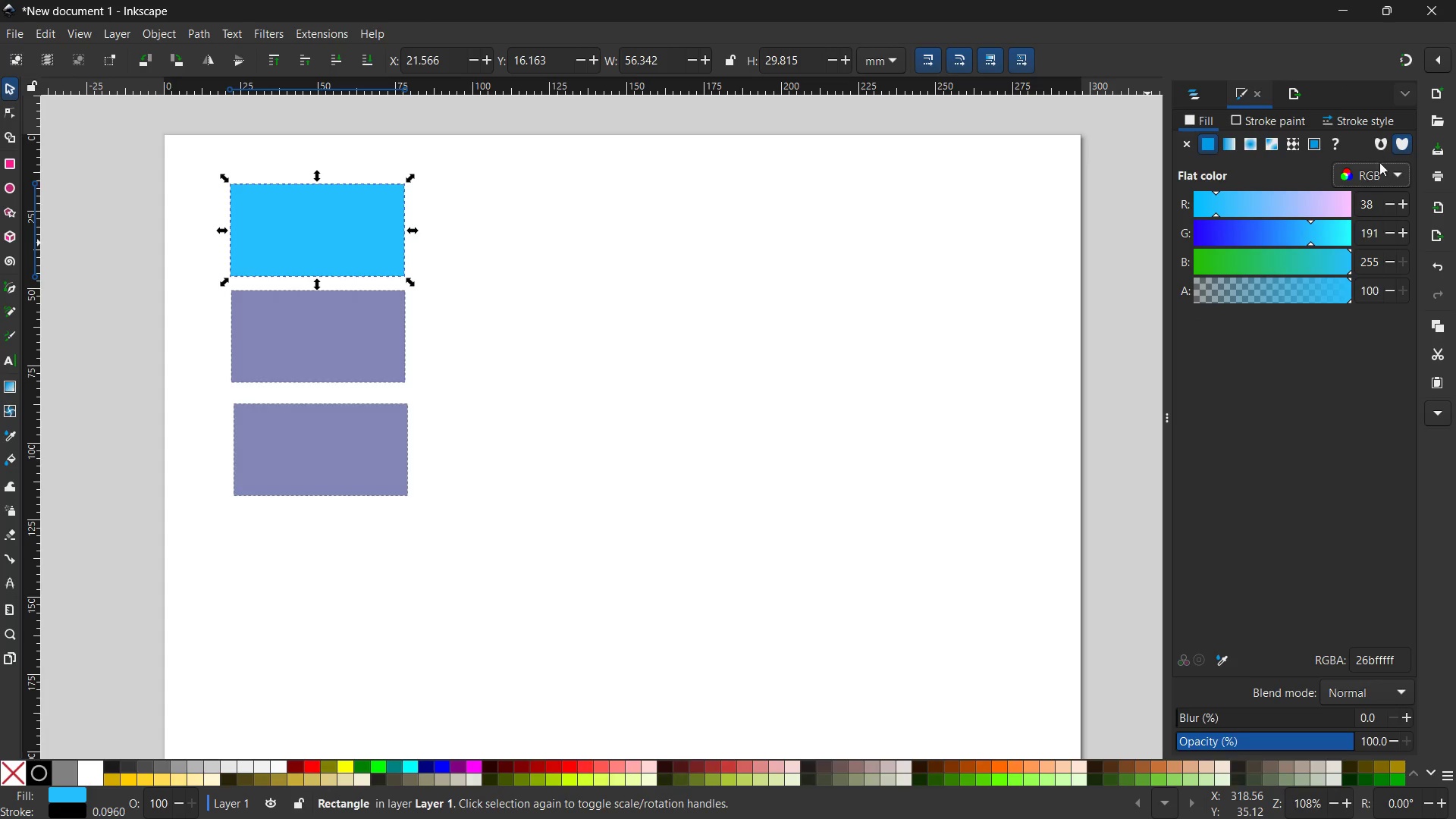 
mouse_move([1378, 204])
 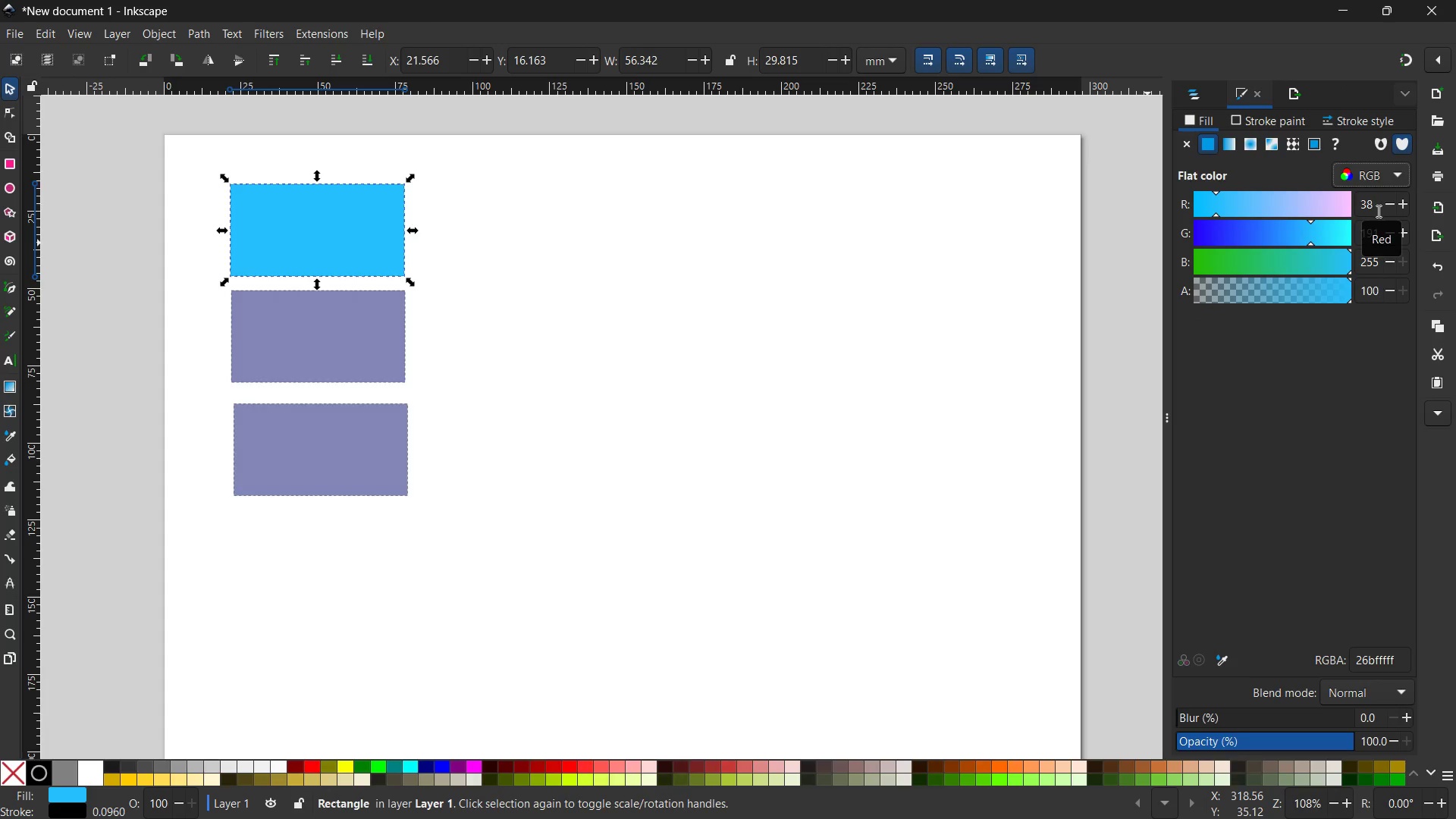 
left_click_drag(start_coordinate=[1377, 206], to_coordinate=[1326, 204])
 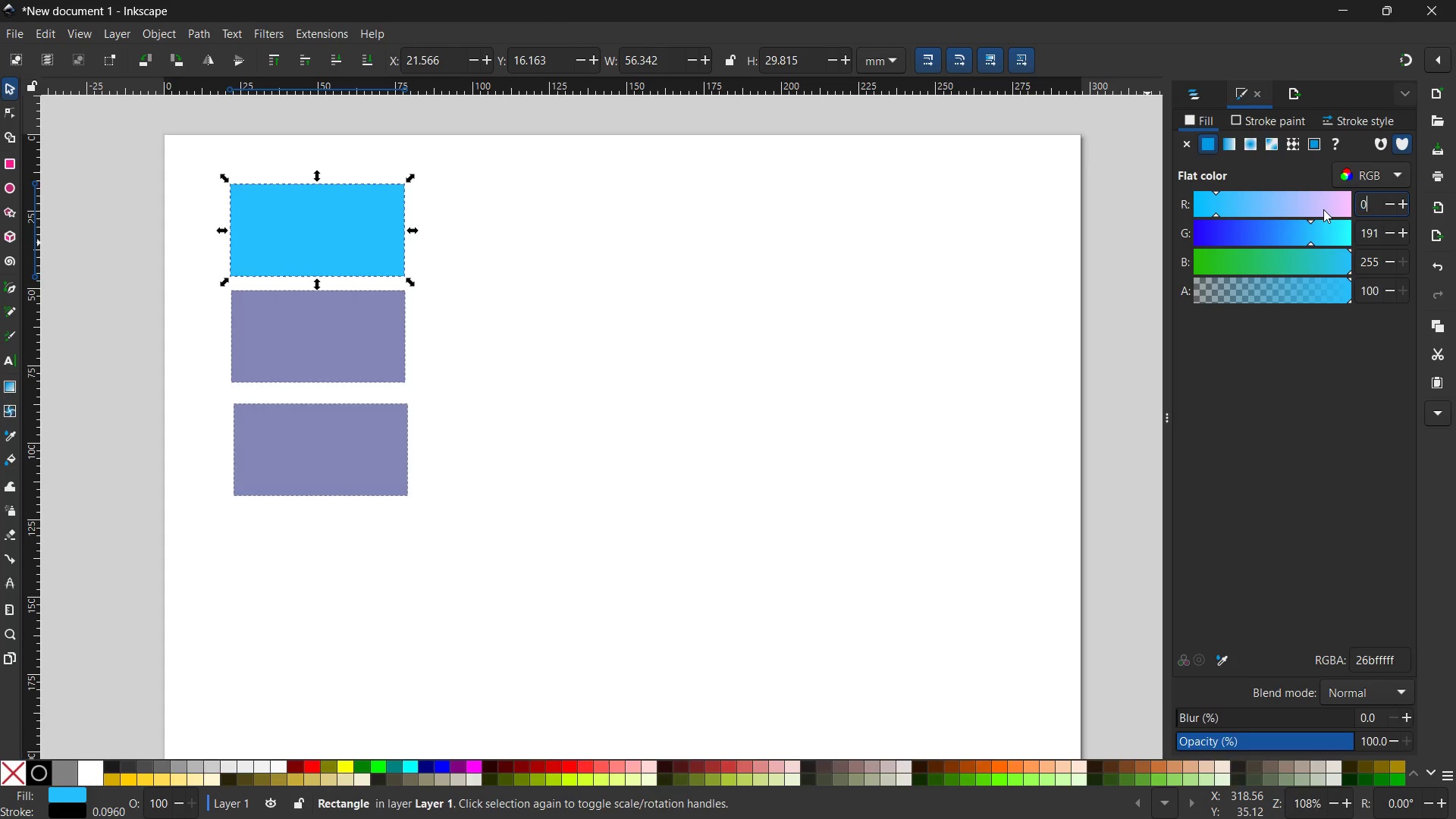 
key(Numpad0)
 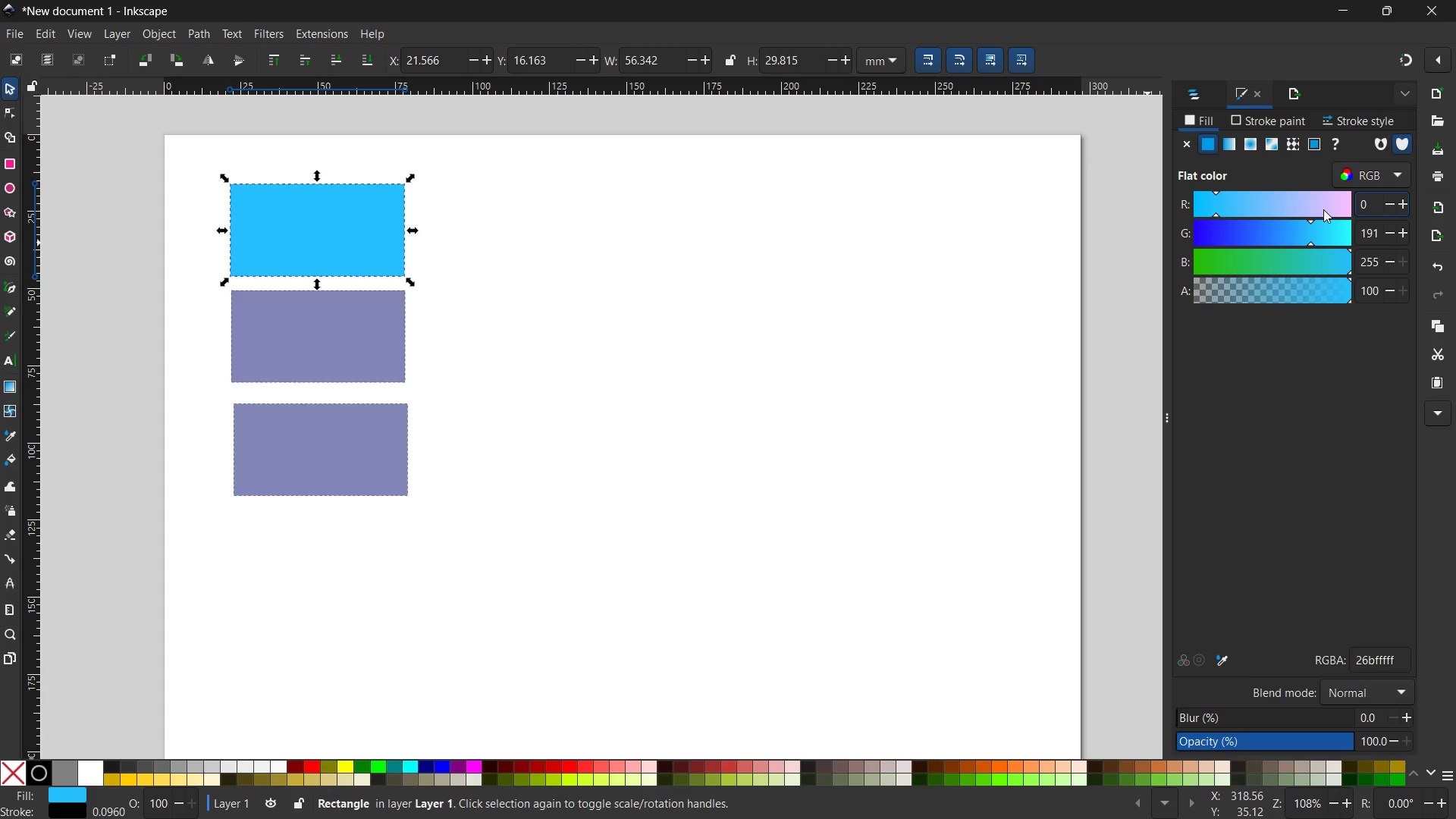 
key(Enter)
 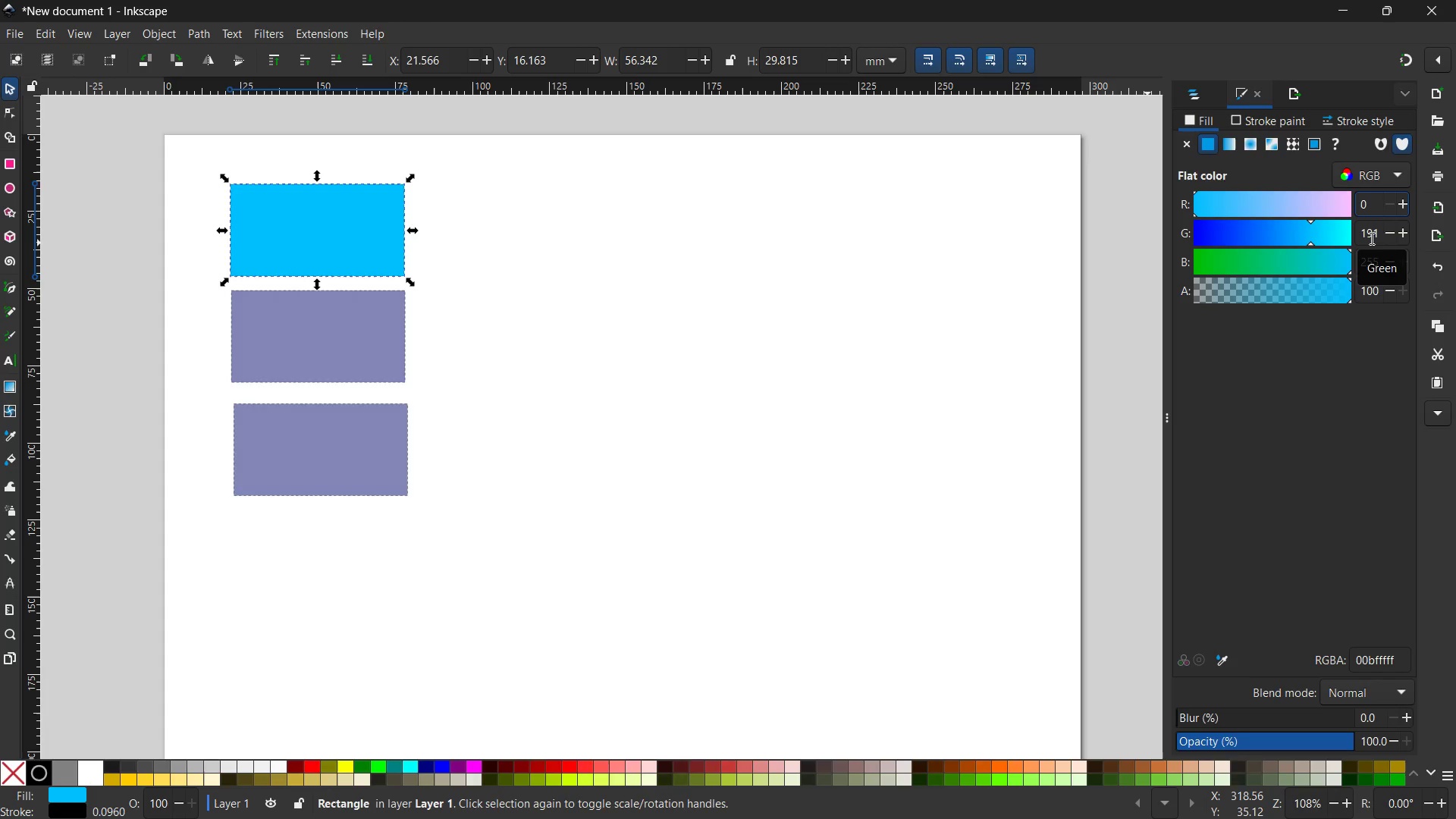 
double_click([1370, 238])
 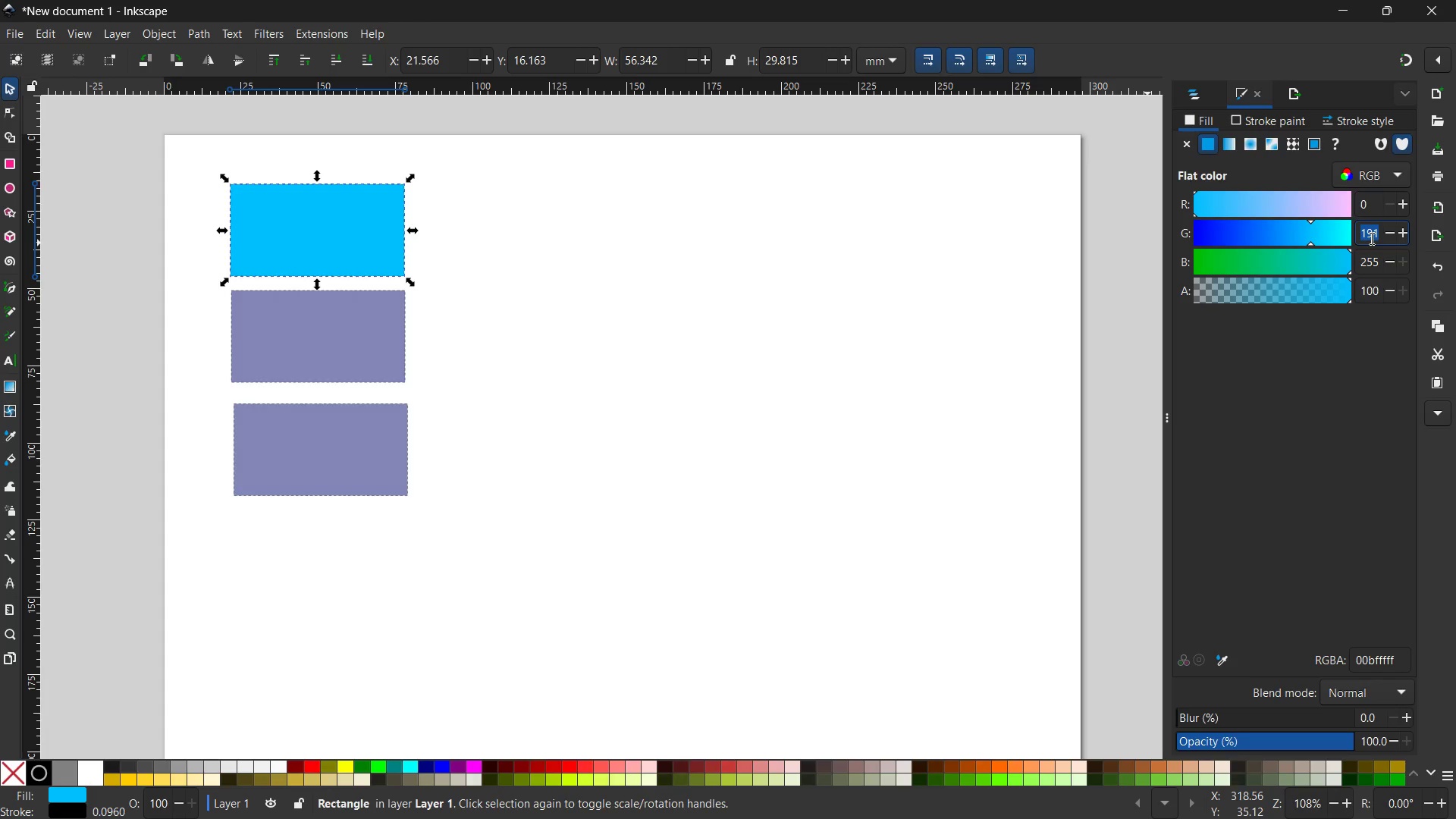 
triple_click([1370, 238])
 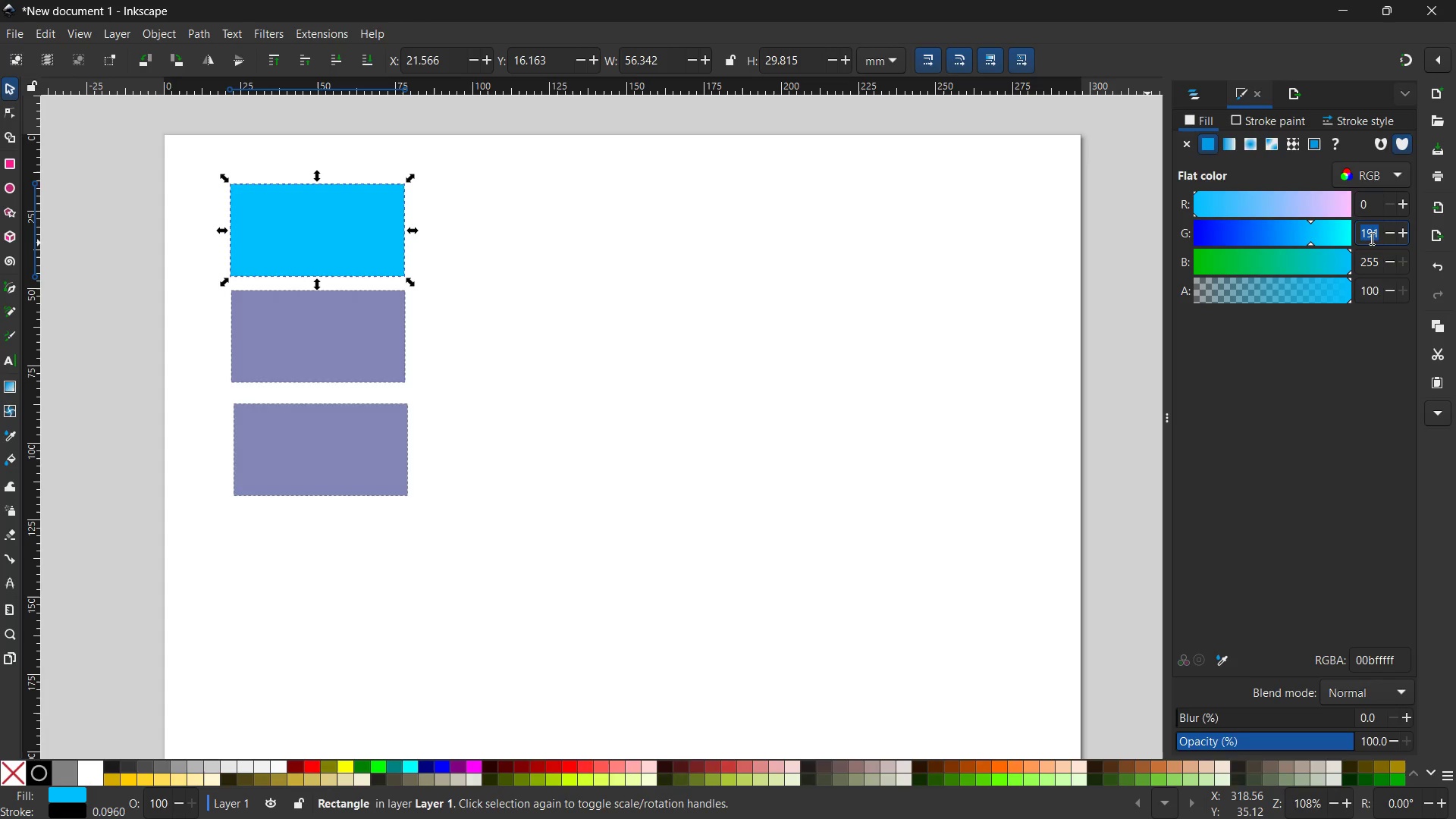 
double_click([1370, 238])
 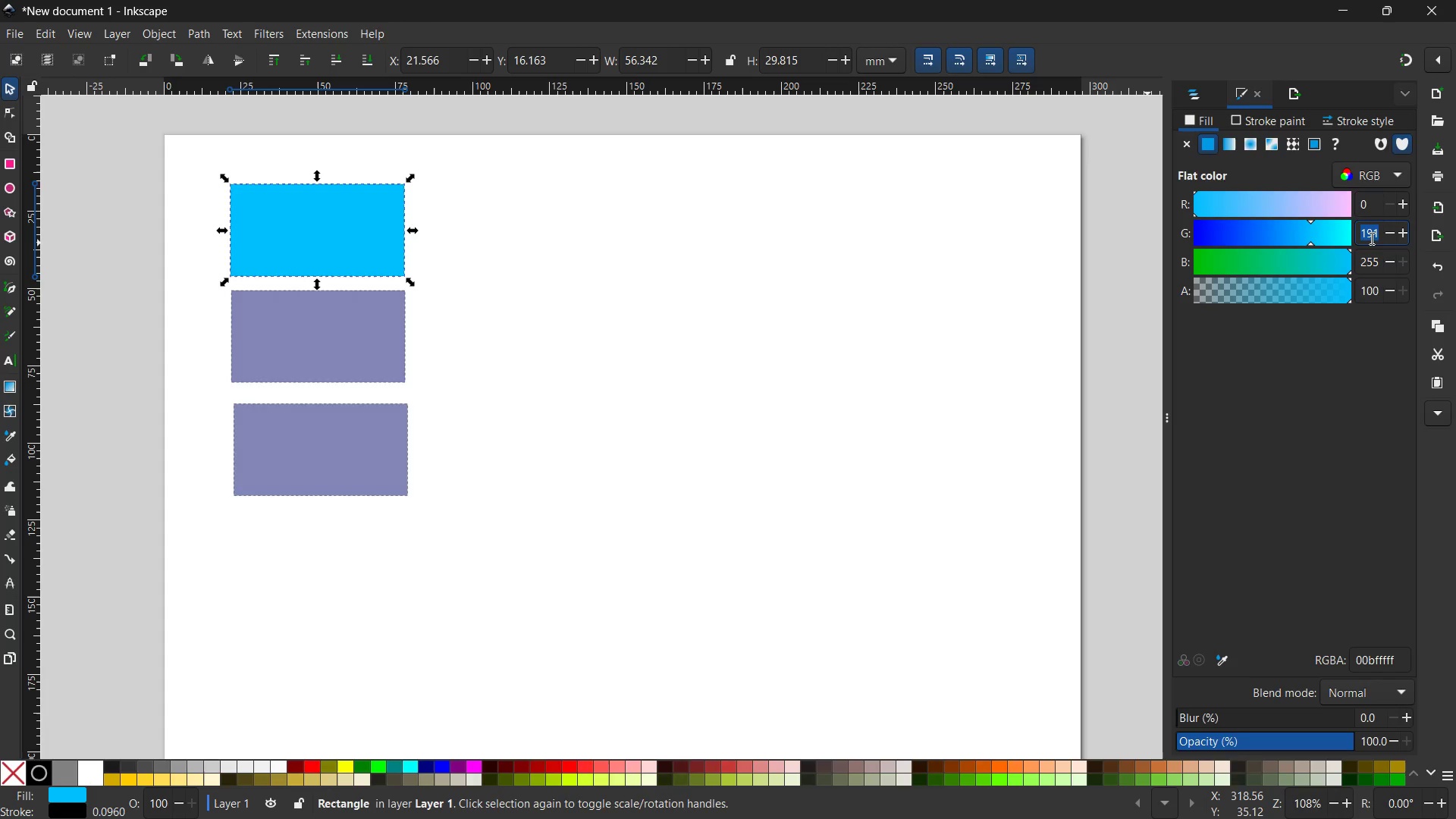 
key(Numpad1)
 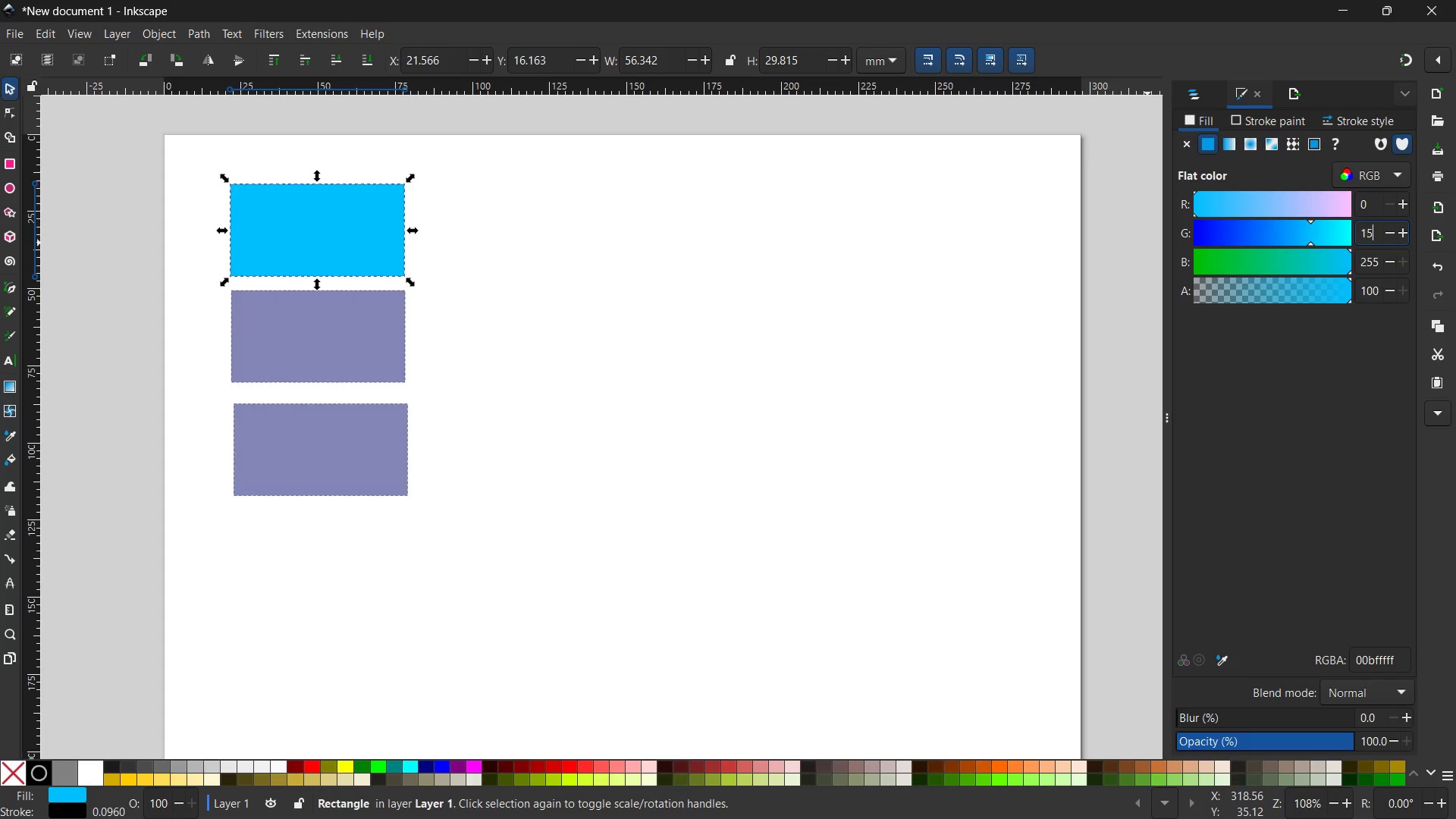 
key(Numpad5)
 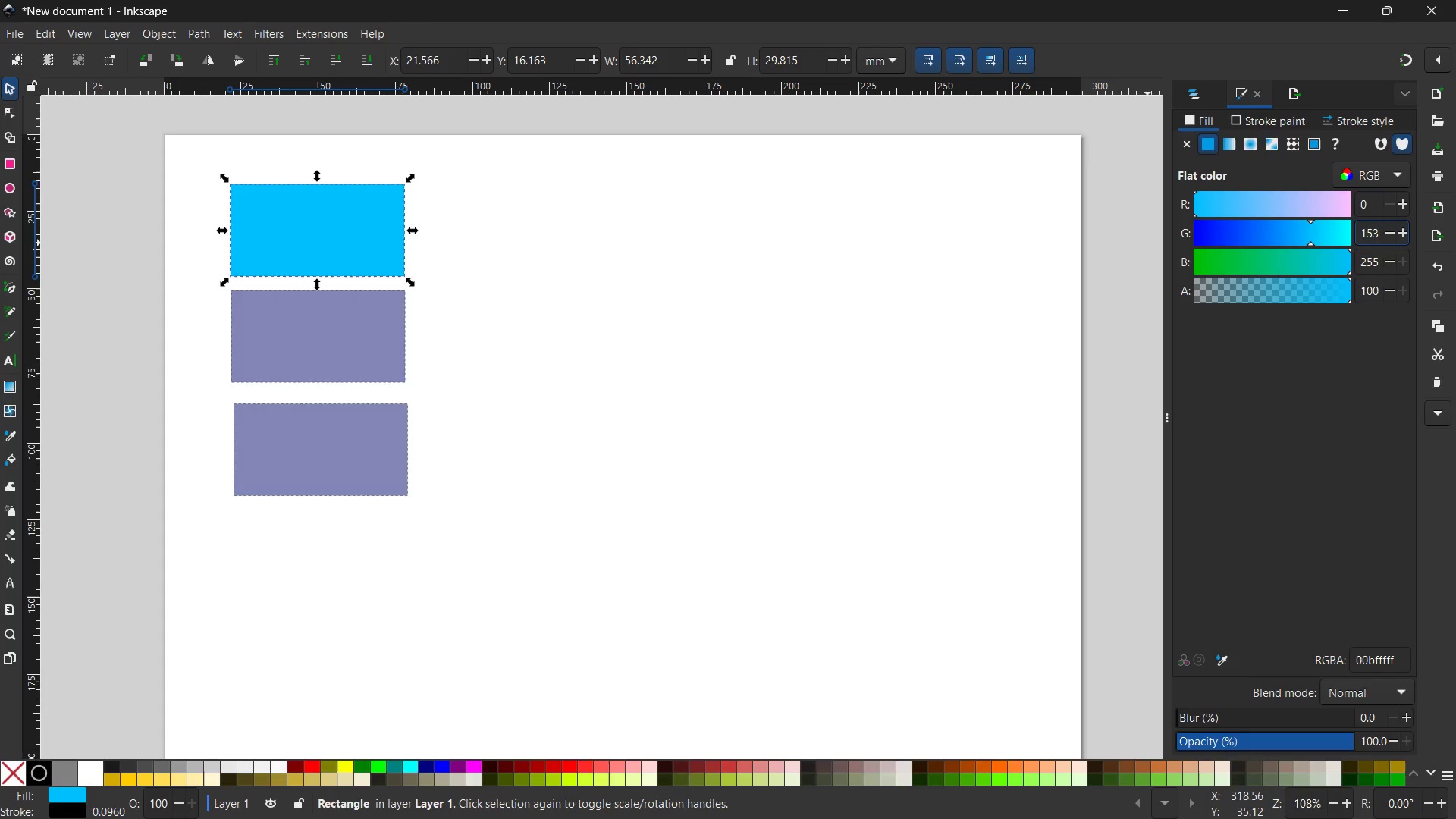 
key(Numpad3)
 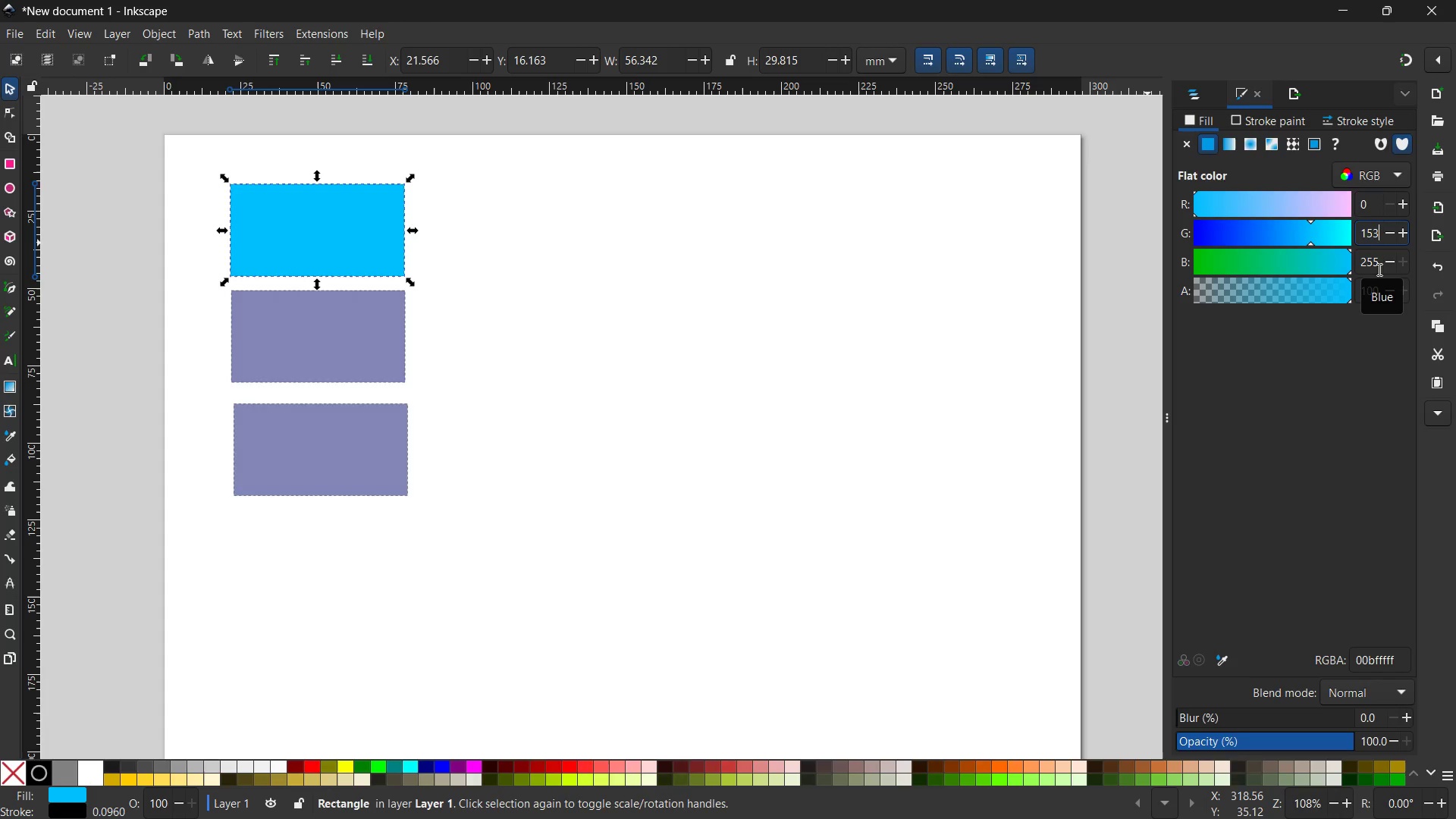 
wait(5.47)
 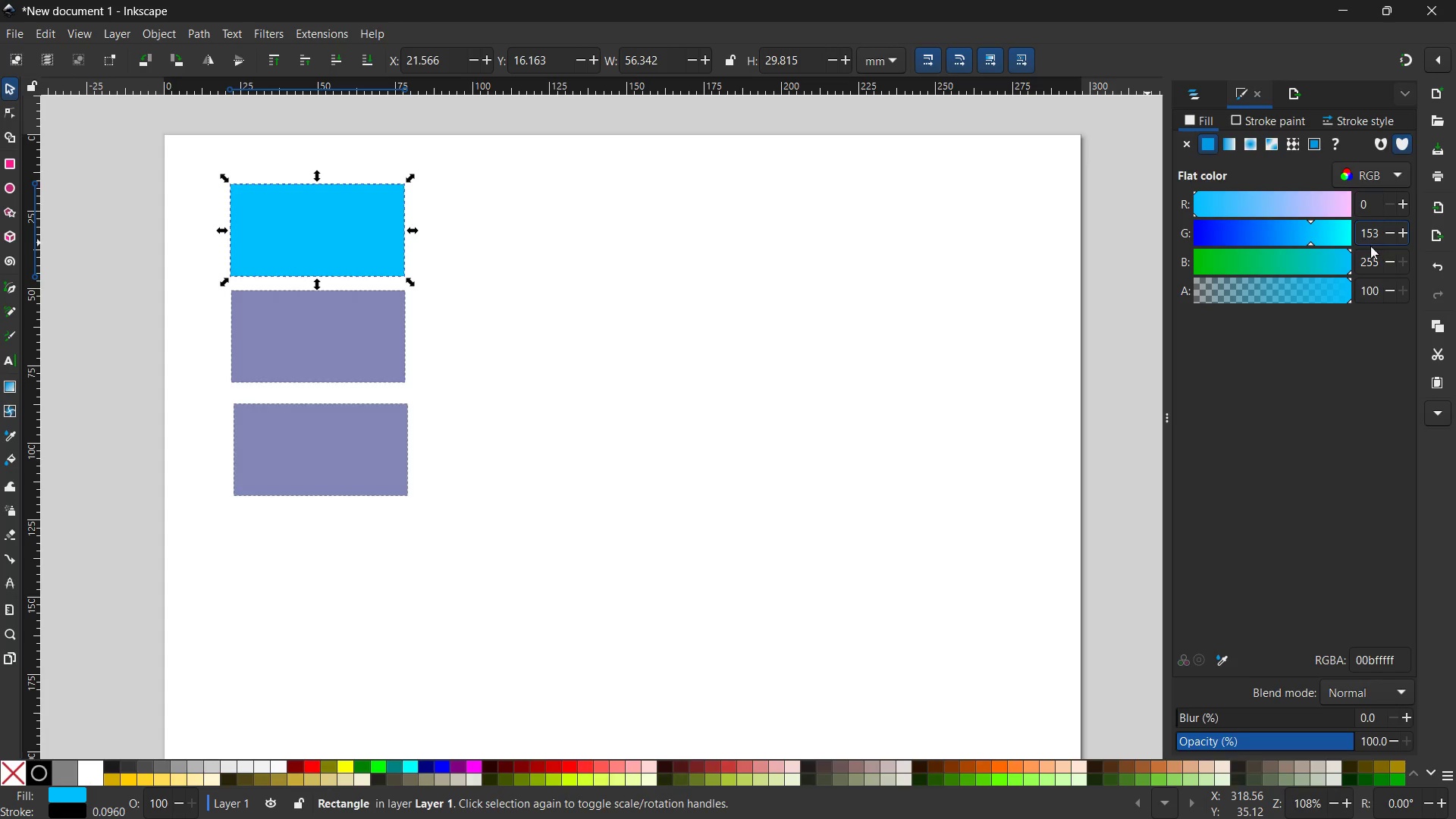 
left_click_drag(start_coordinate=[1376, 263], to_coordinate=[1346, 261])
 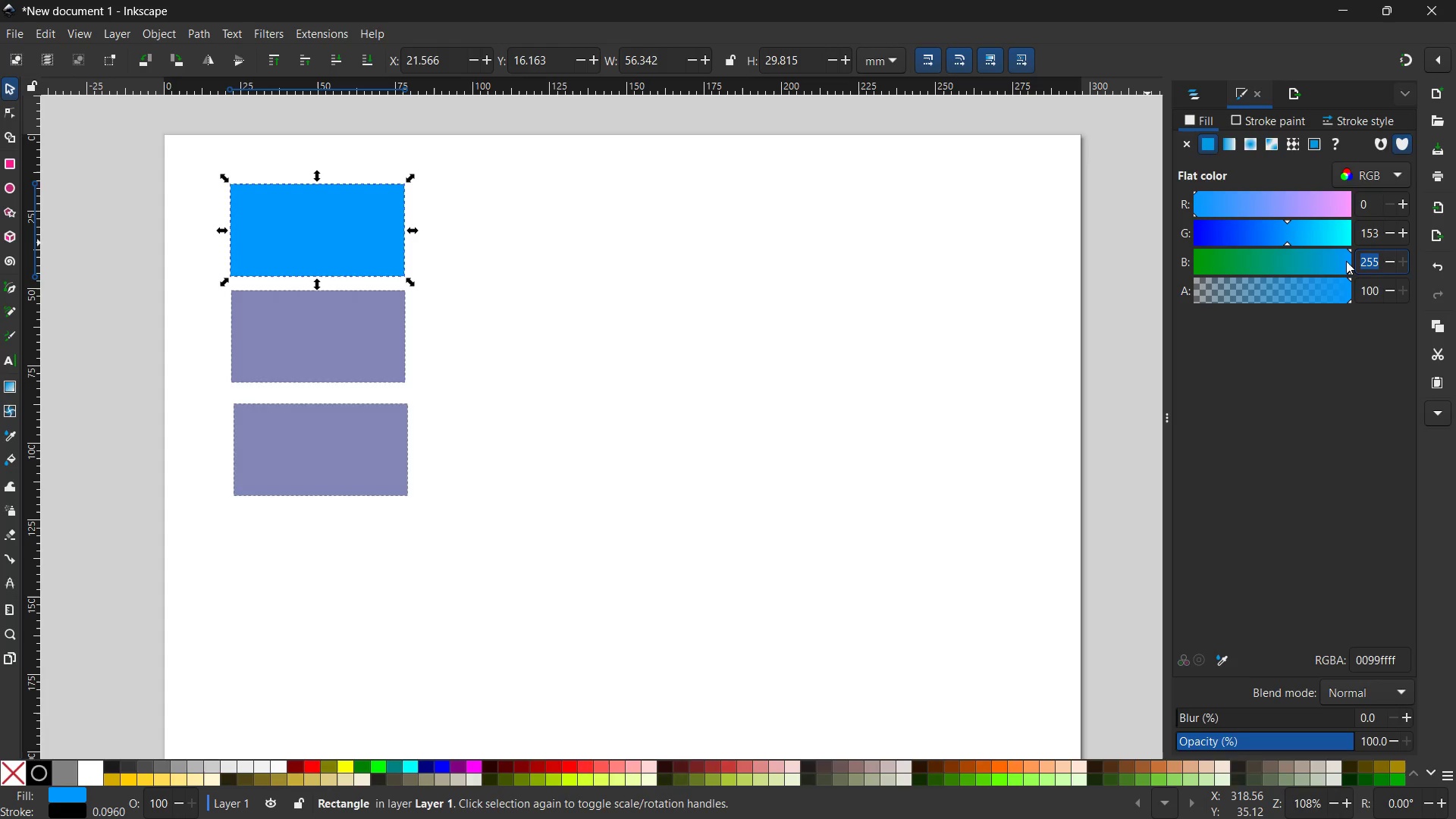 
key(Numpad2)
 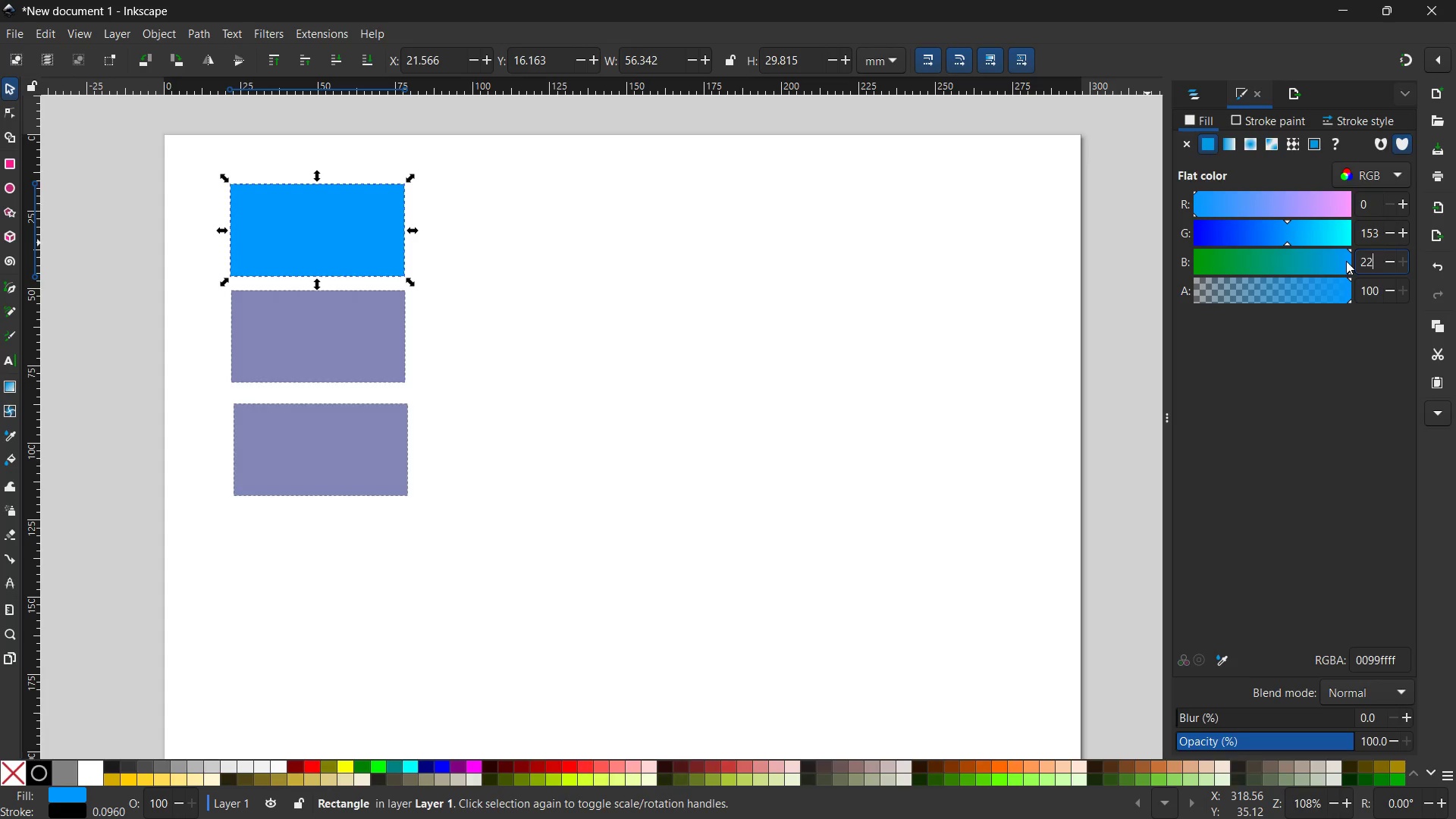 
key(Numpad2)
 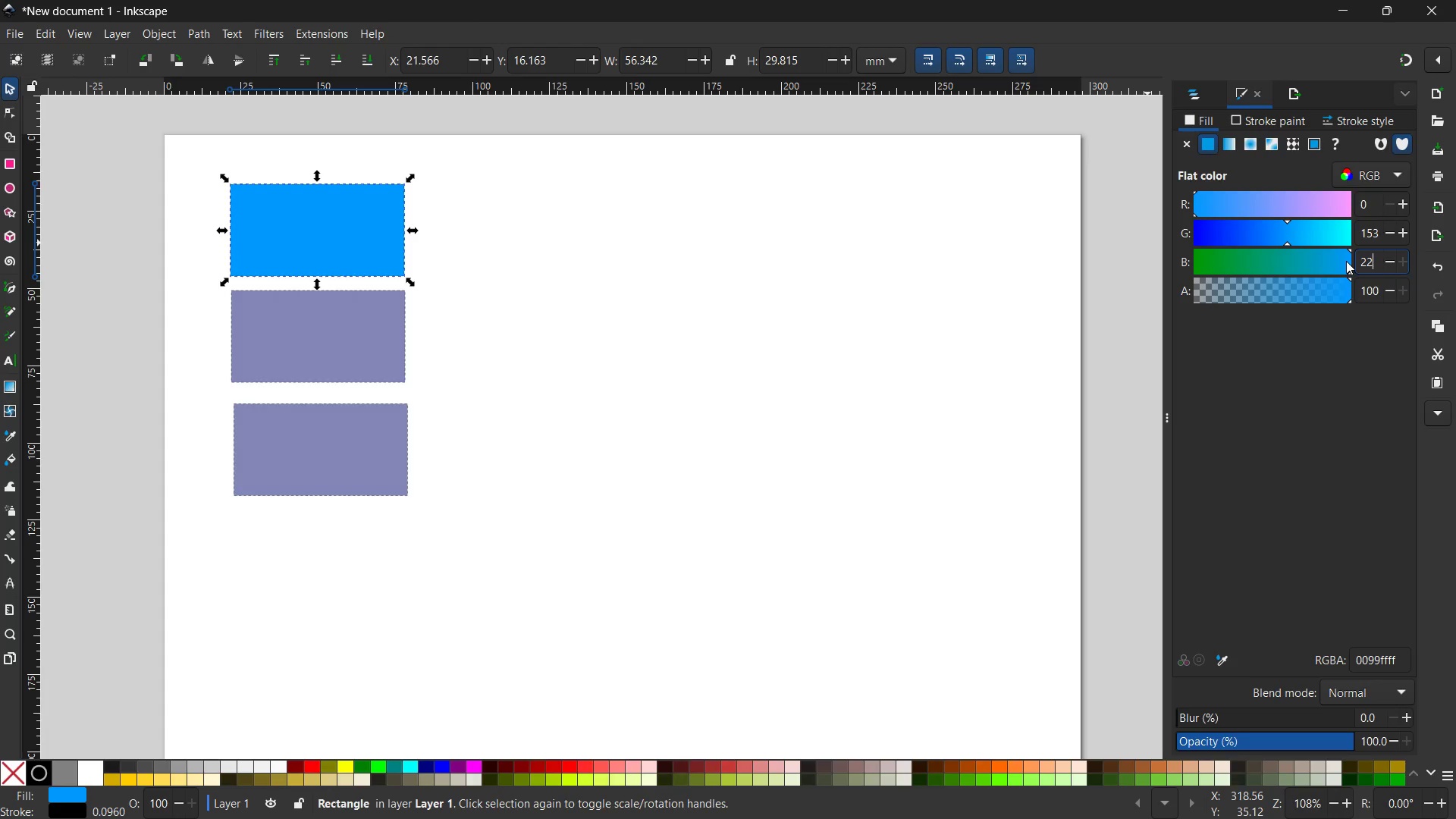 
key(Numpad7)
 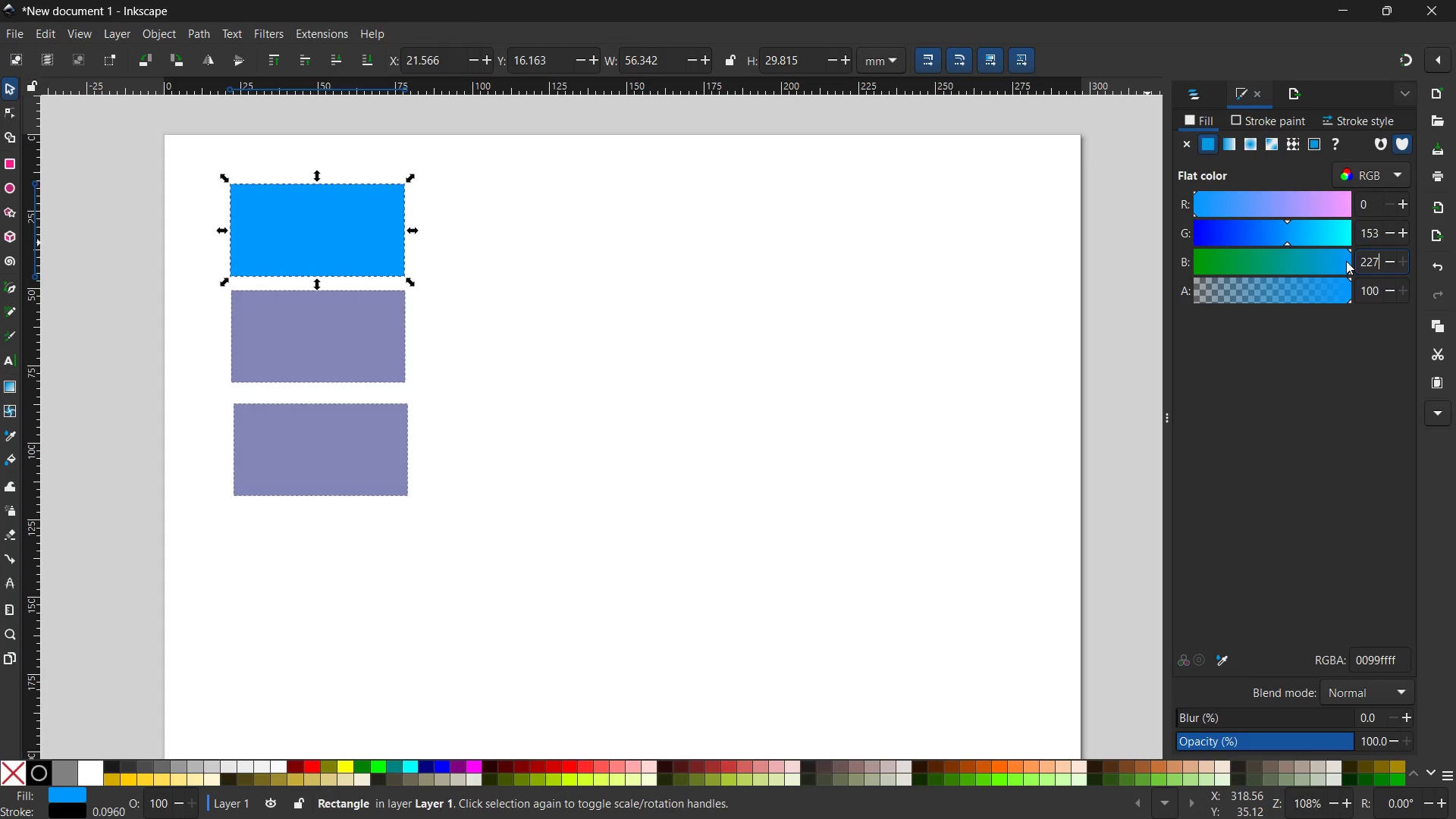 
key(Enter)
 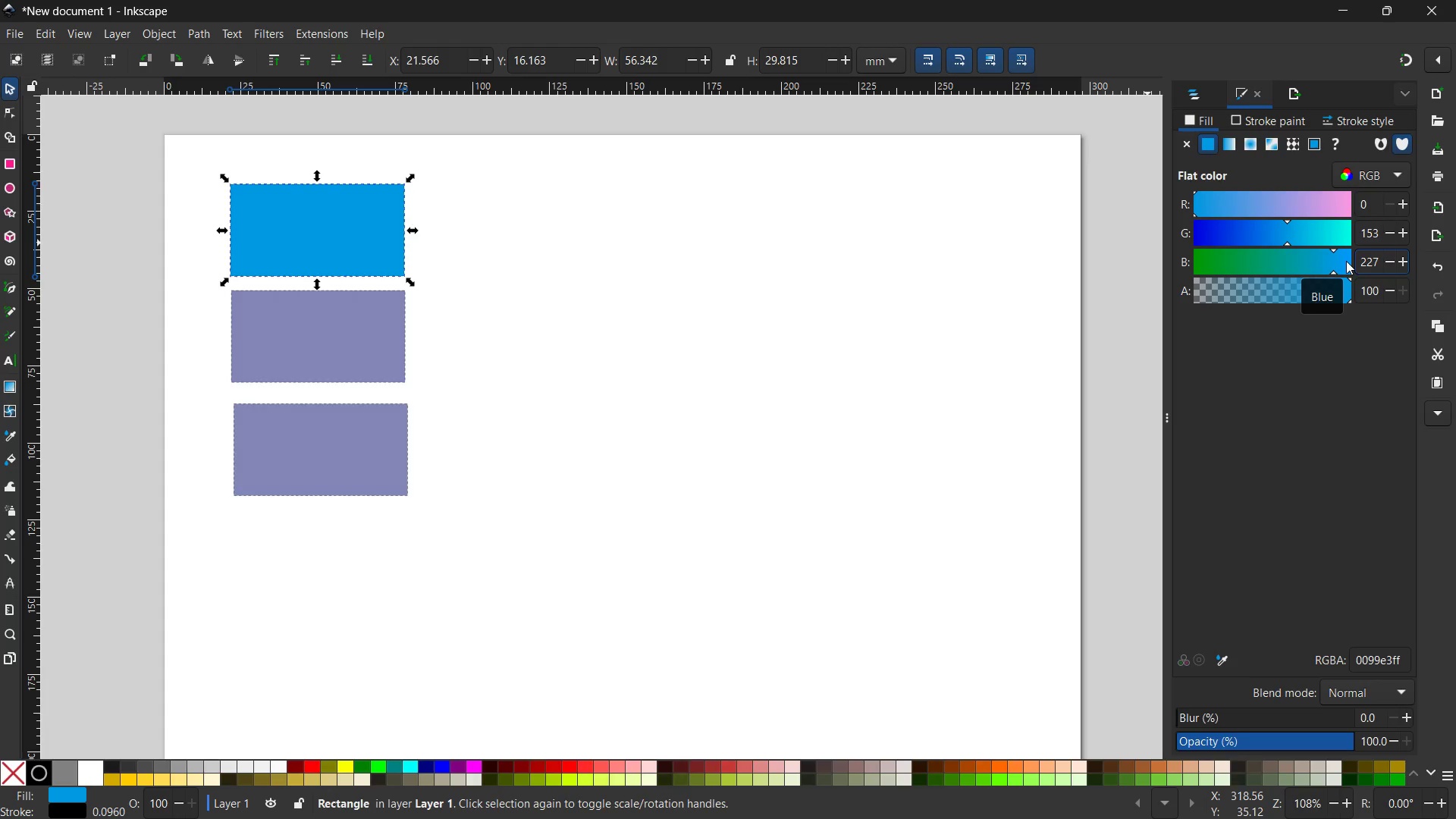 
wait(10.92)
 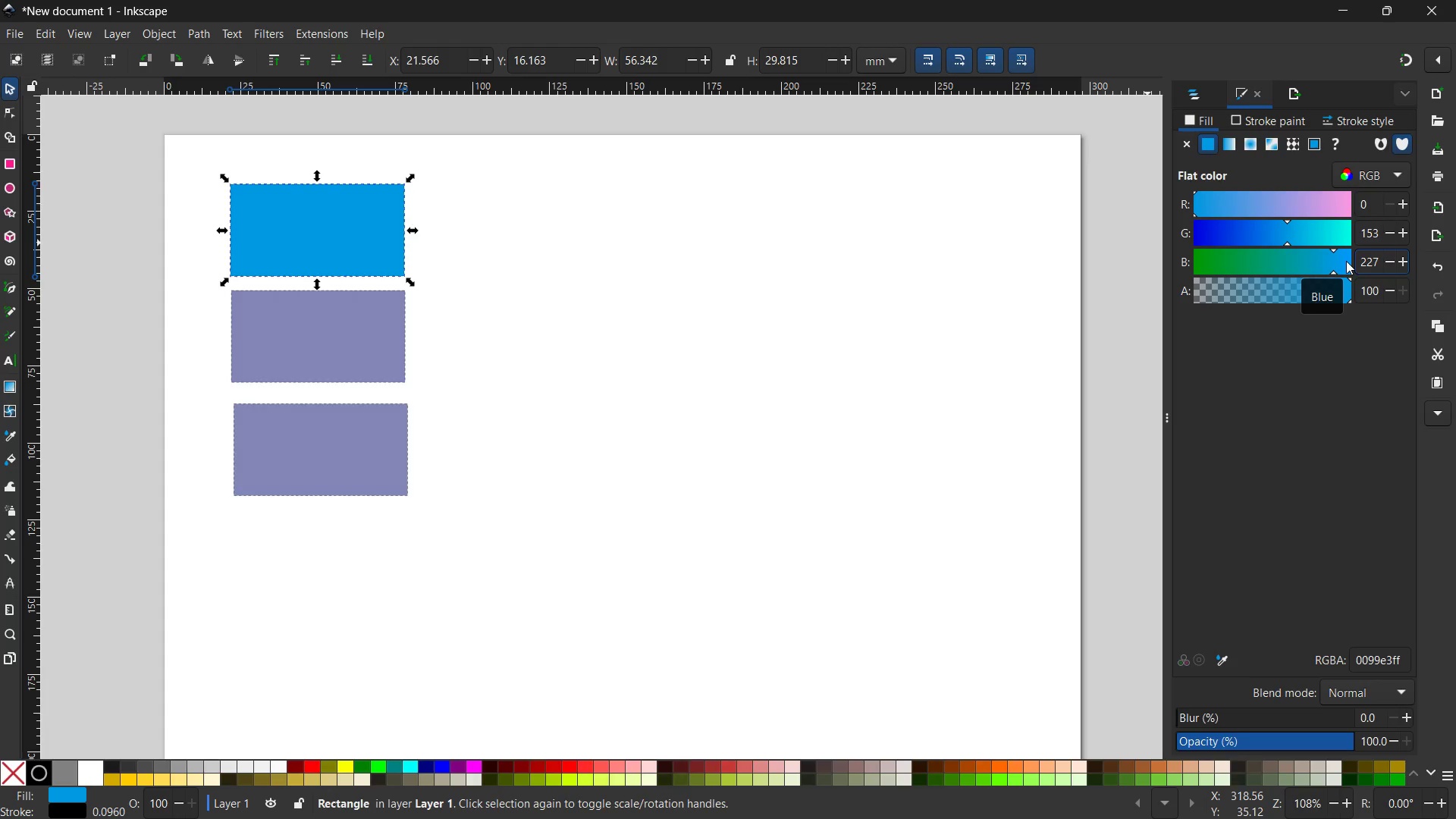 
left_click([1366, 334])
 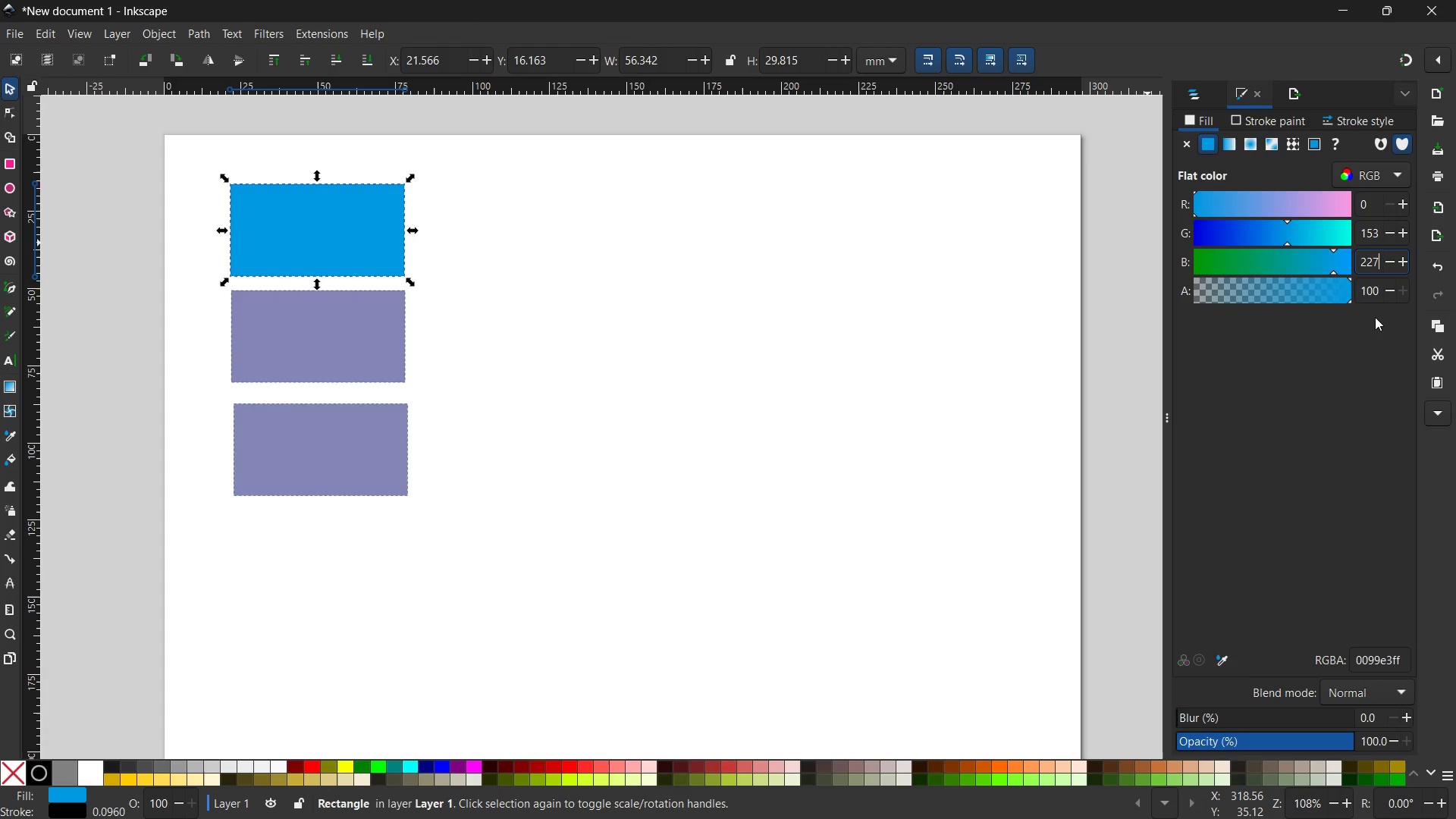 
mouse_move([1362, 301])
 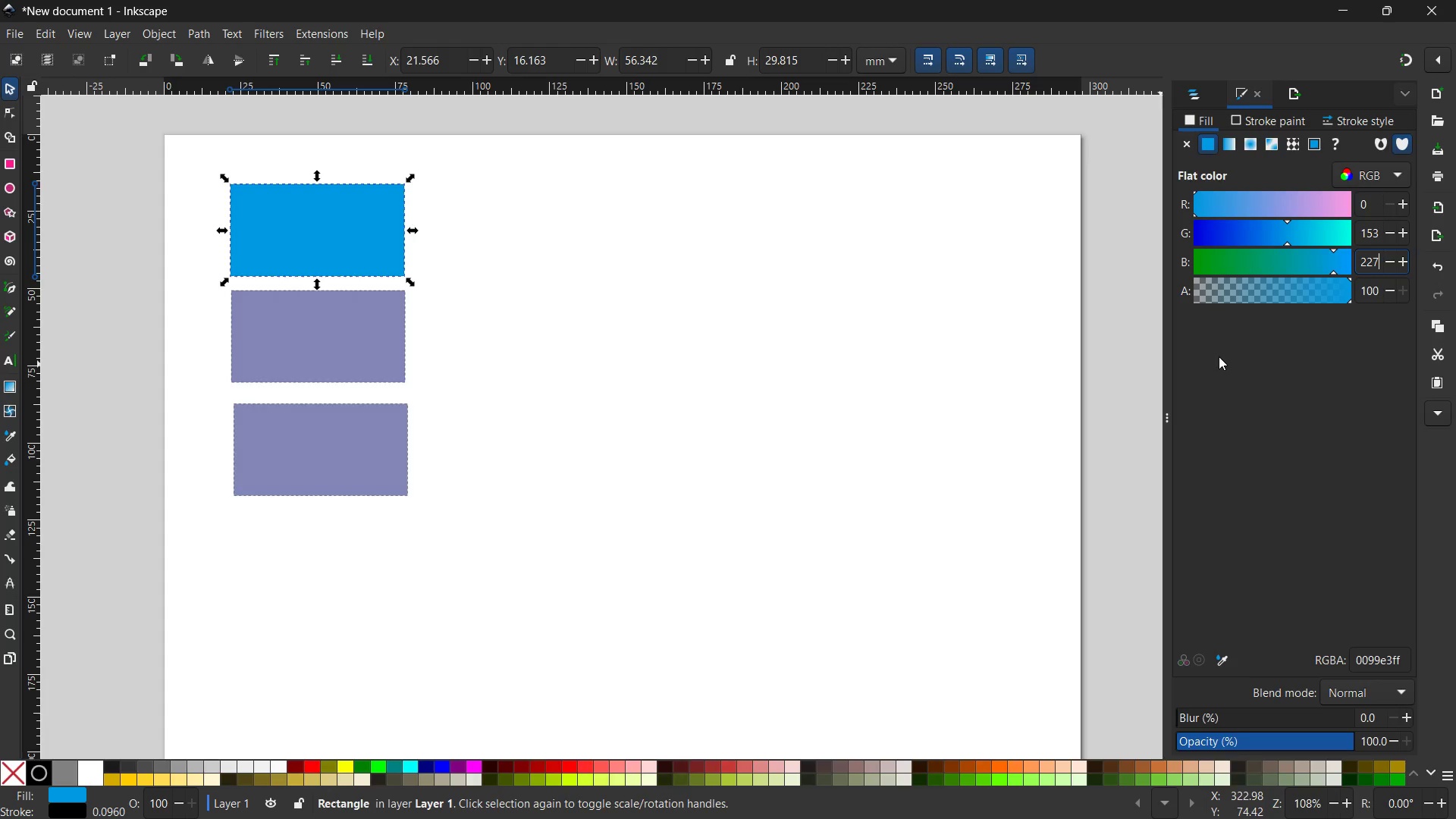 
wait(7.03)
 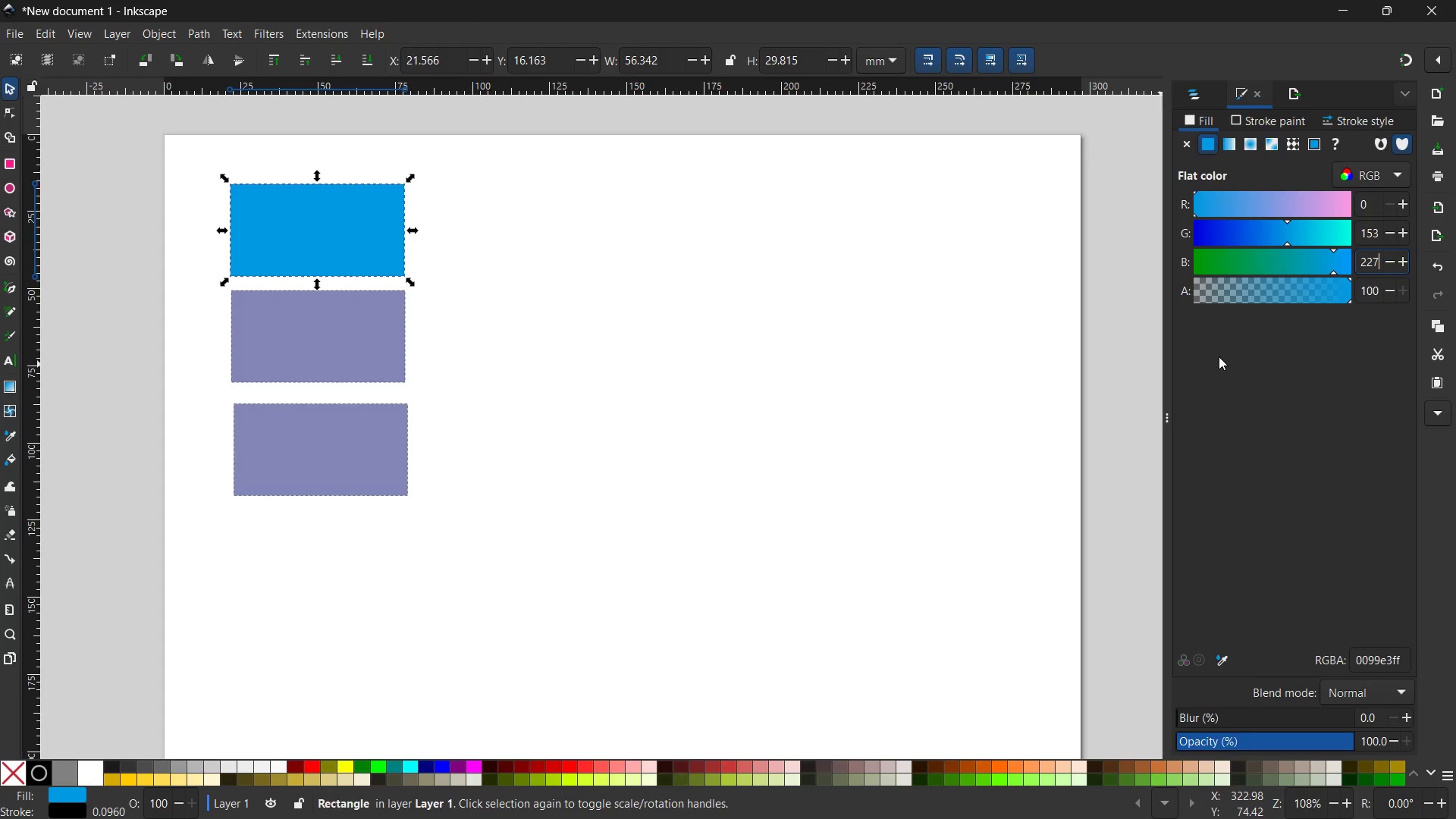 
left_click([1335, 655])
 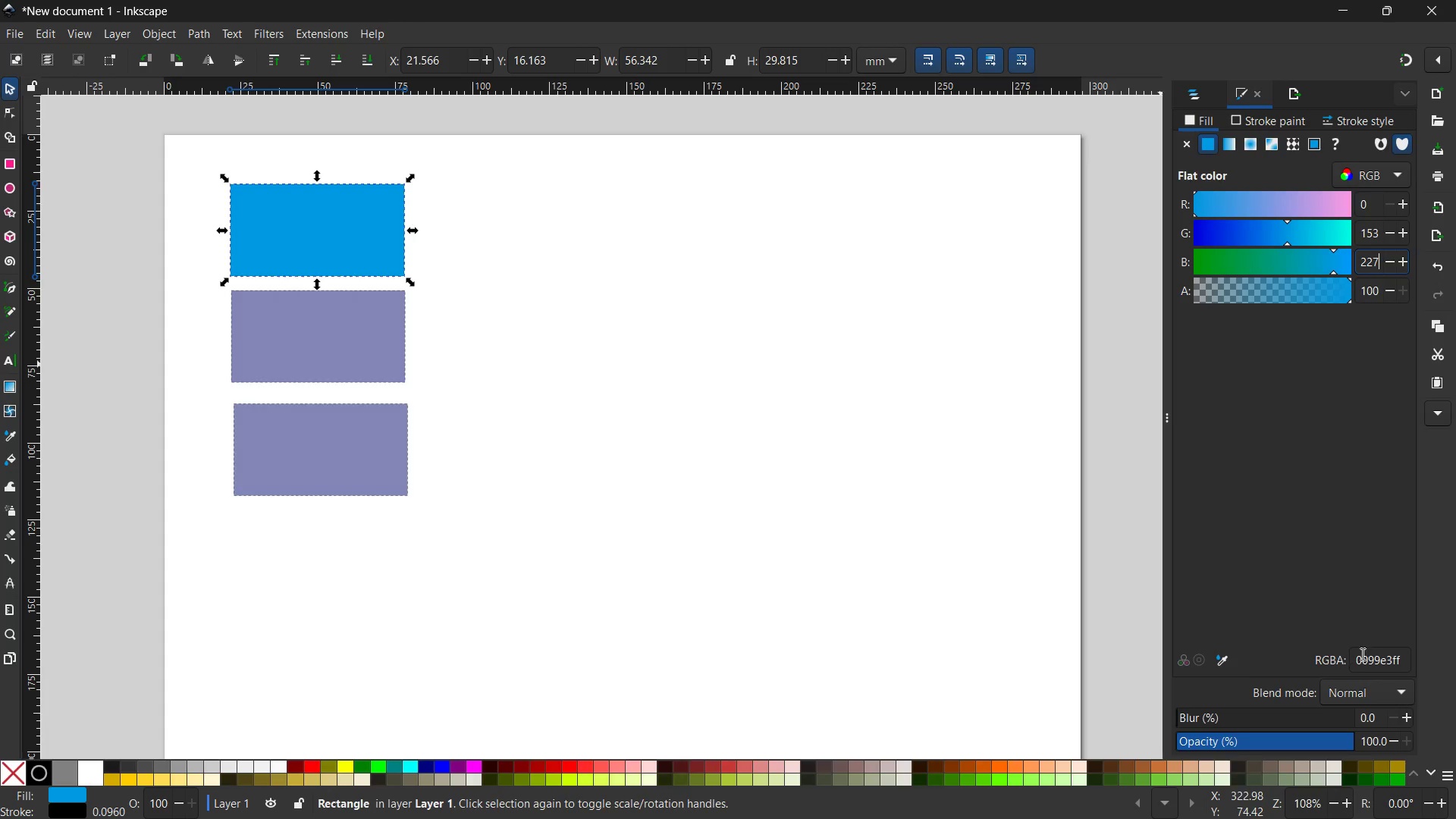 
mouse_move([1383, 656])
 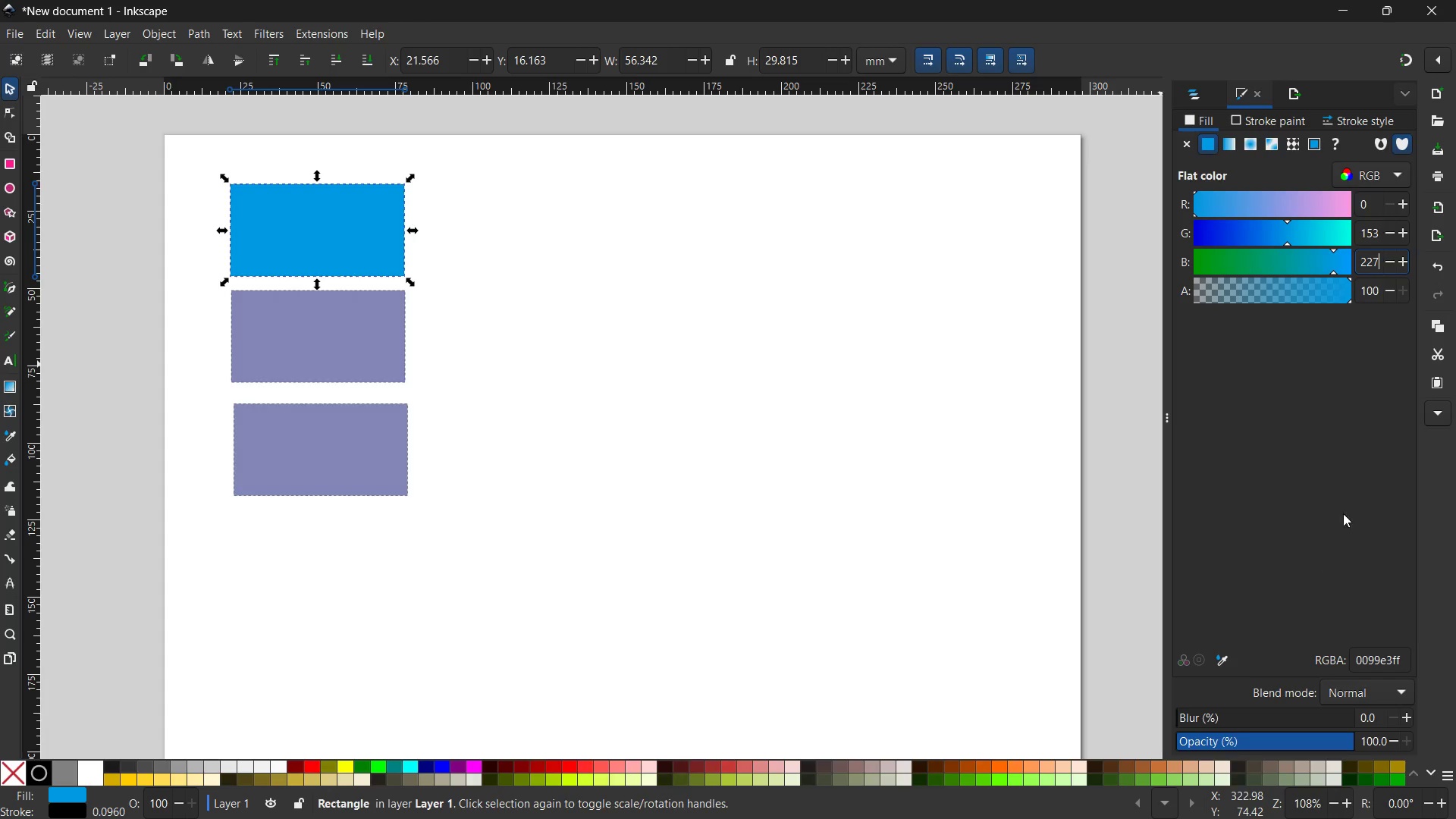 
left_click([1399, 170])
 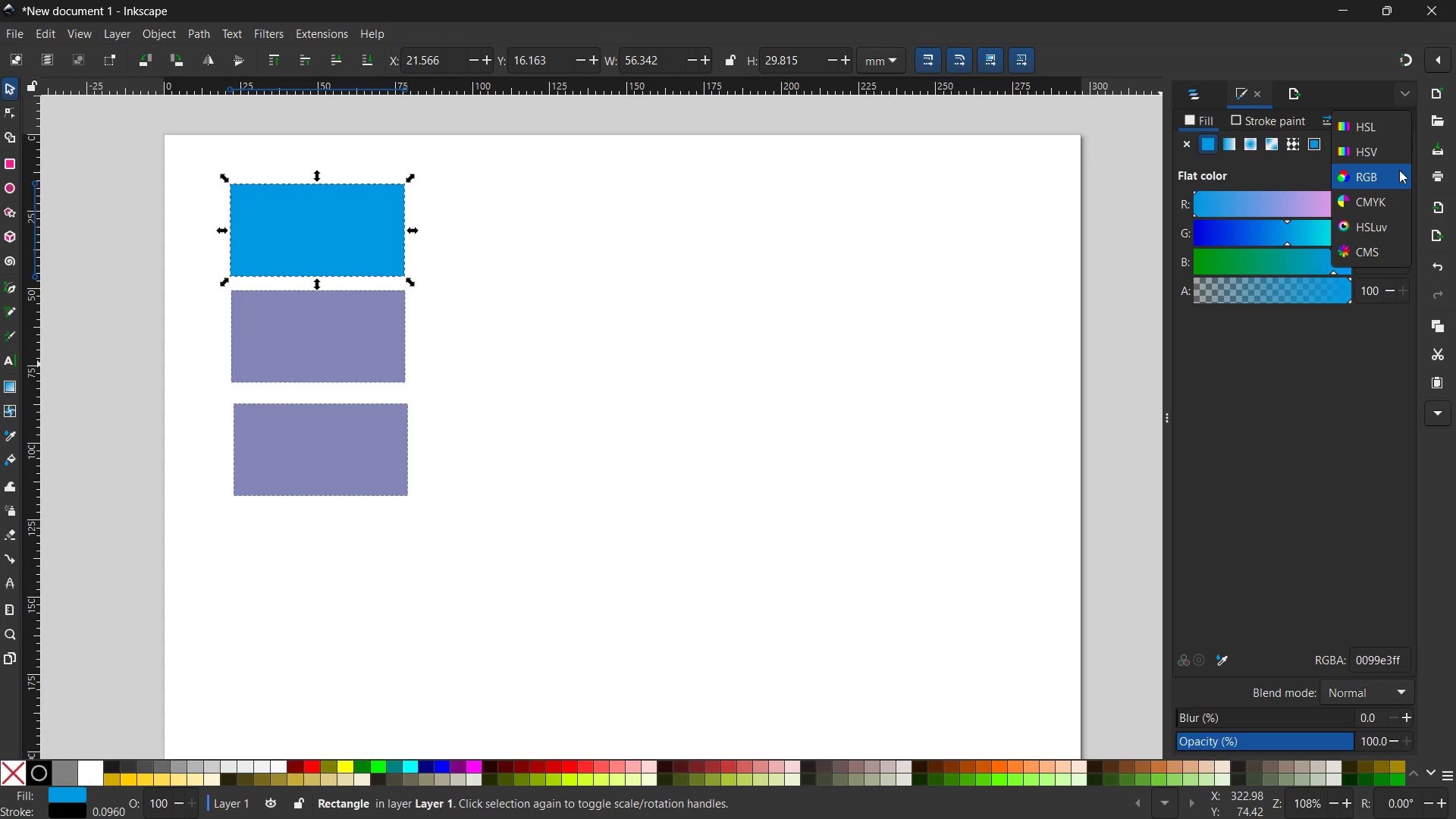 
left_click([1399, 170])
 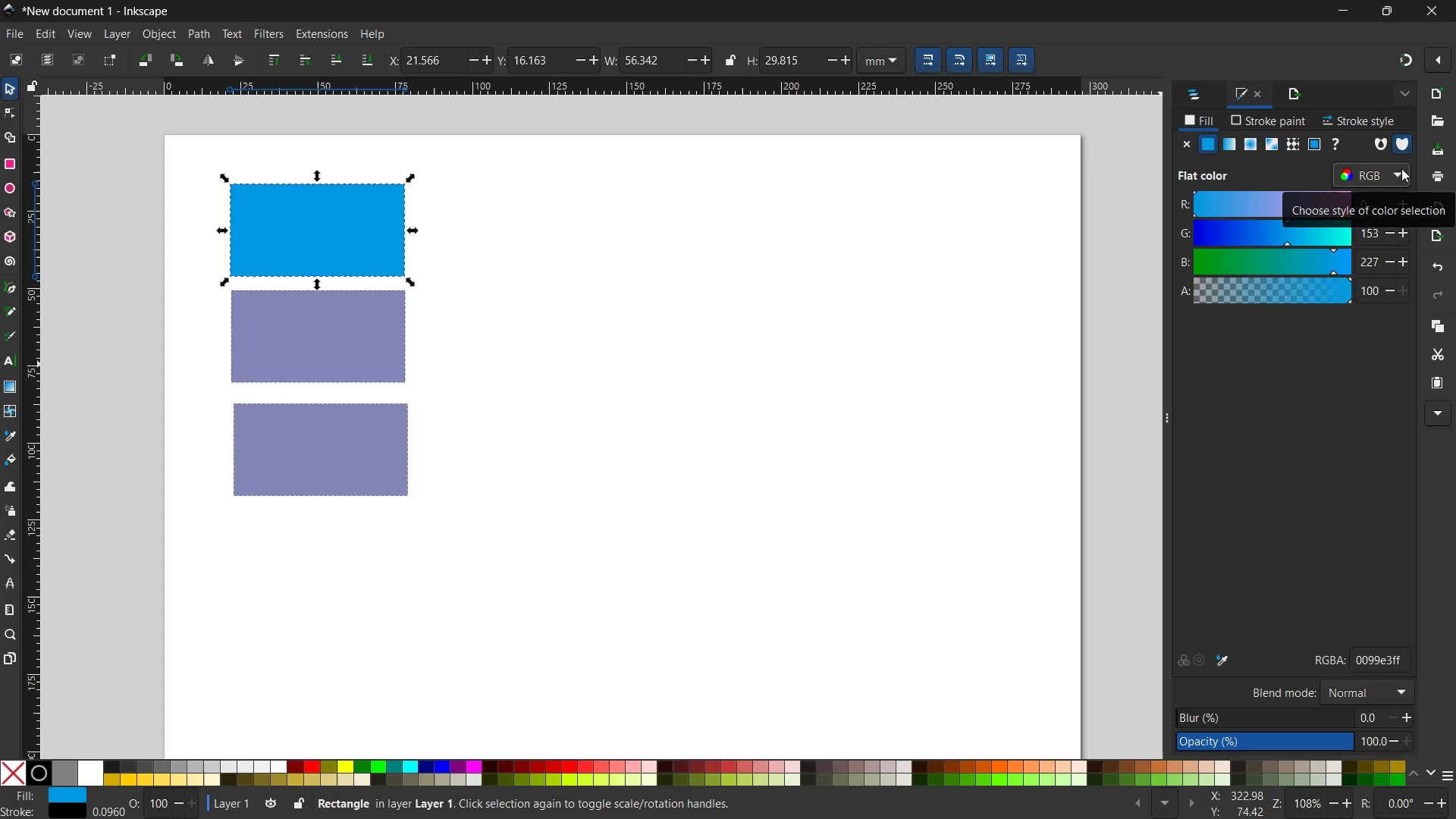 
wait(8.45)
 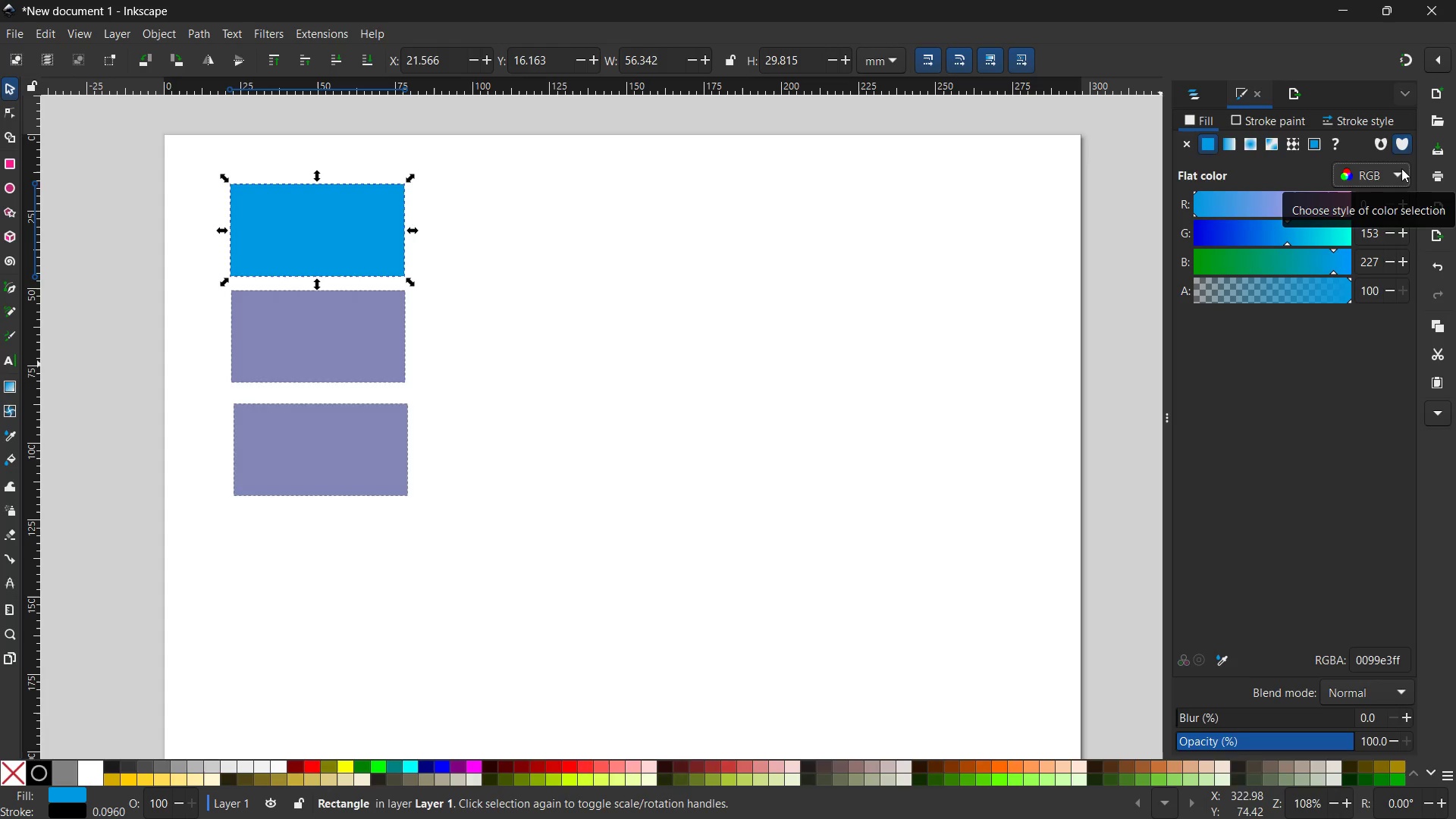 
key(Enter)
 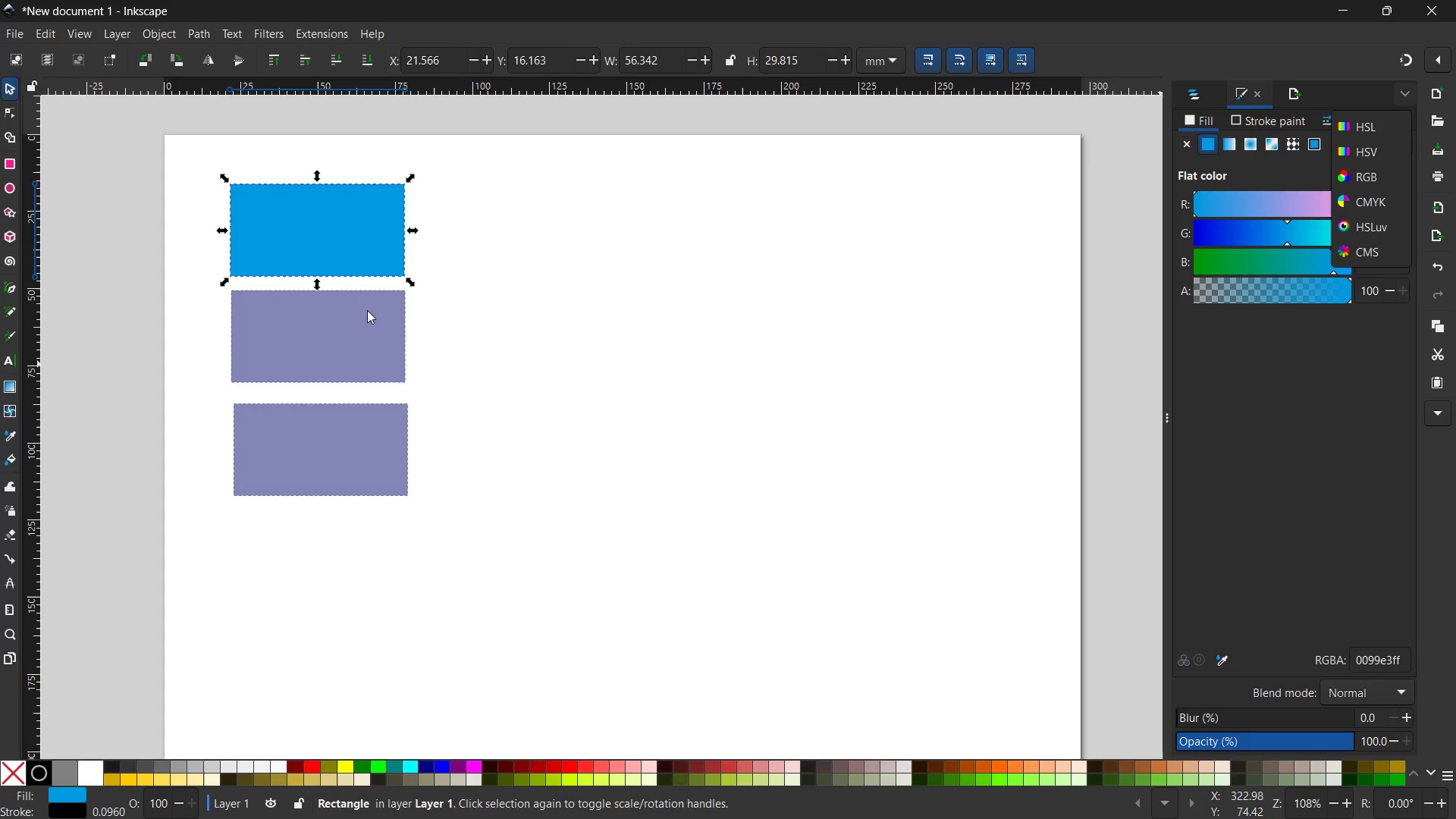 
left_click([352, 370])
 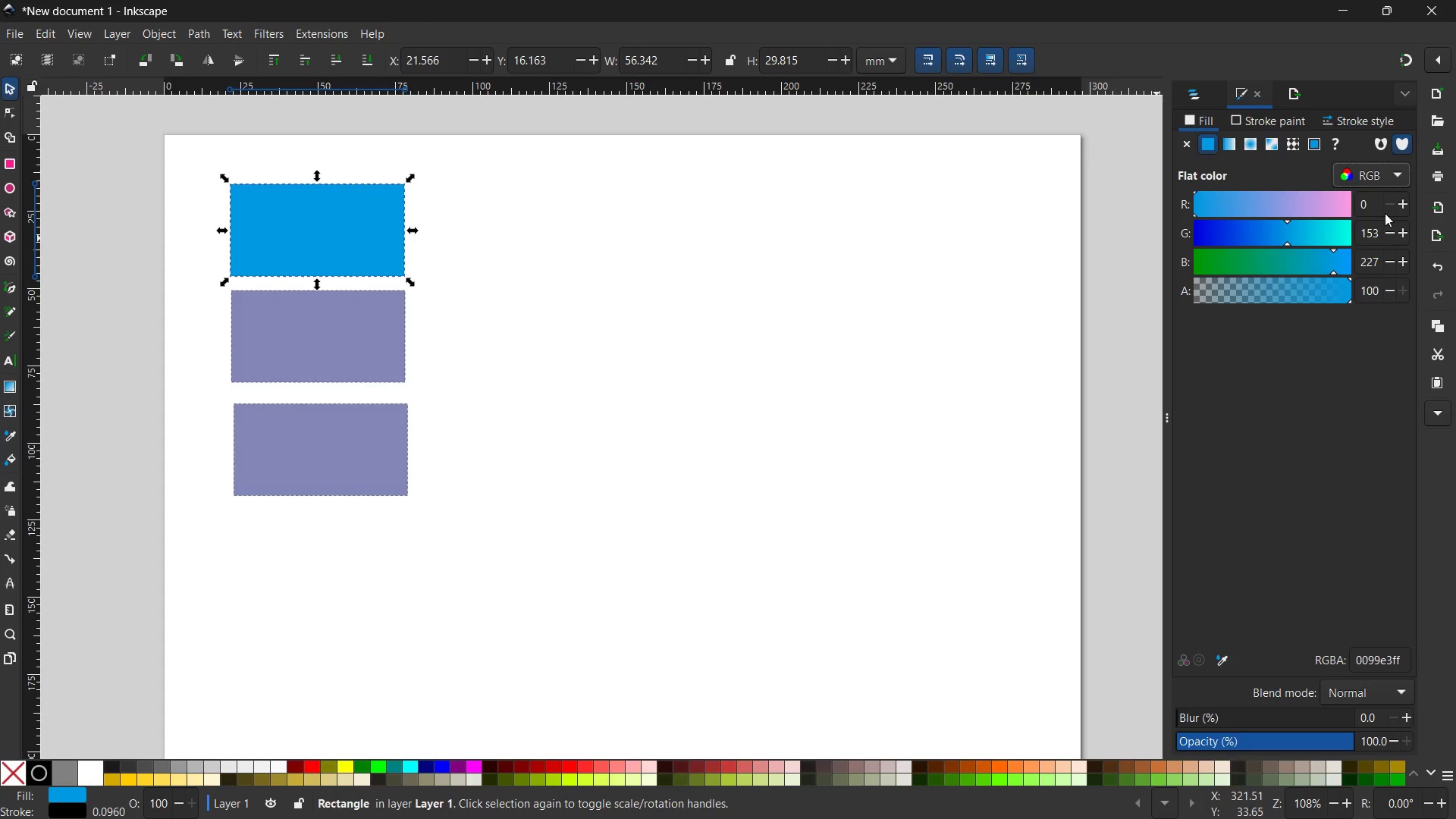 
left_click_drag(start_coordinate=[1371, 202], to_coordinate=[1348, 202])
 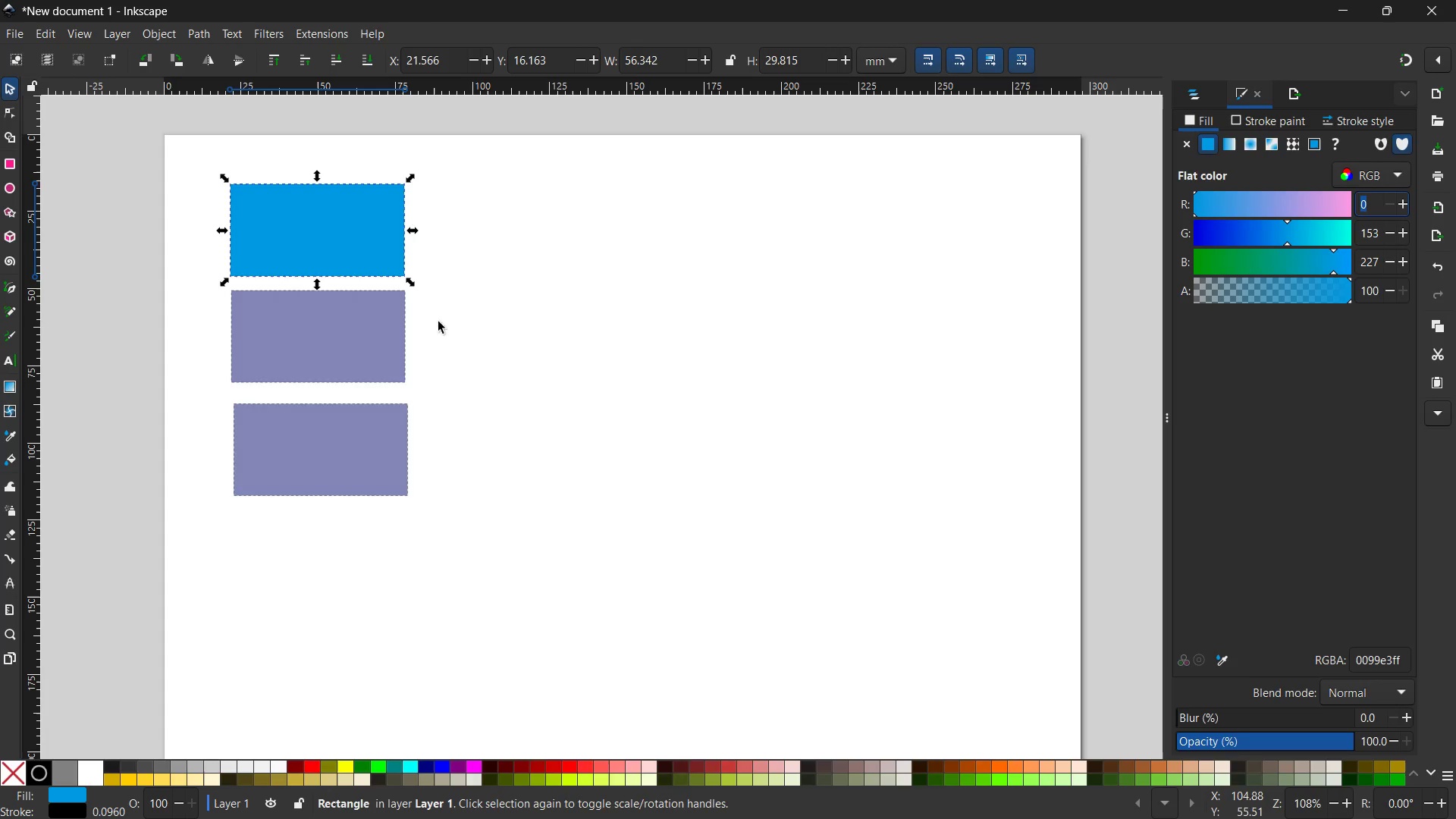 
left_click([320, 333])
 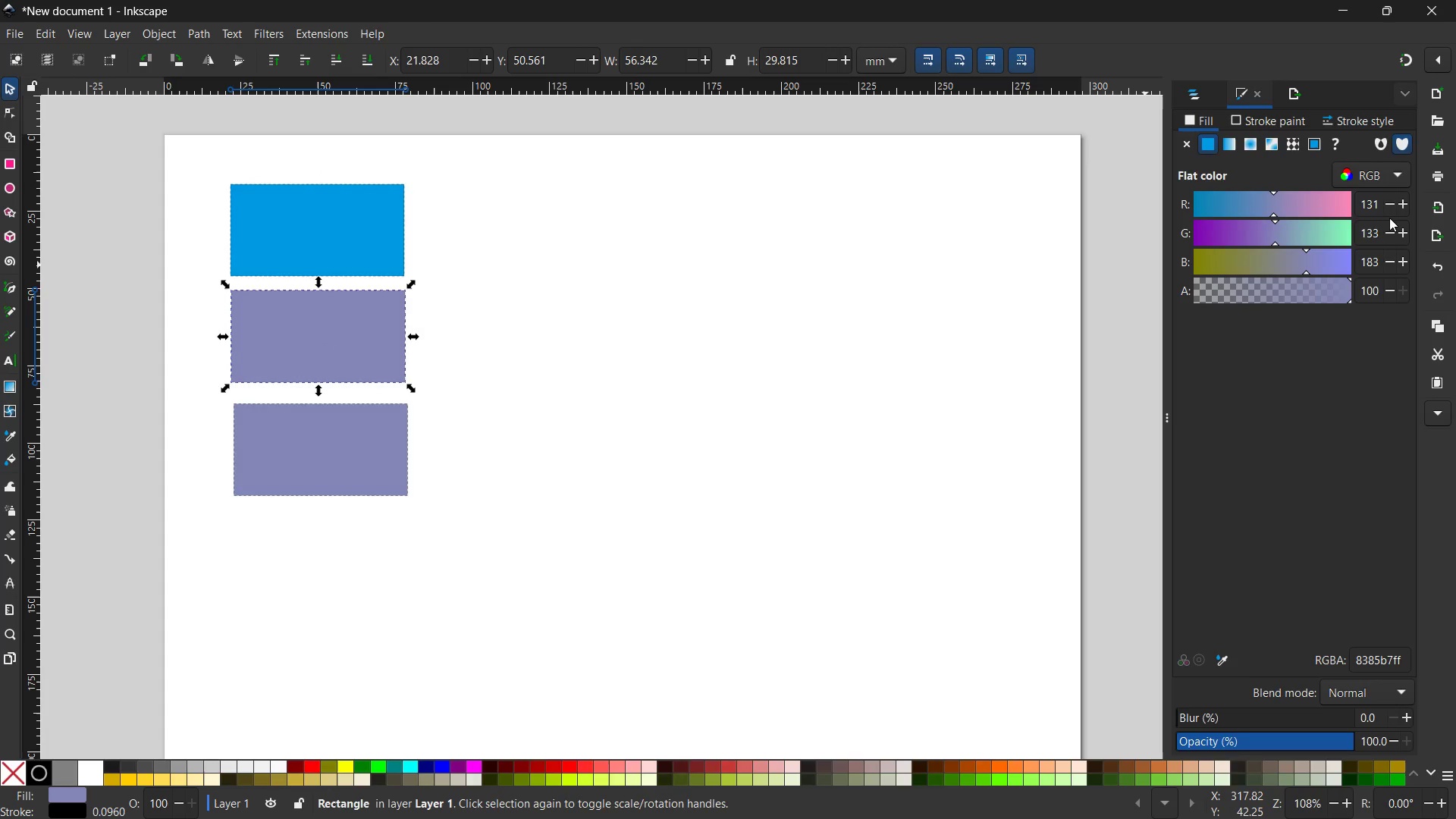 
left_click_drag(start_coordinate=[1380, 206], to_coordinate=[1345, 206])
 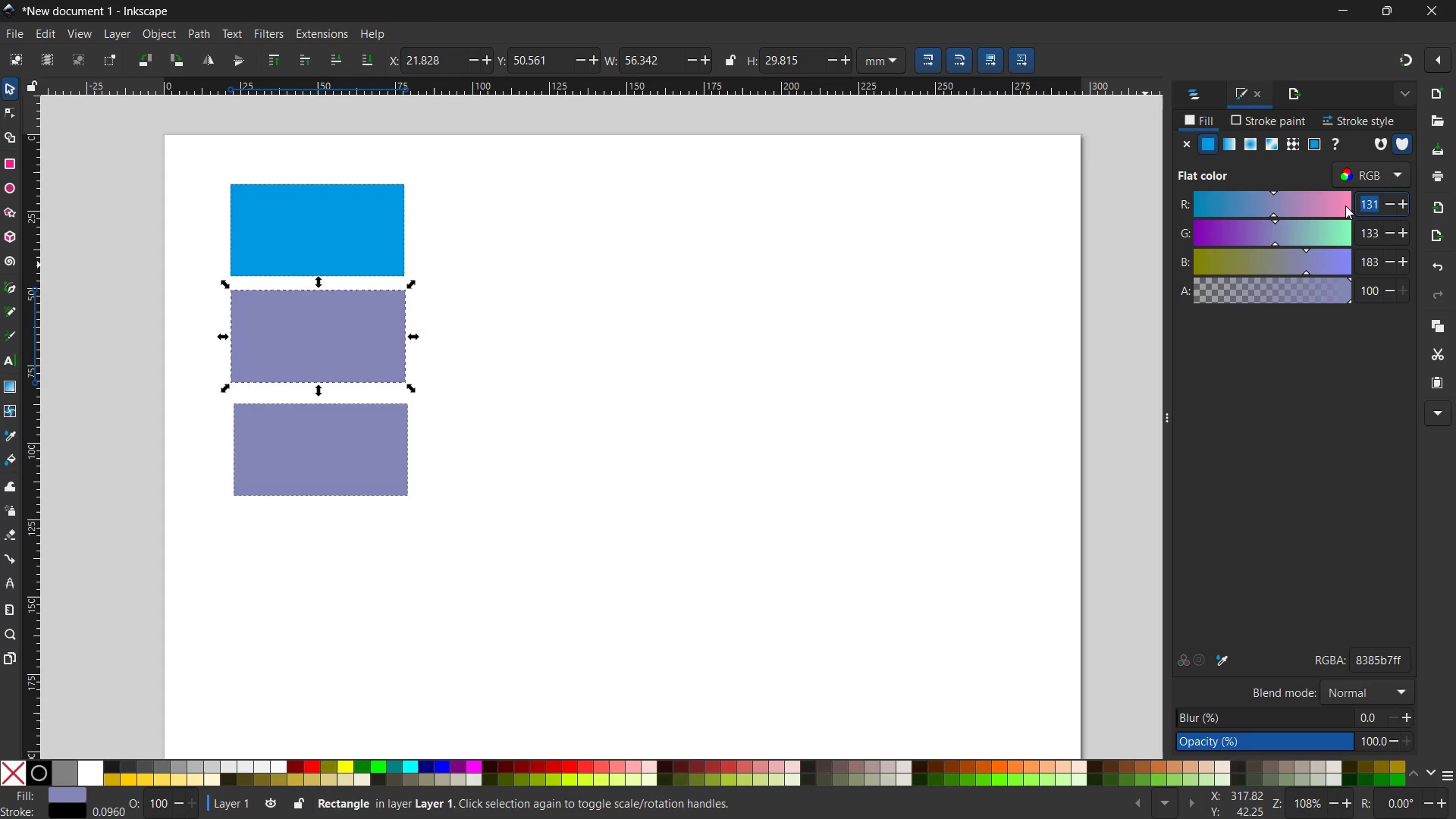 
key(Numpad1)
 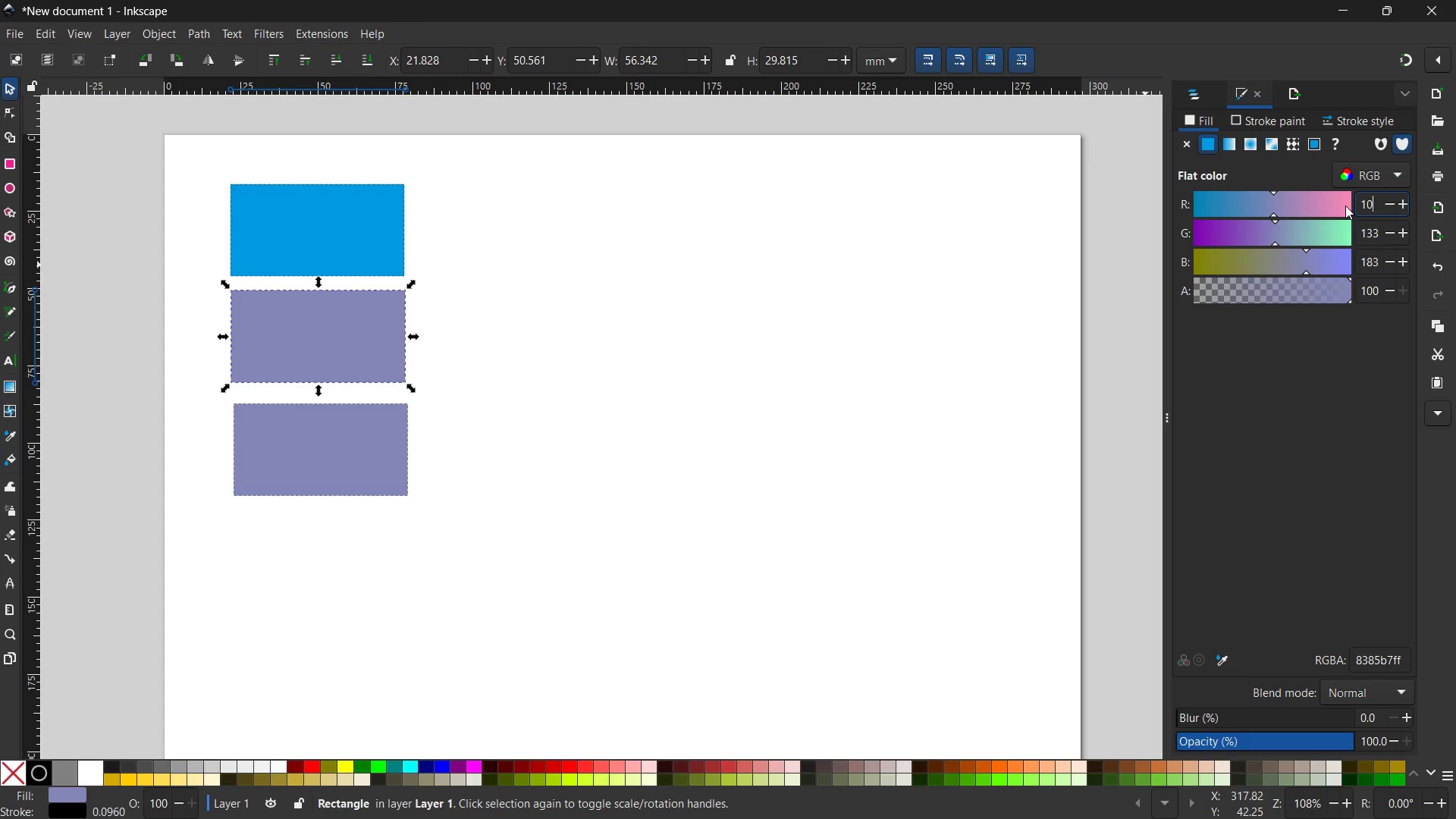 
key(Numpad0)
 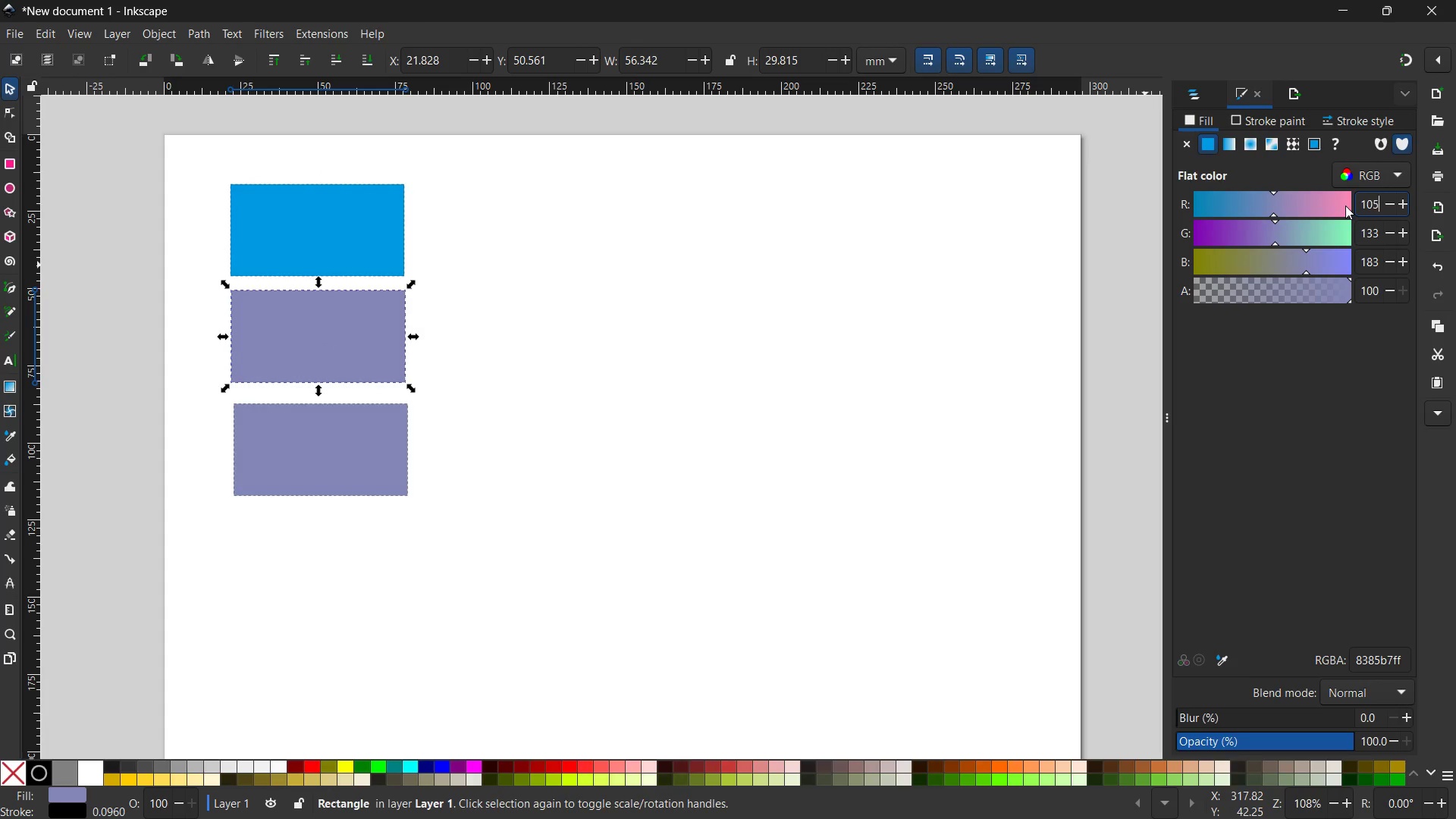 
key(Numpad5)
 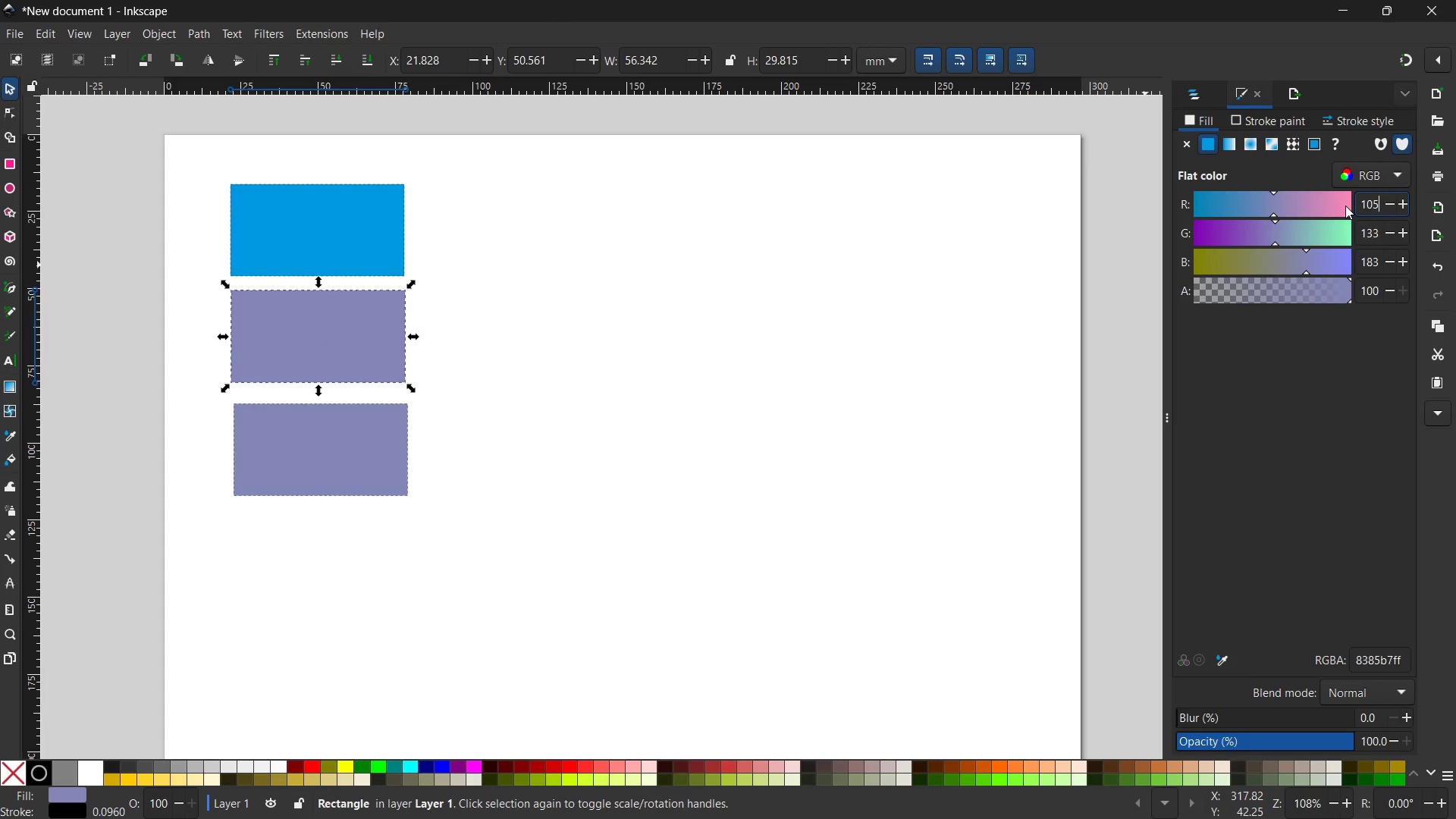 
key(Enter)
 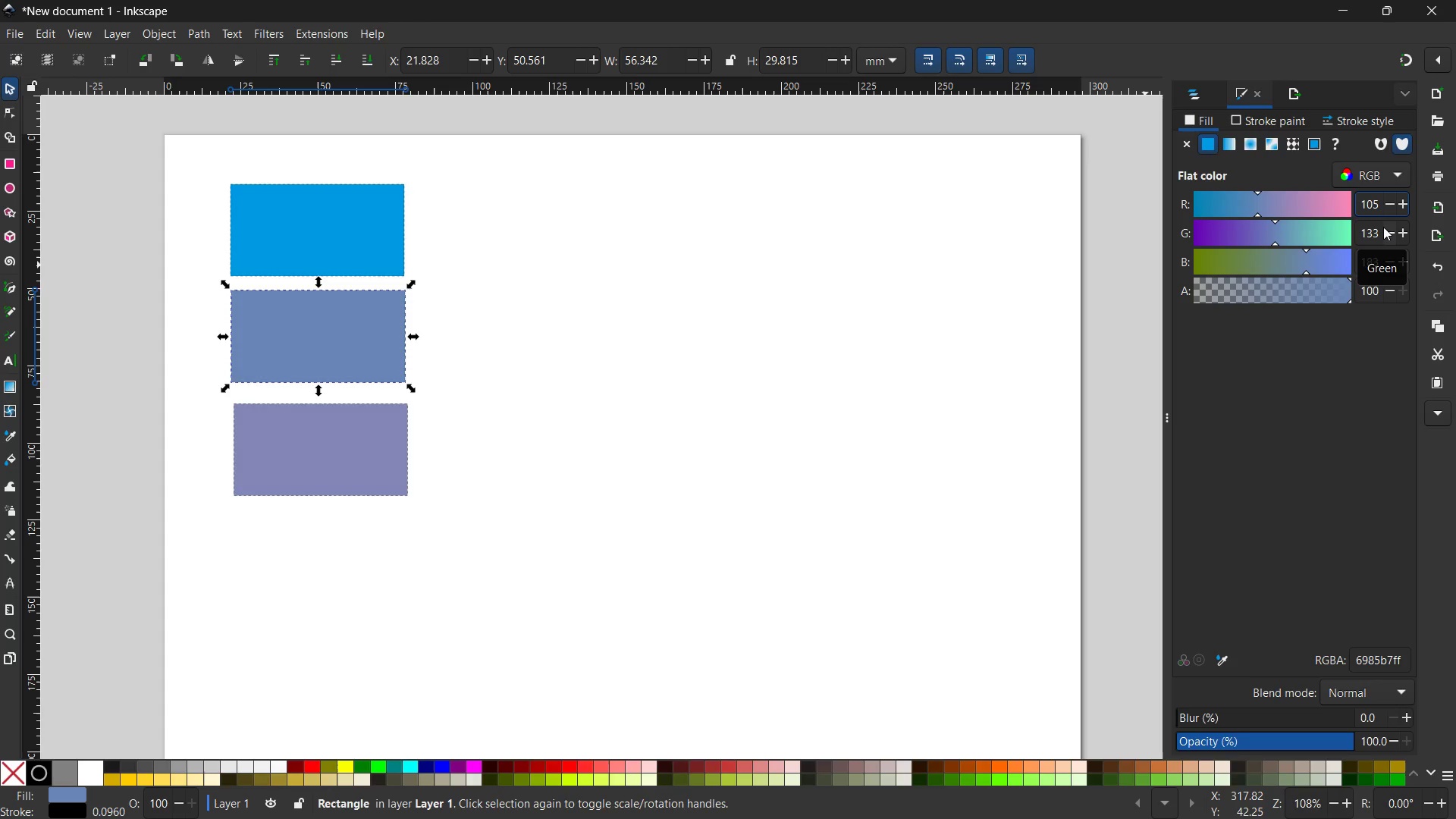 
left_click_drag(start_coordinate=[1381, 228], to_coordinate=[1358, 229])
 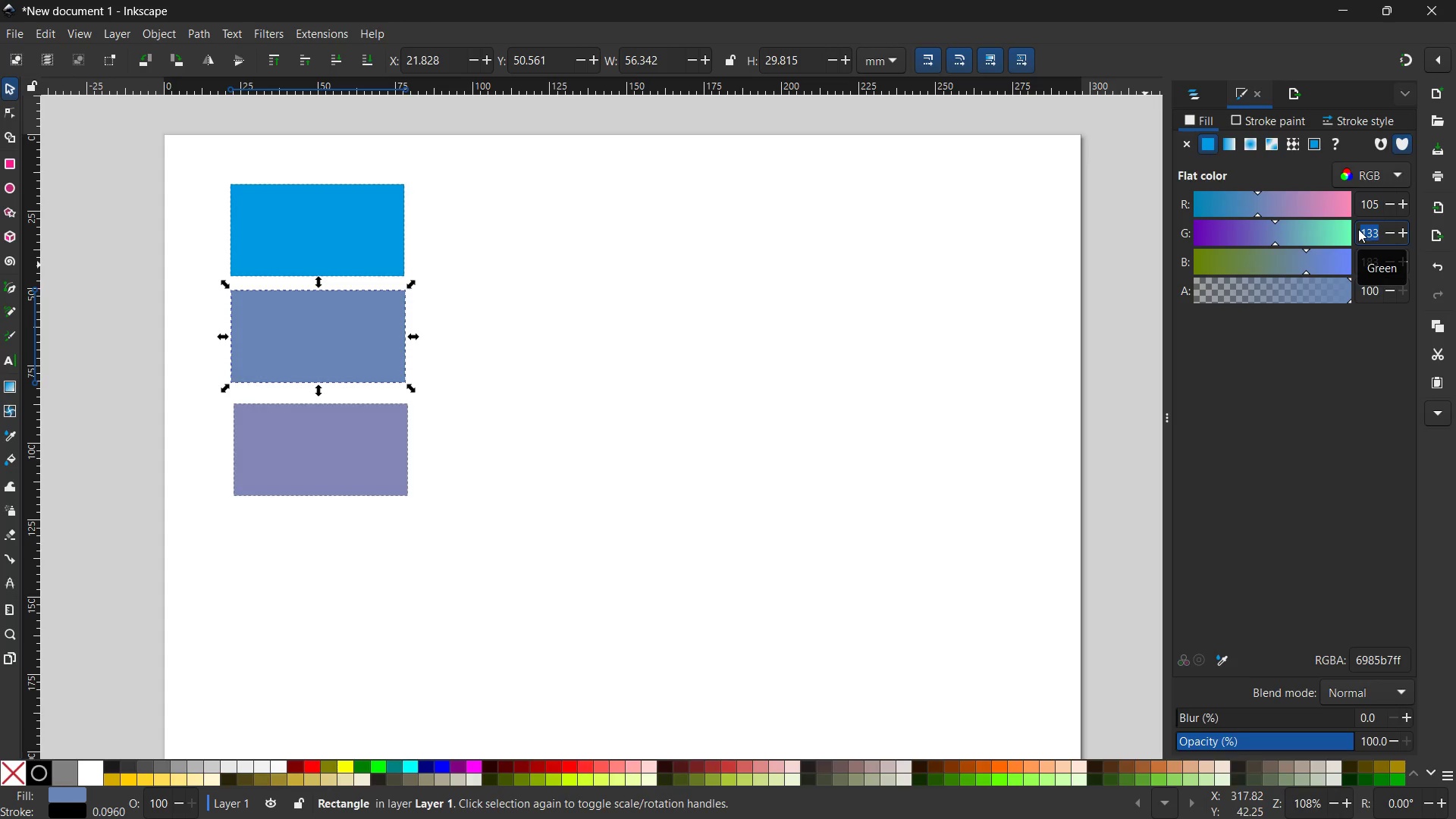 
key(Numpad1)
 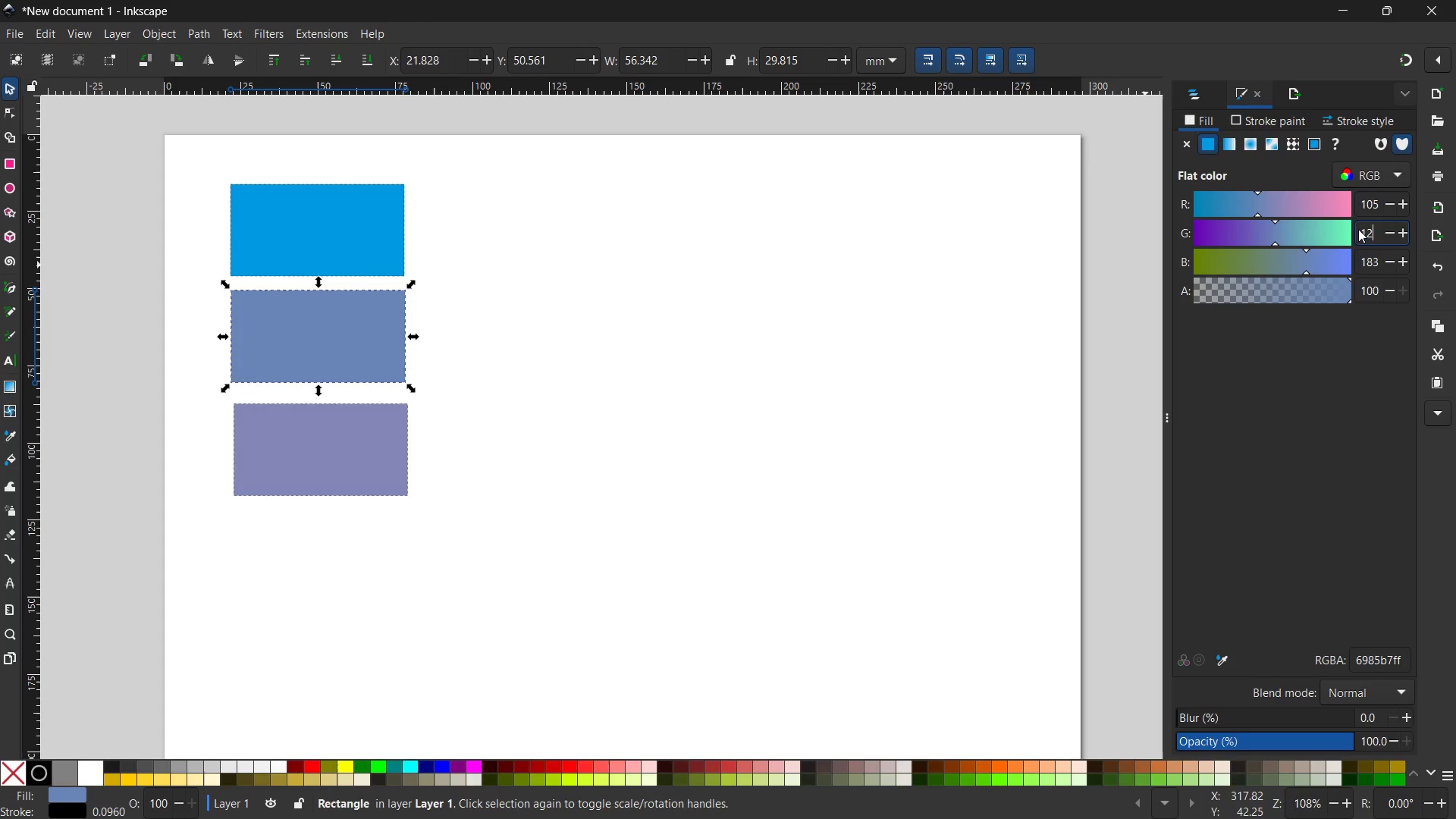 
key(Numpad2)
 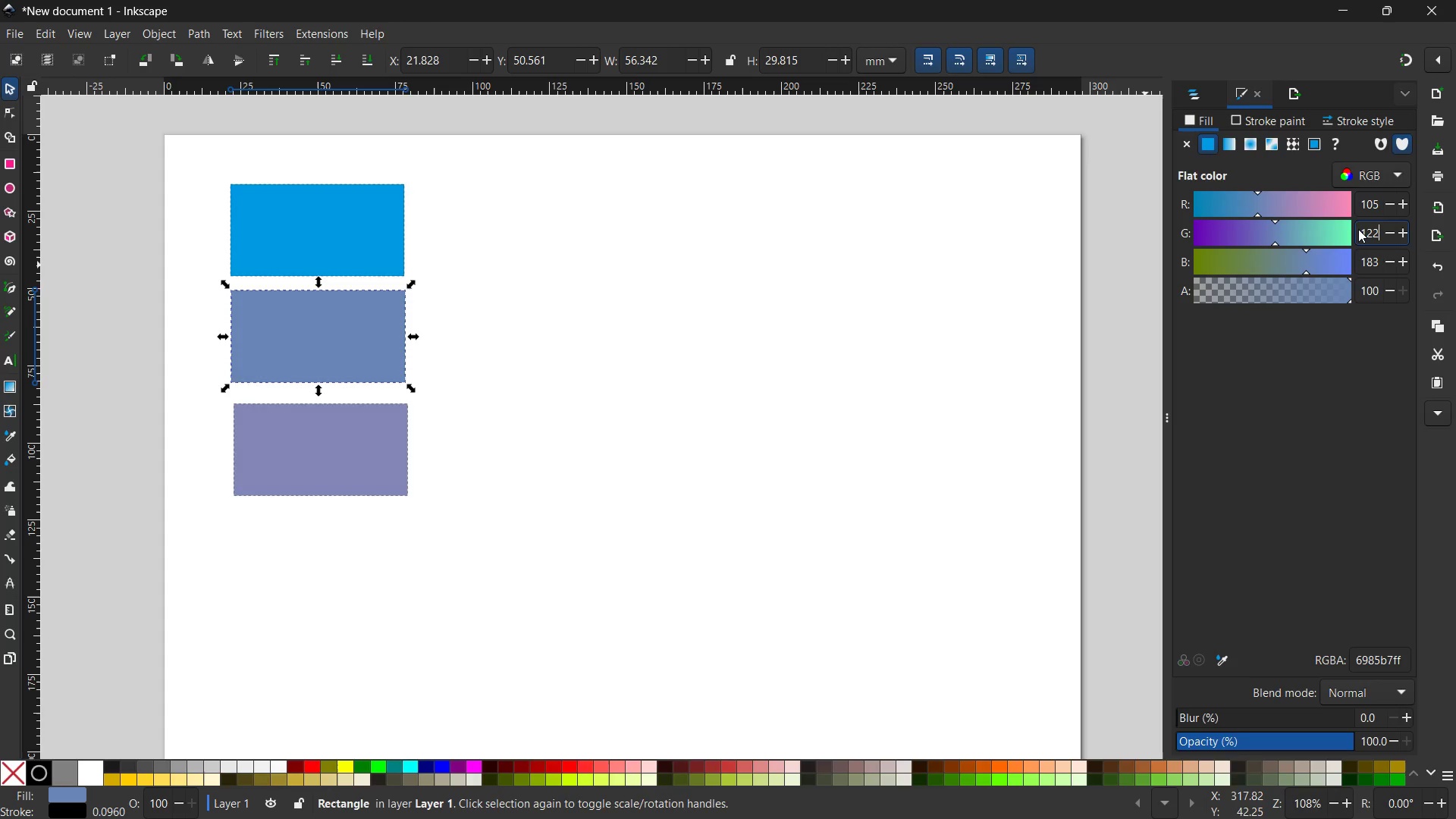 
key(Numpad2)
 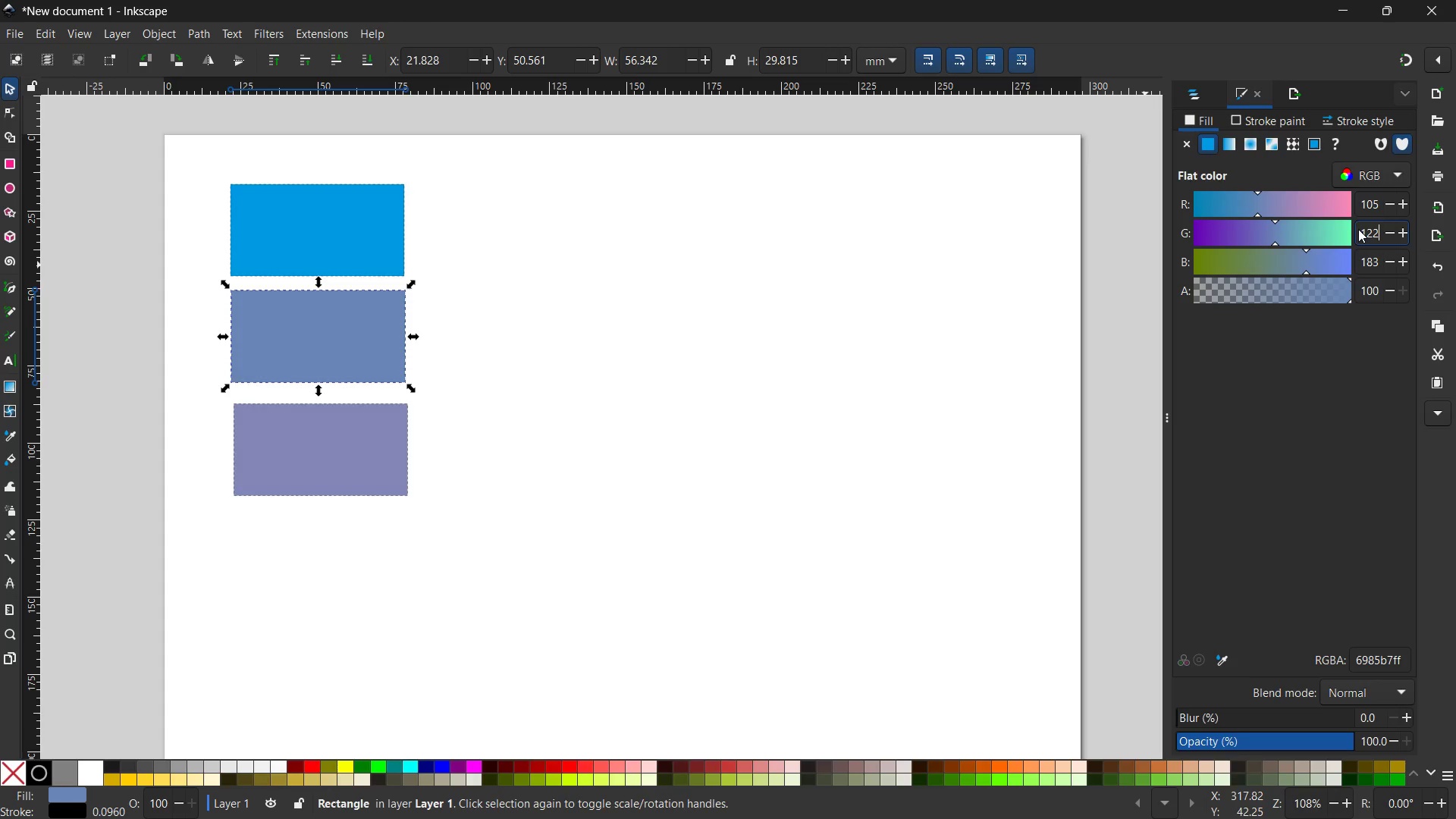 
key(Enter)
 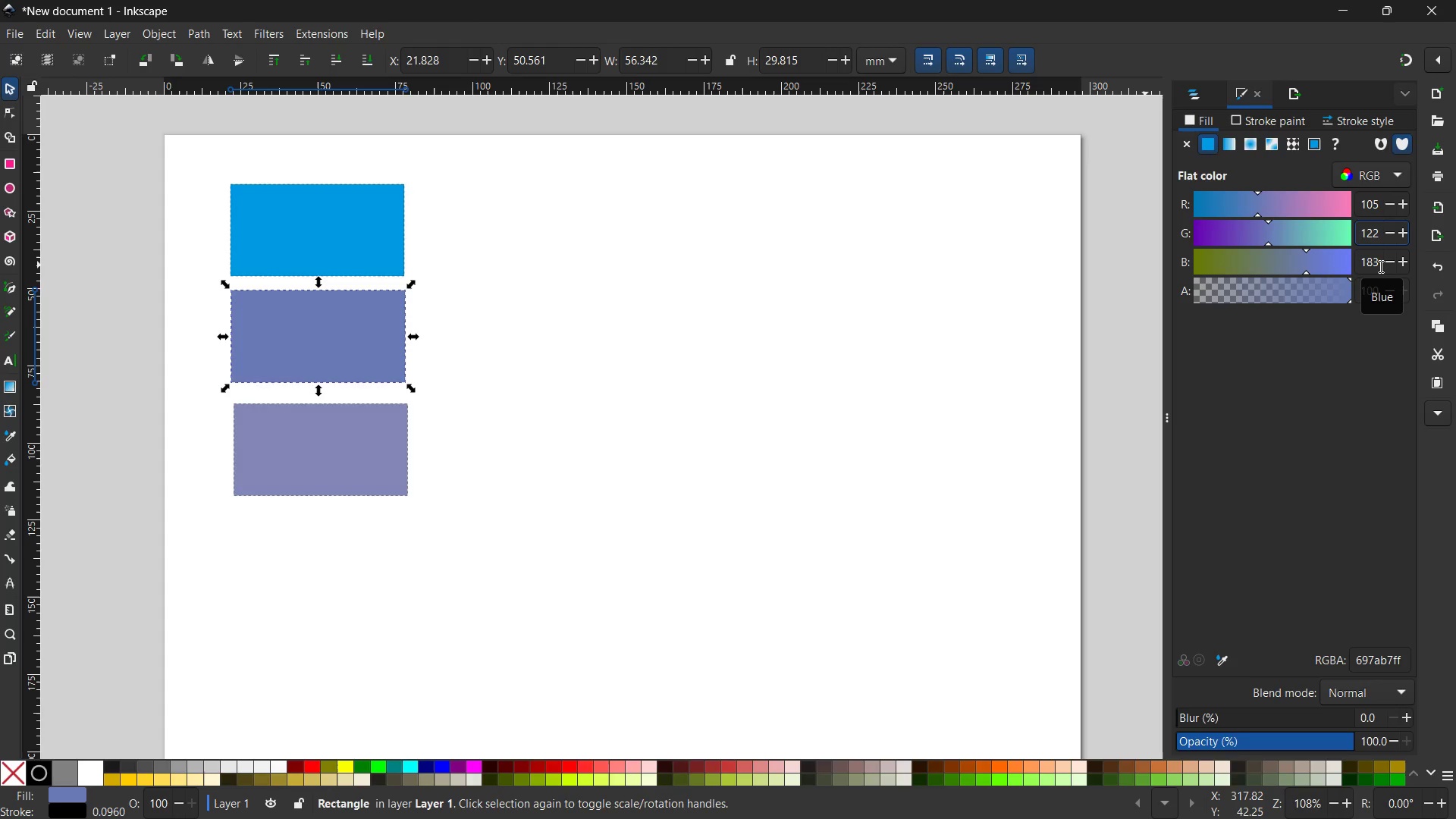 
left_click_drag(start_coordinate=[1379, 266], to_coordinate=[1356, 266])
 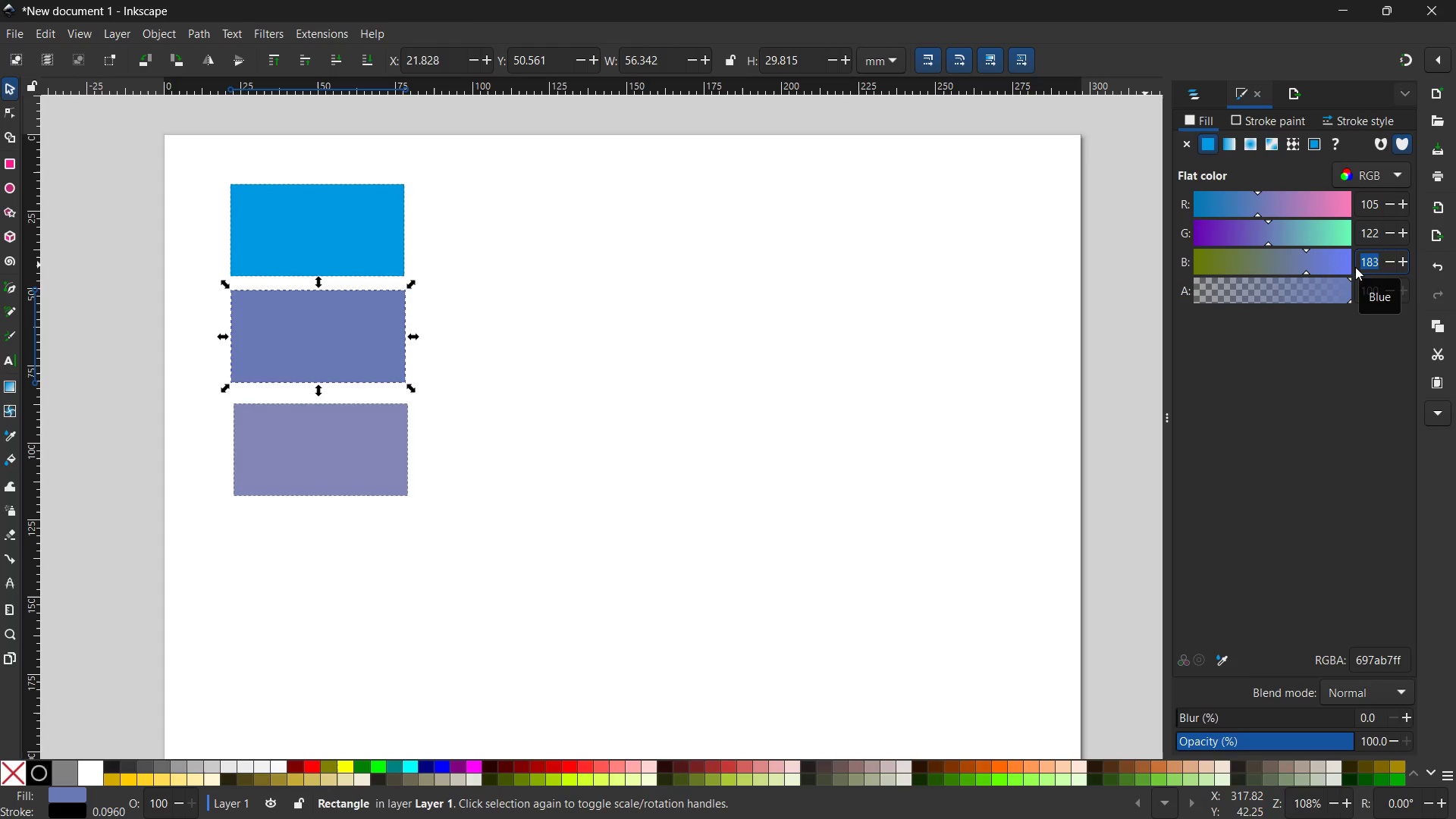 
key(Numpad1)
 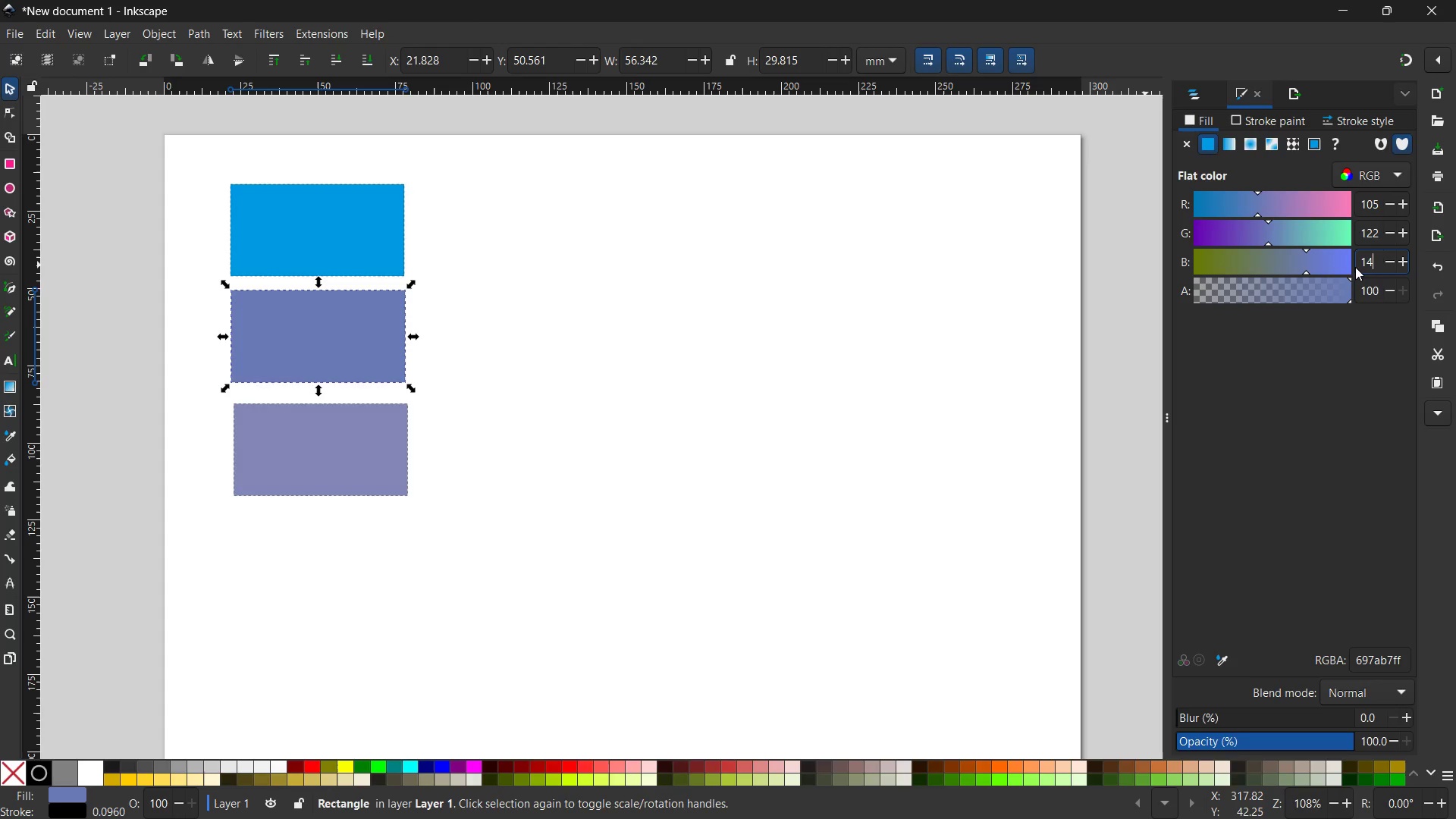 
key(Numpad4)
 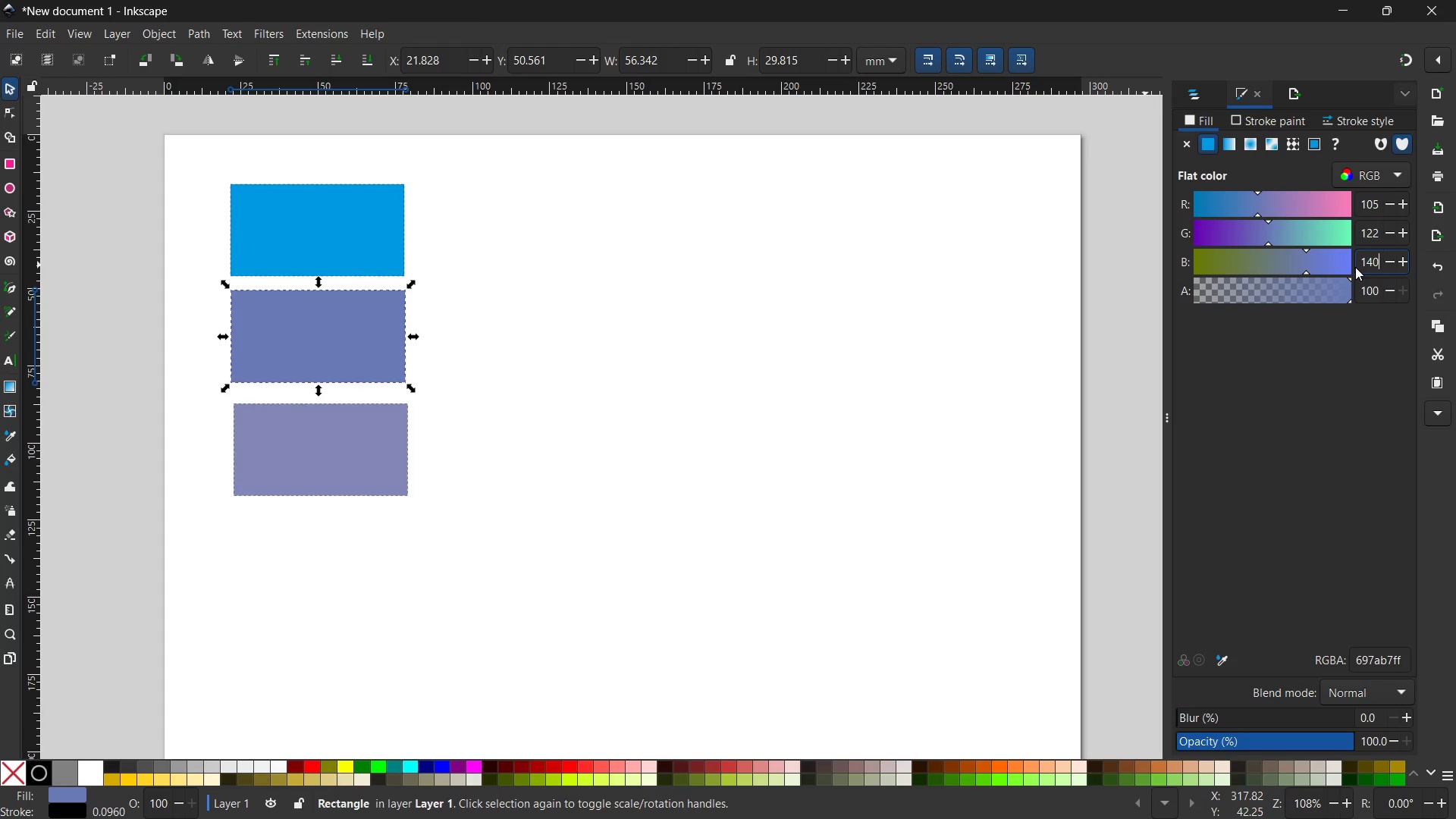 
key(Numpad0)
 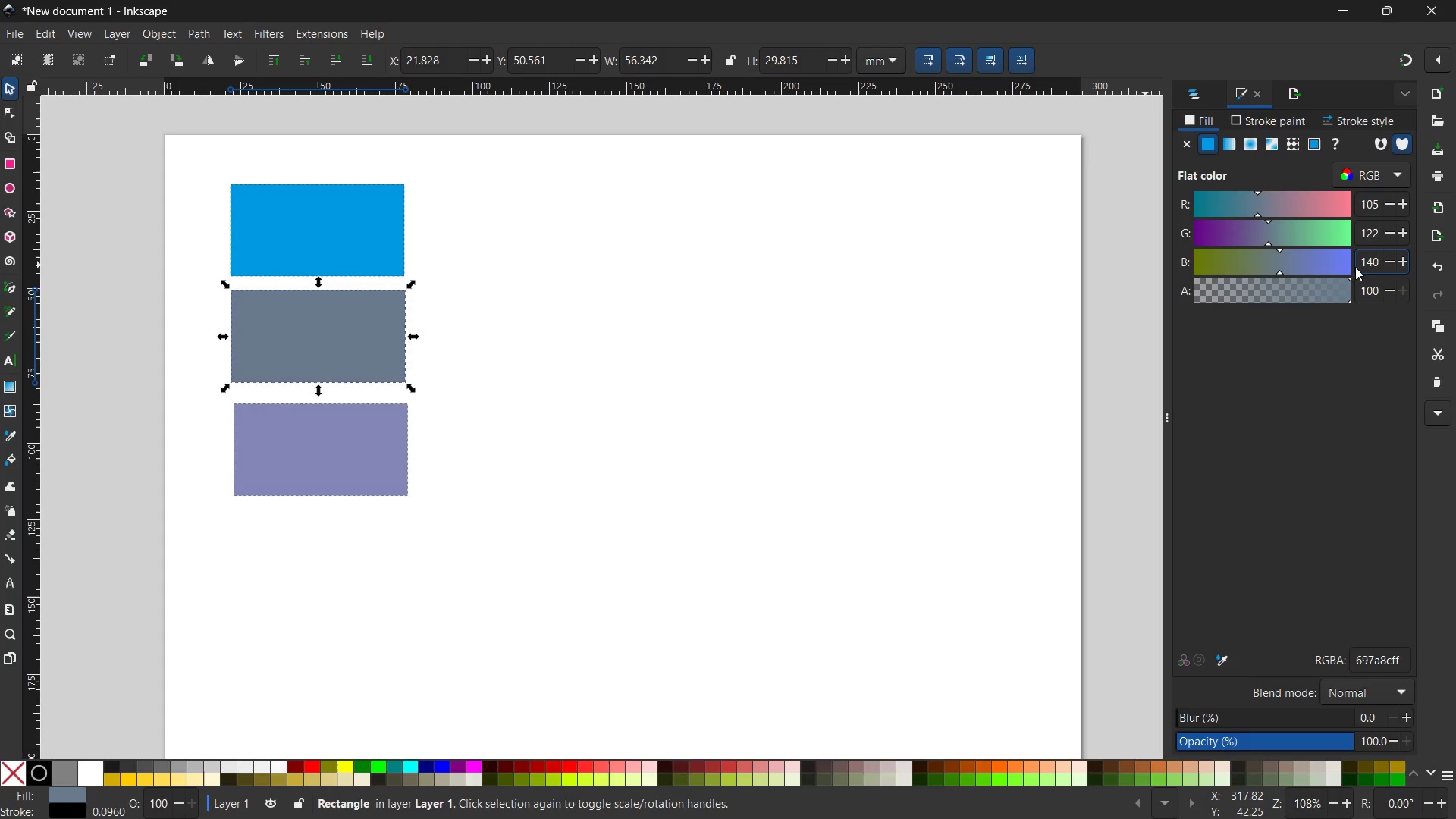 
key(Enter)
 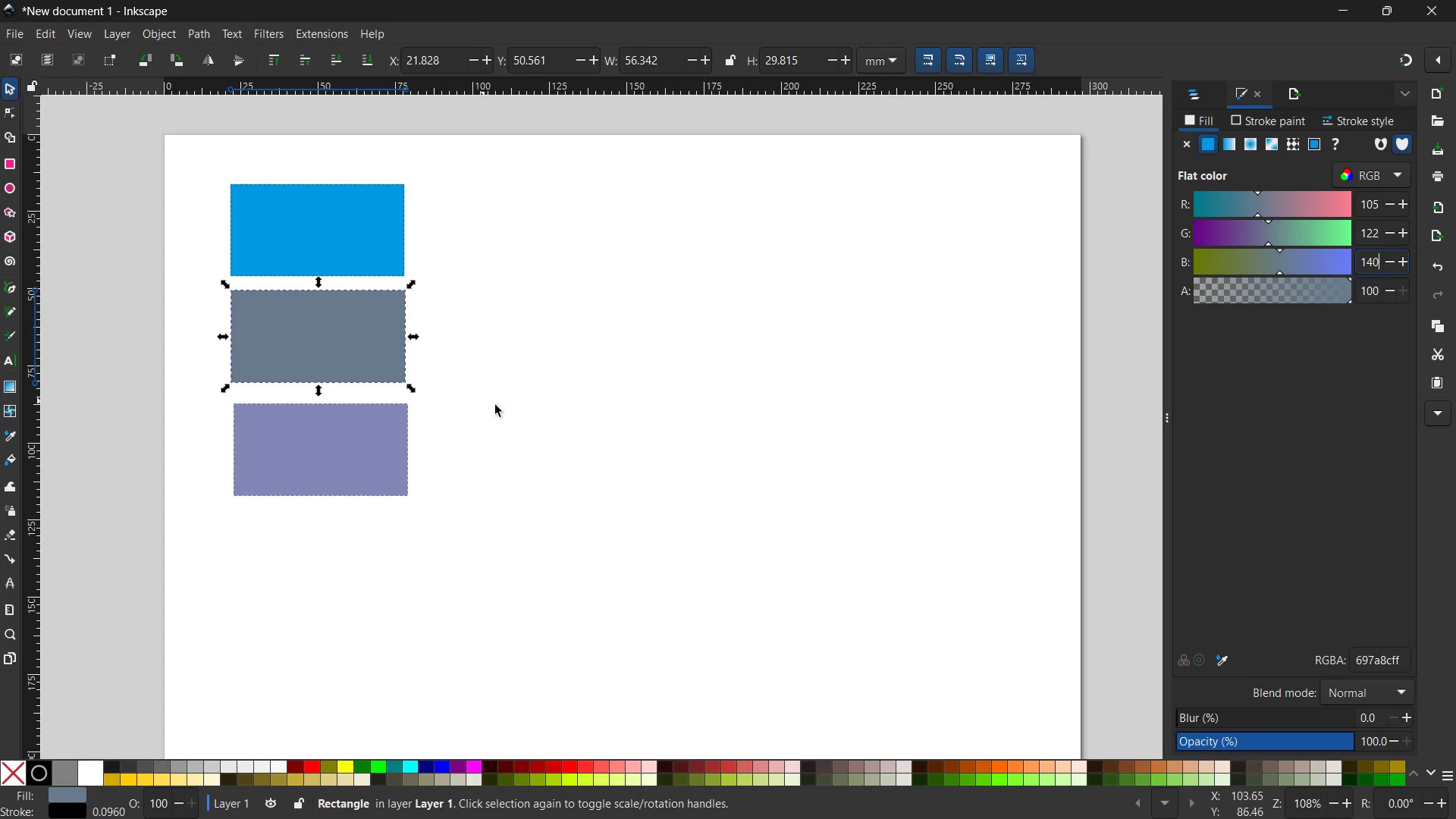 
left_click([328, 430])
 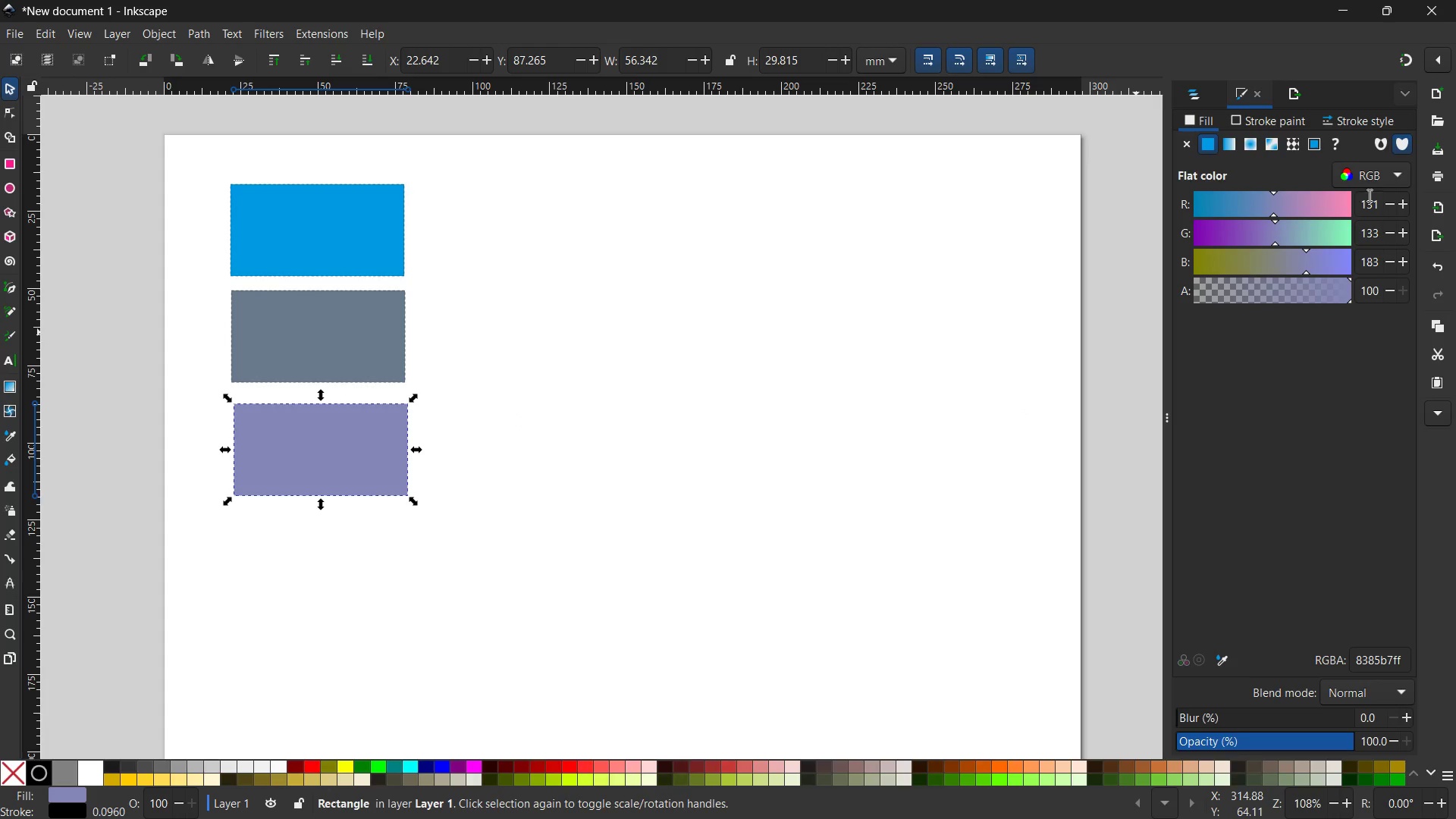 
left_click_drag(start_coordinate=[1383, 197], to_coordinate=[1363, 199])
 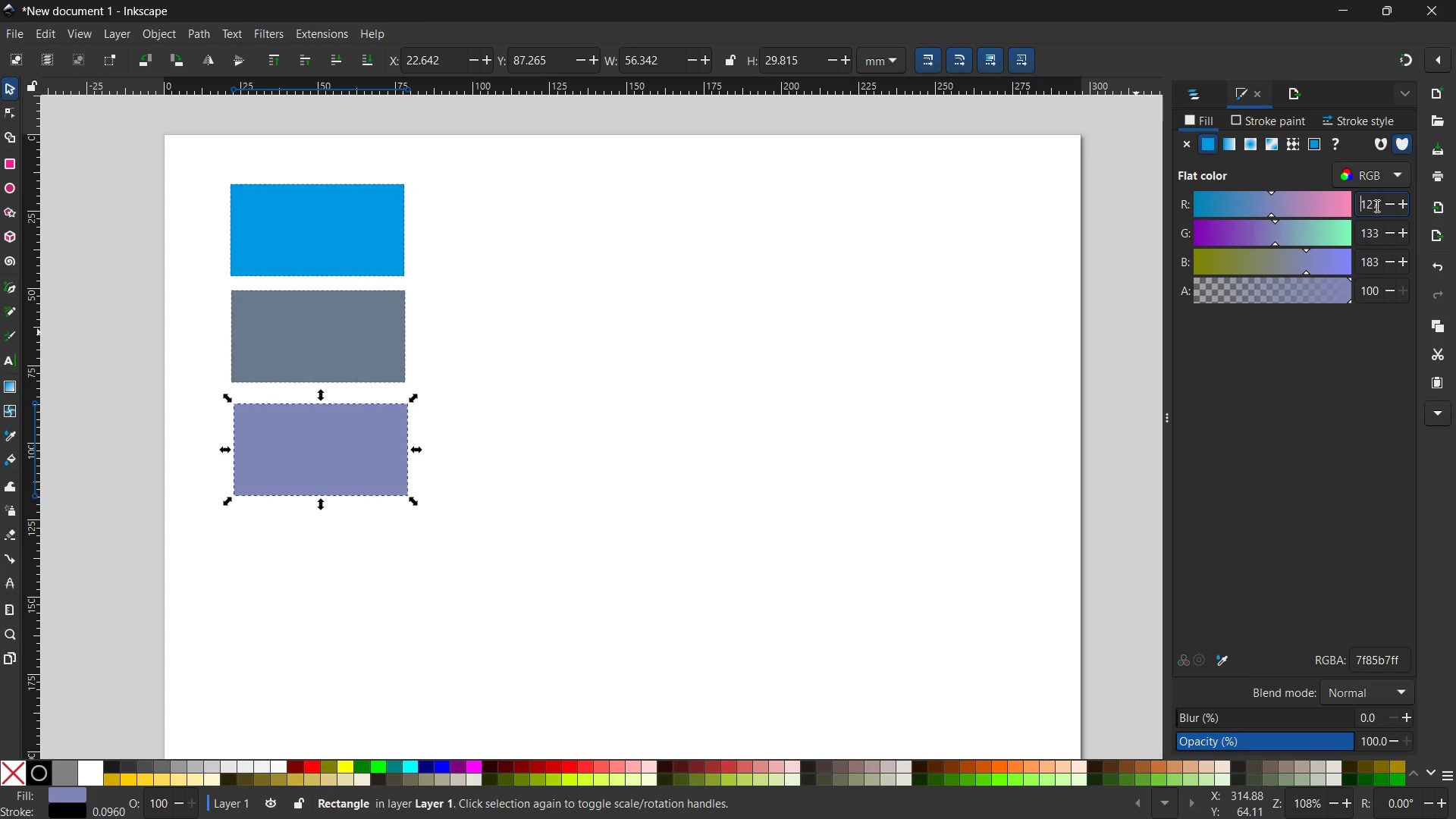 
left_click_drag(start_coordinate=[1376, 206], to_coordinate=[1347, 205])
 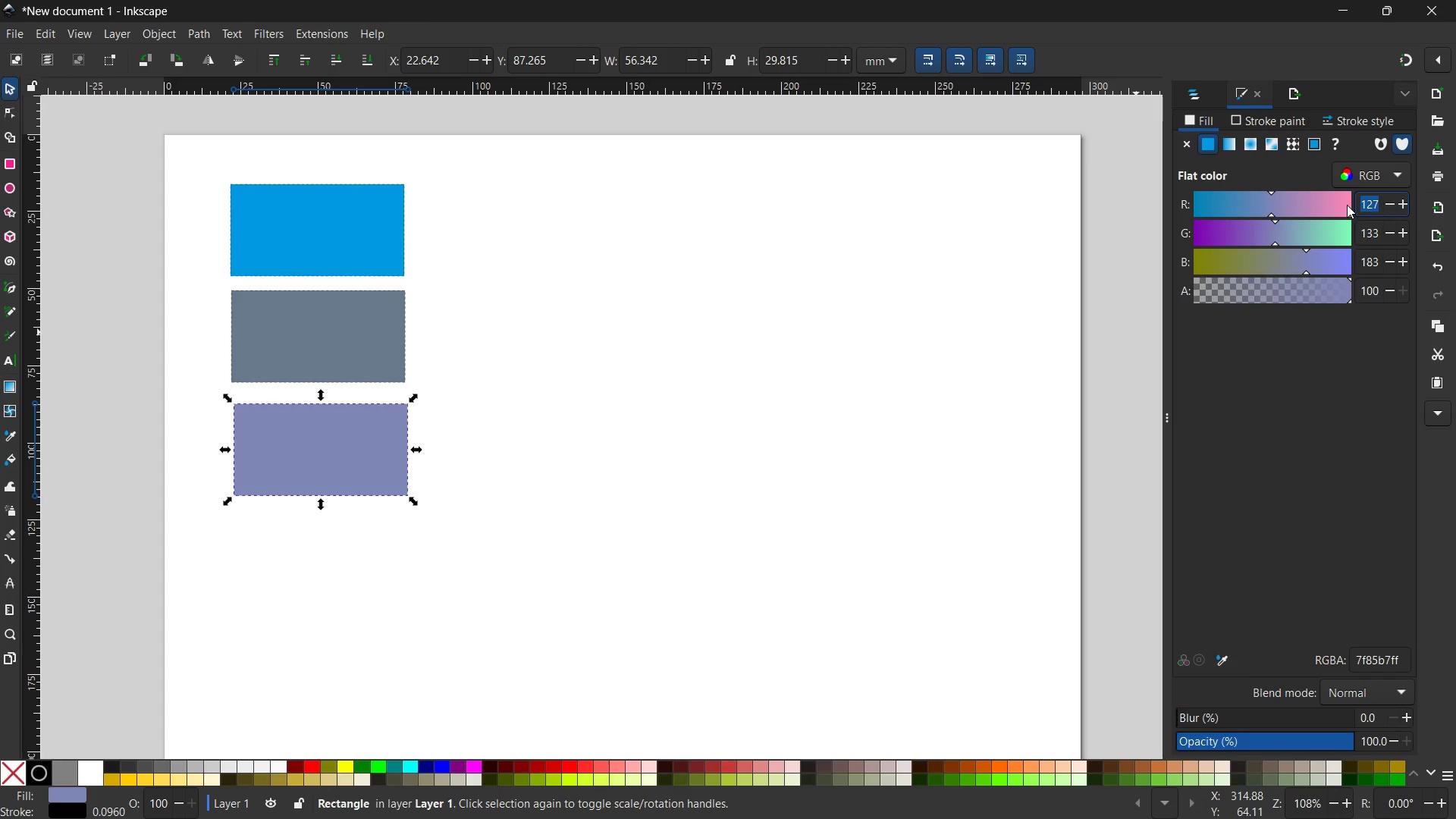 
key(Numpad2)
 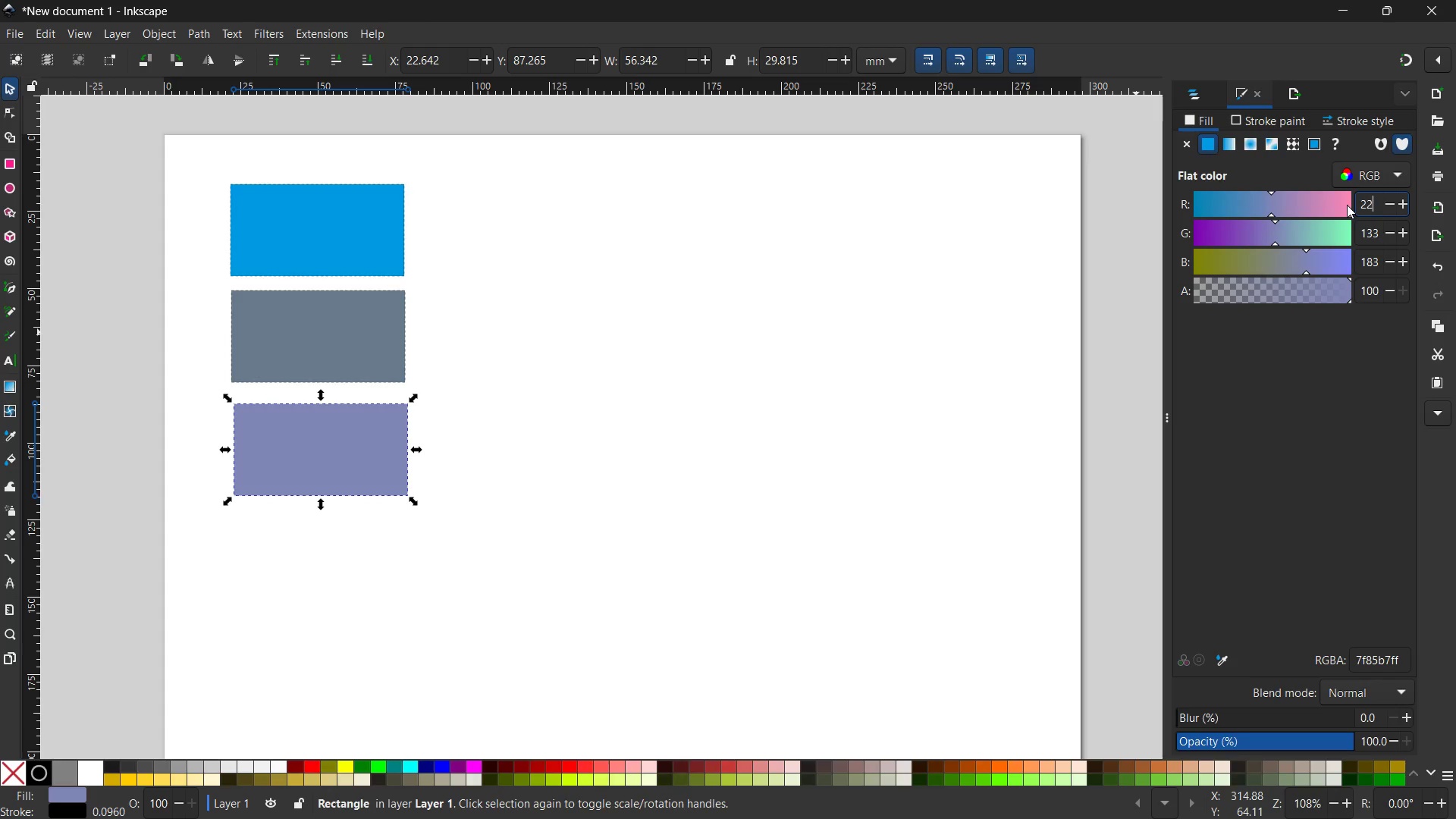 
key(Numpad2)
 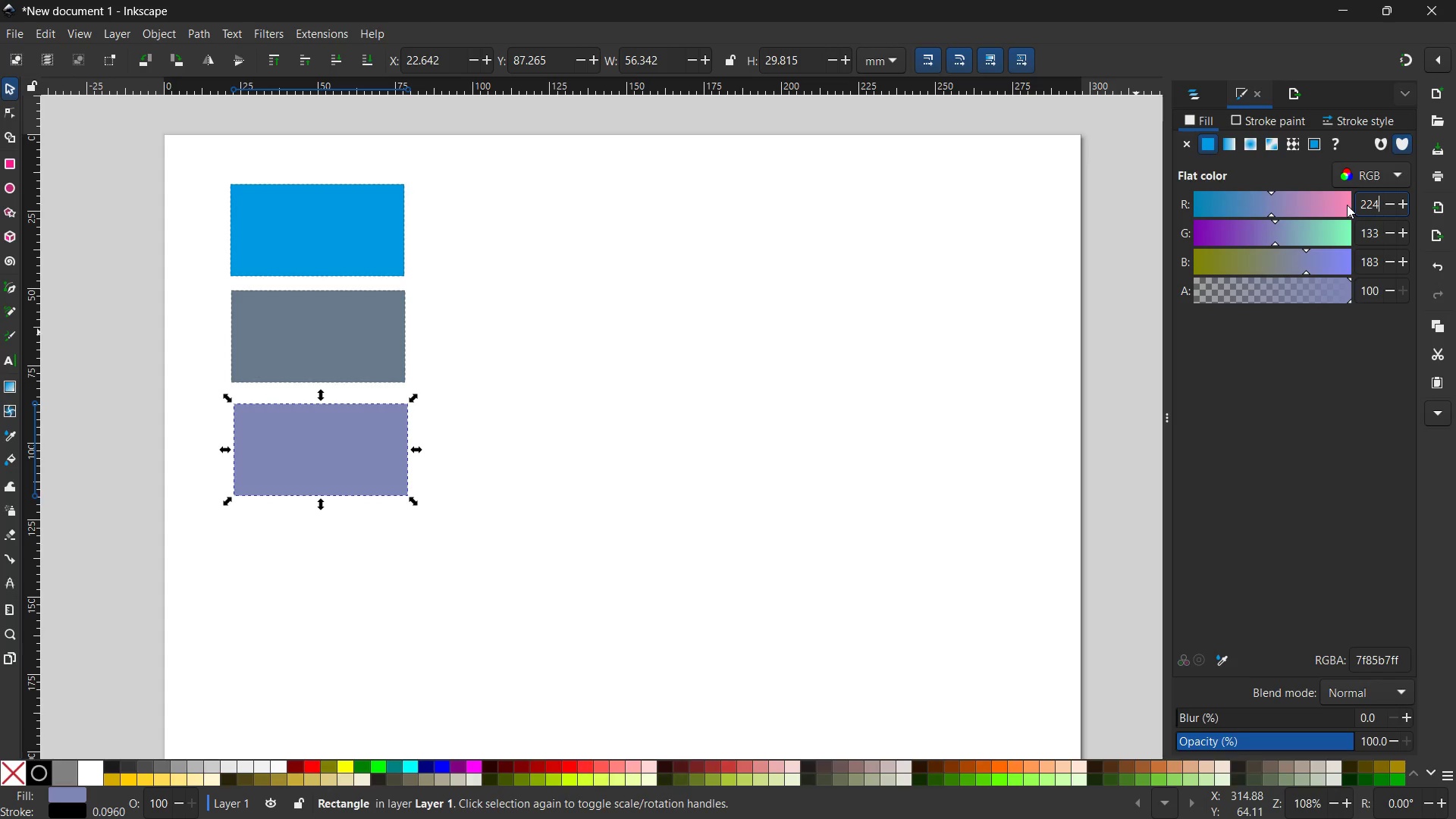 
key(Numpad4)
 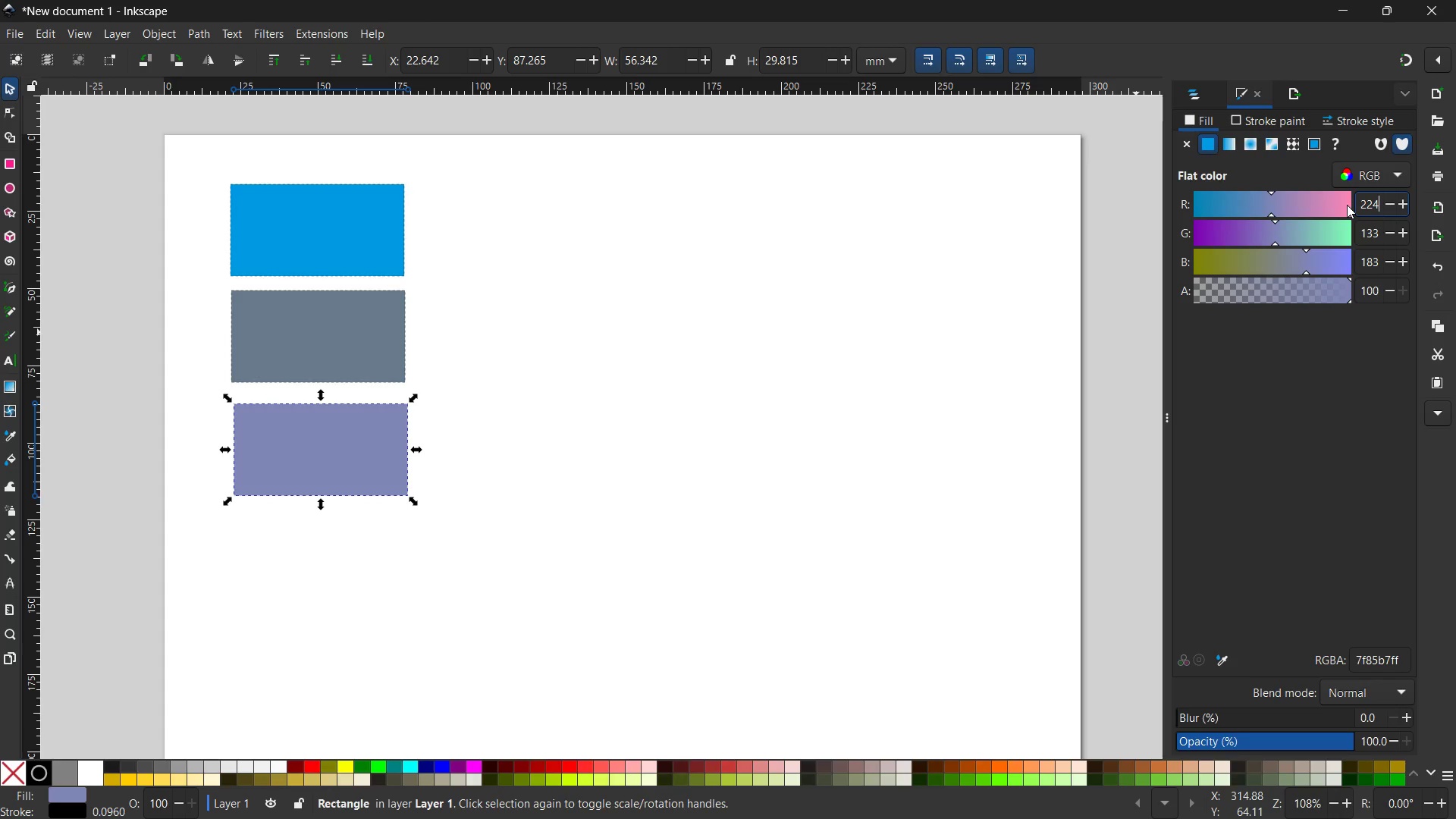 
key(Enter)
 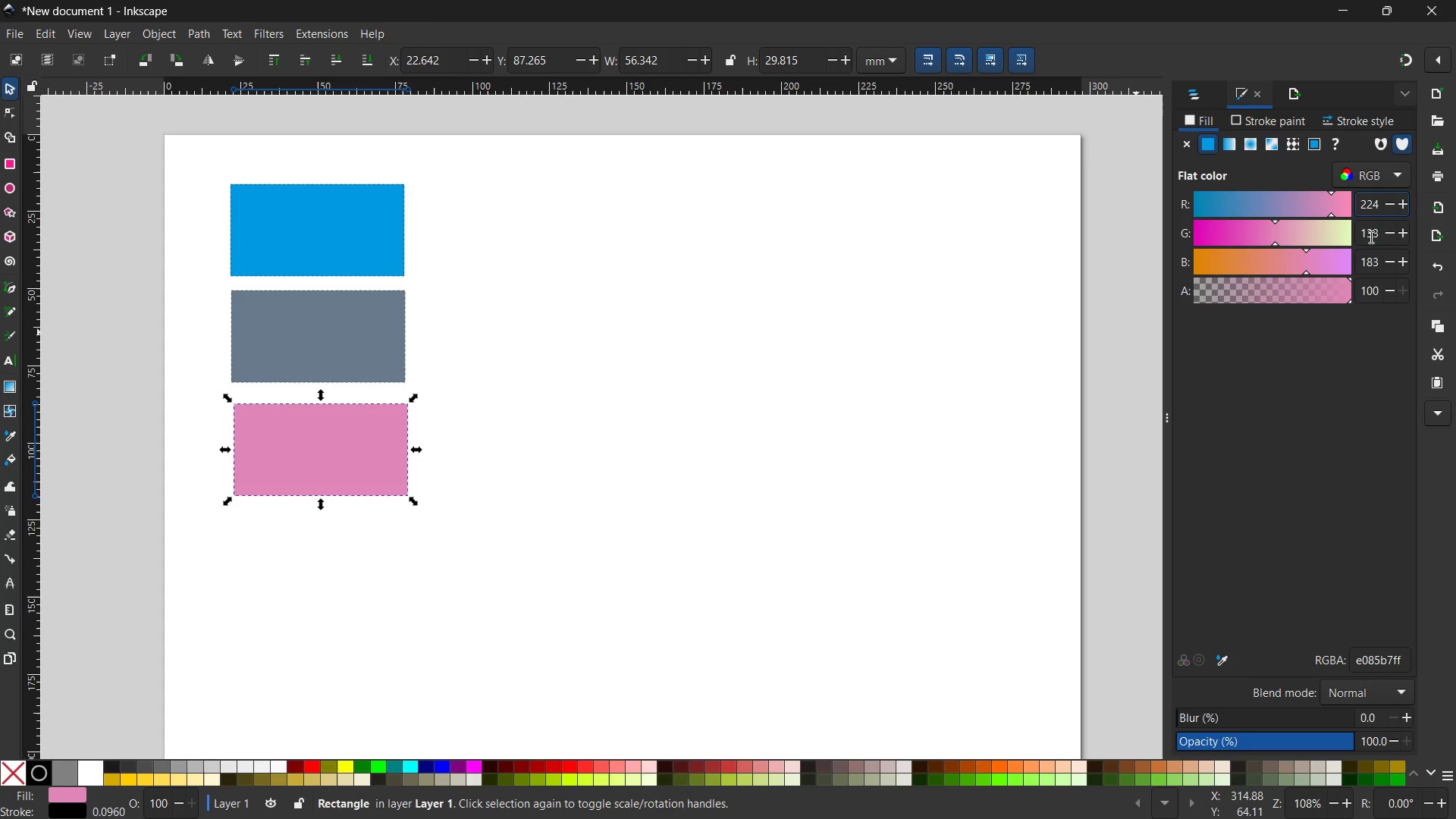 
double_click([1370, 237])
 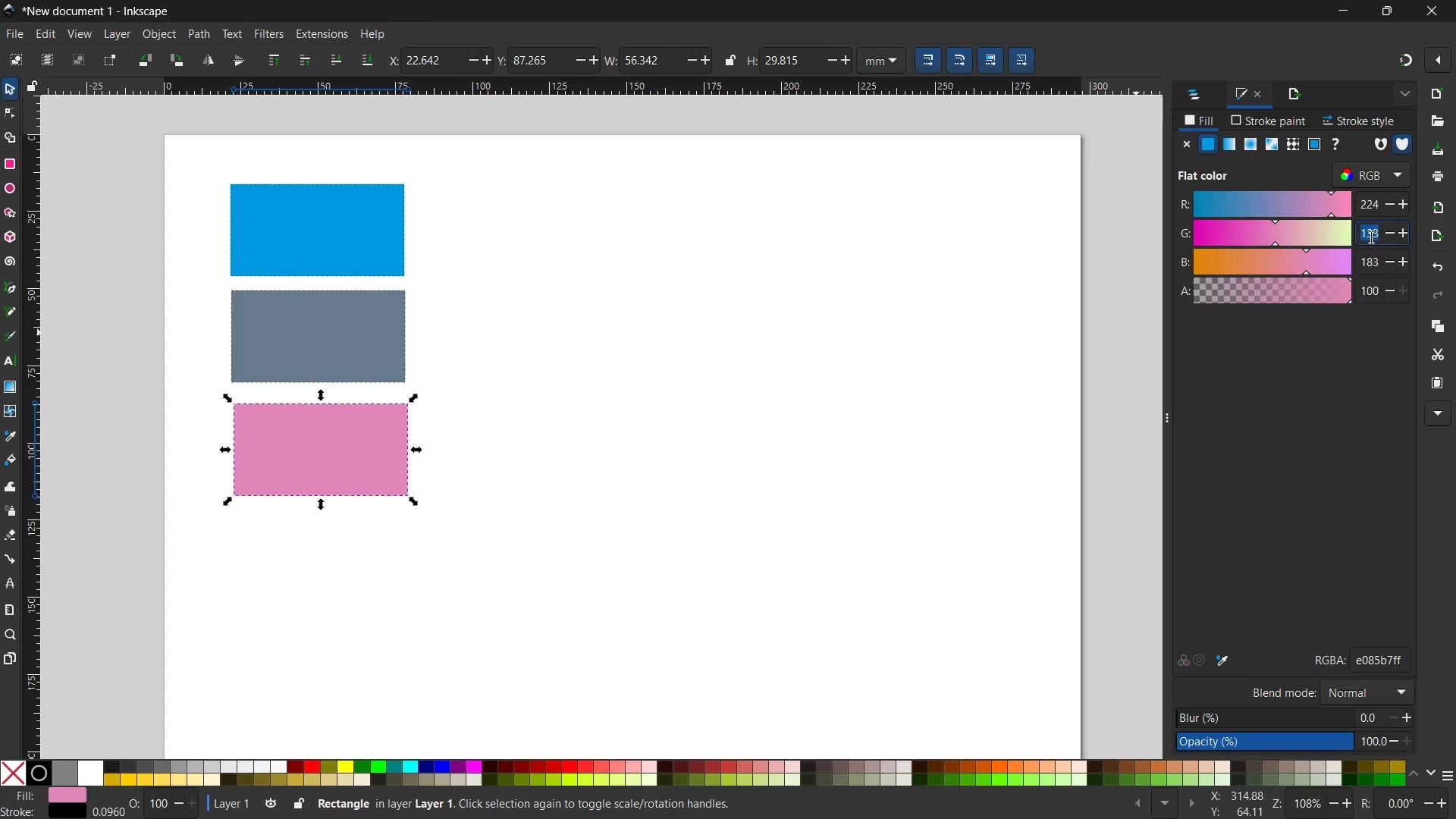 
key(Numpad1)
 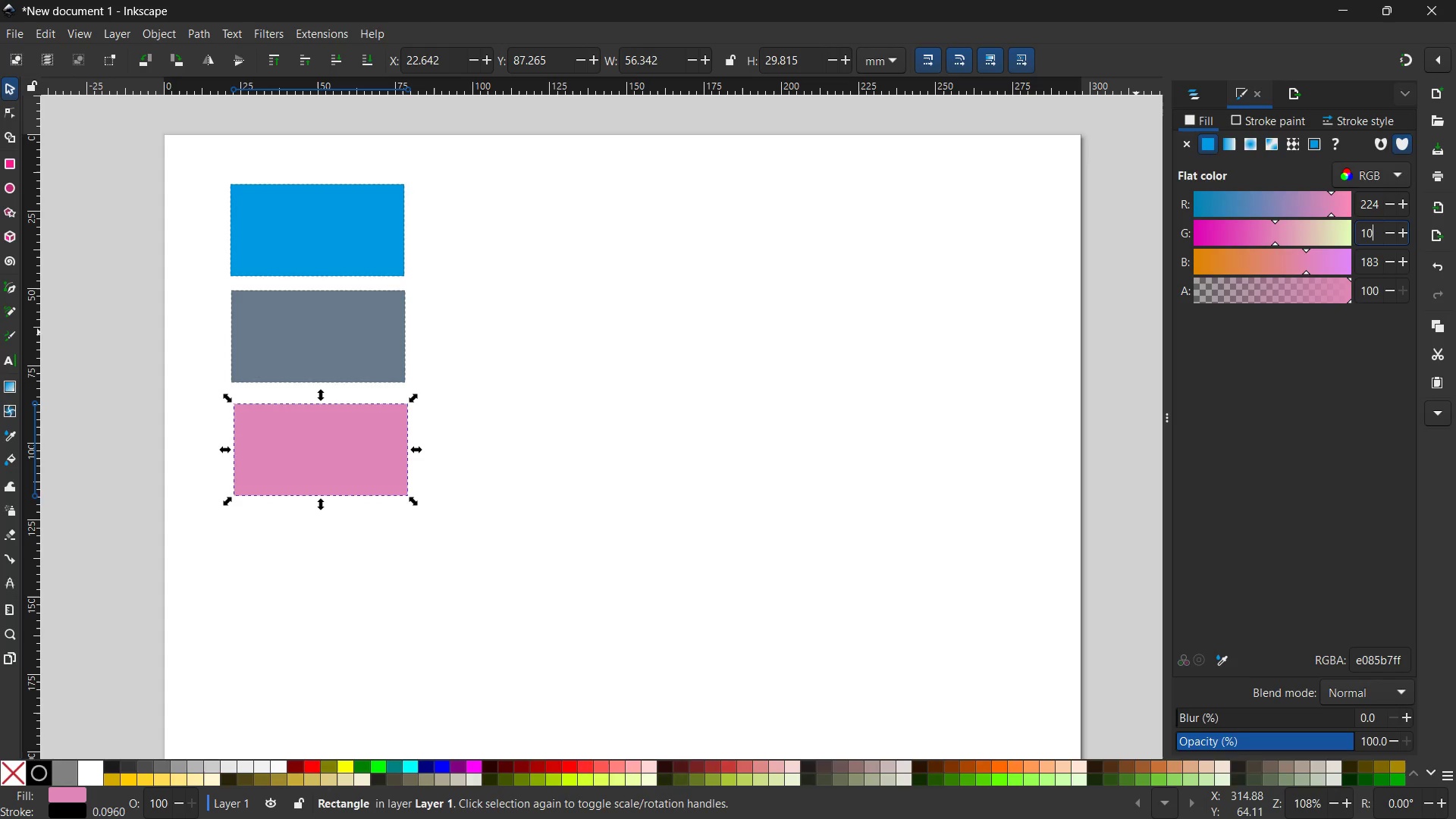 
key(Numpad0)
 